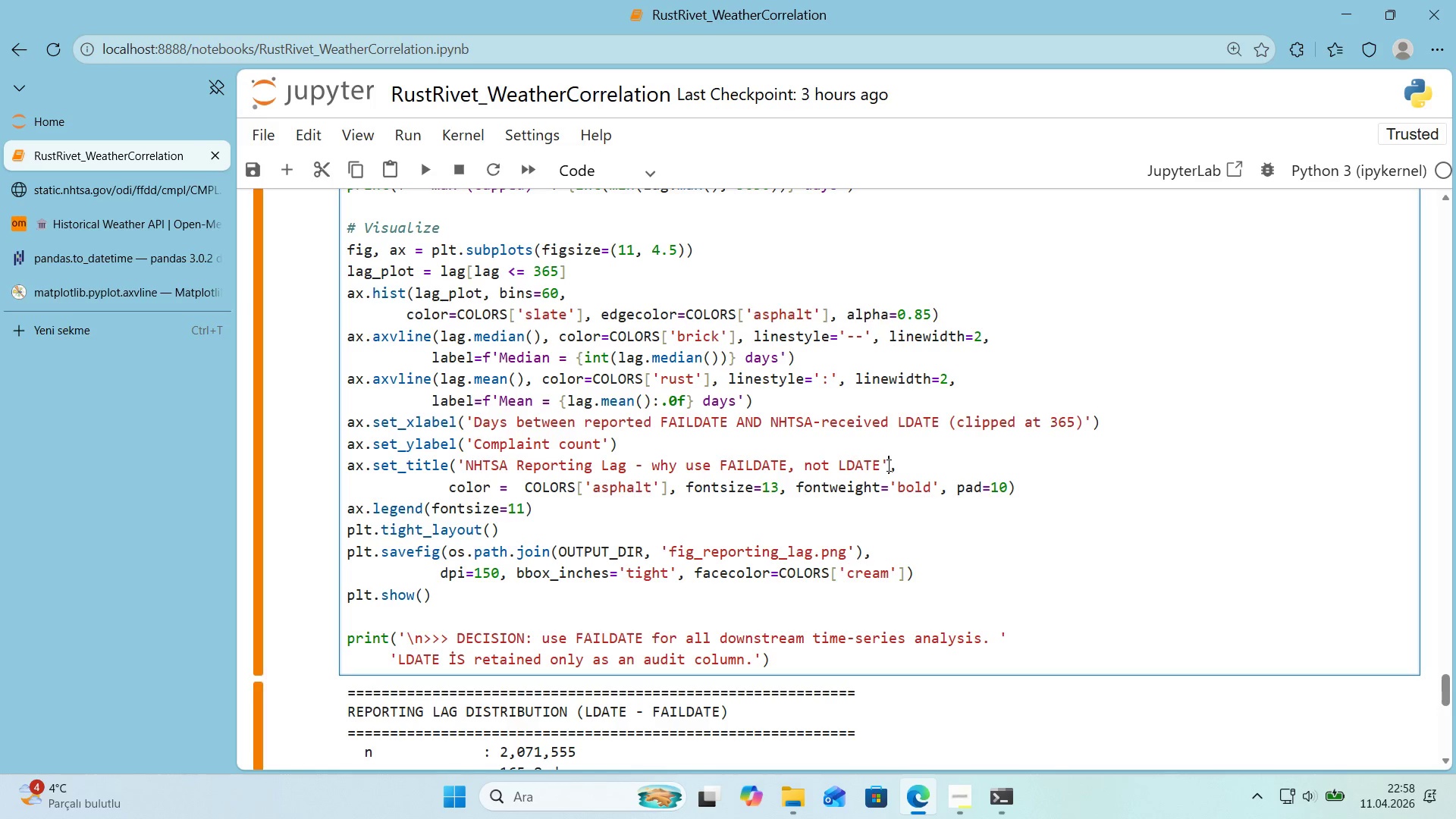 
triple_click([887, 465])
 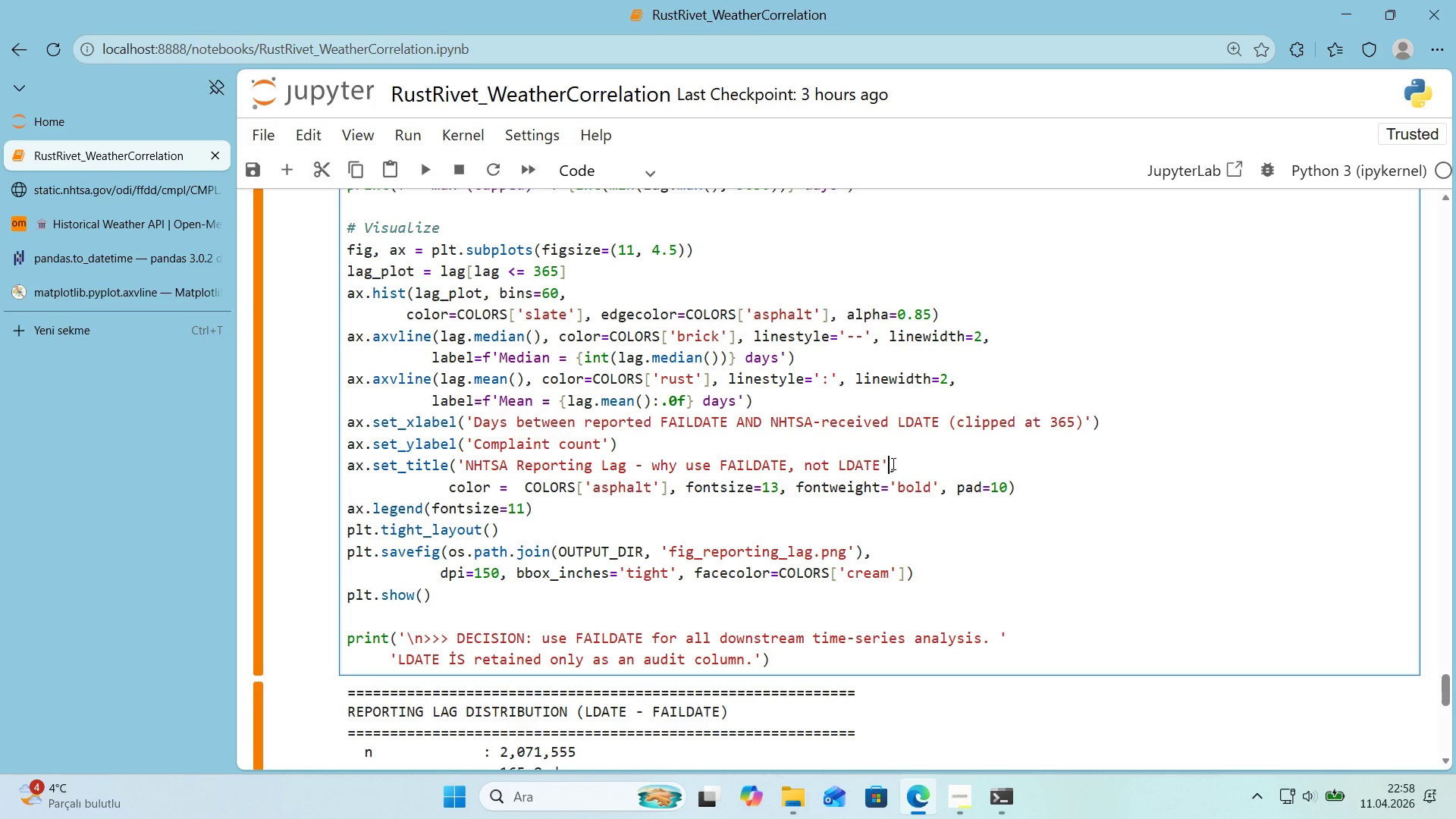 
key(Alt+Control+IntlYen)
 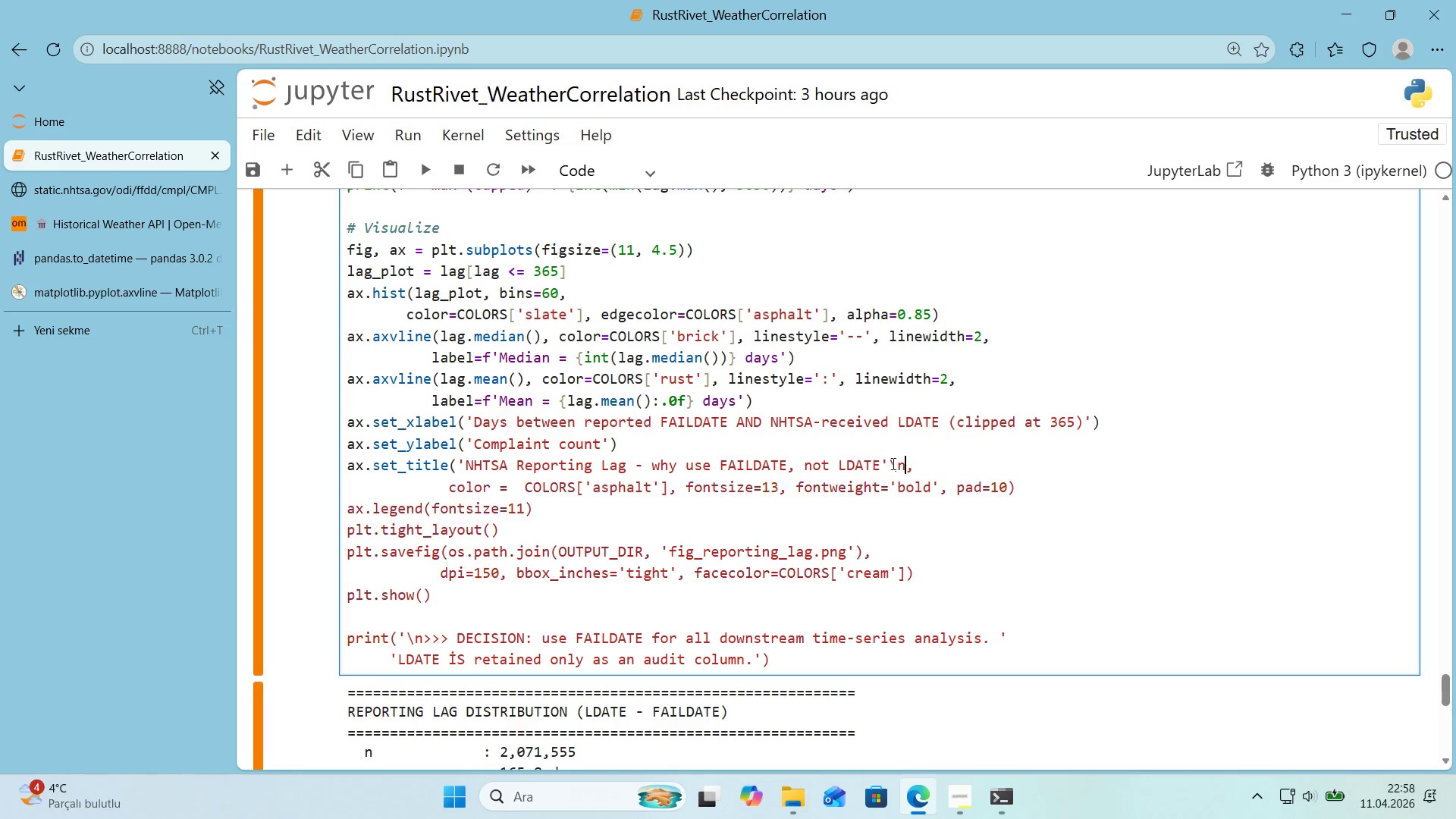 
key(N)
 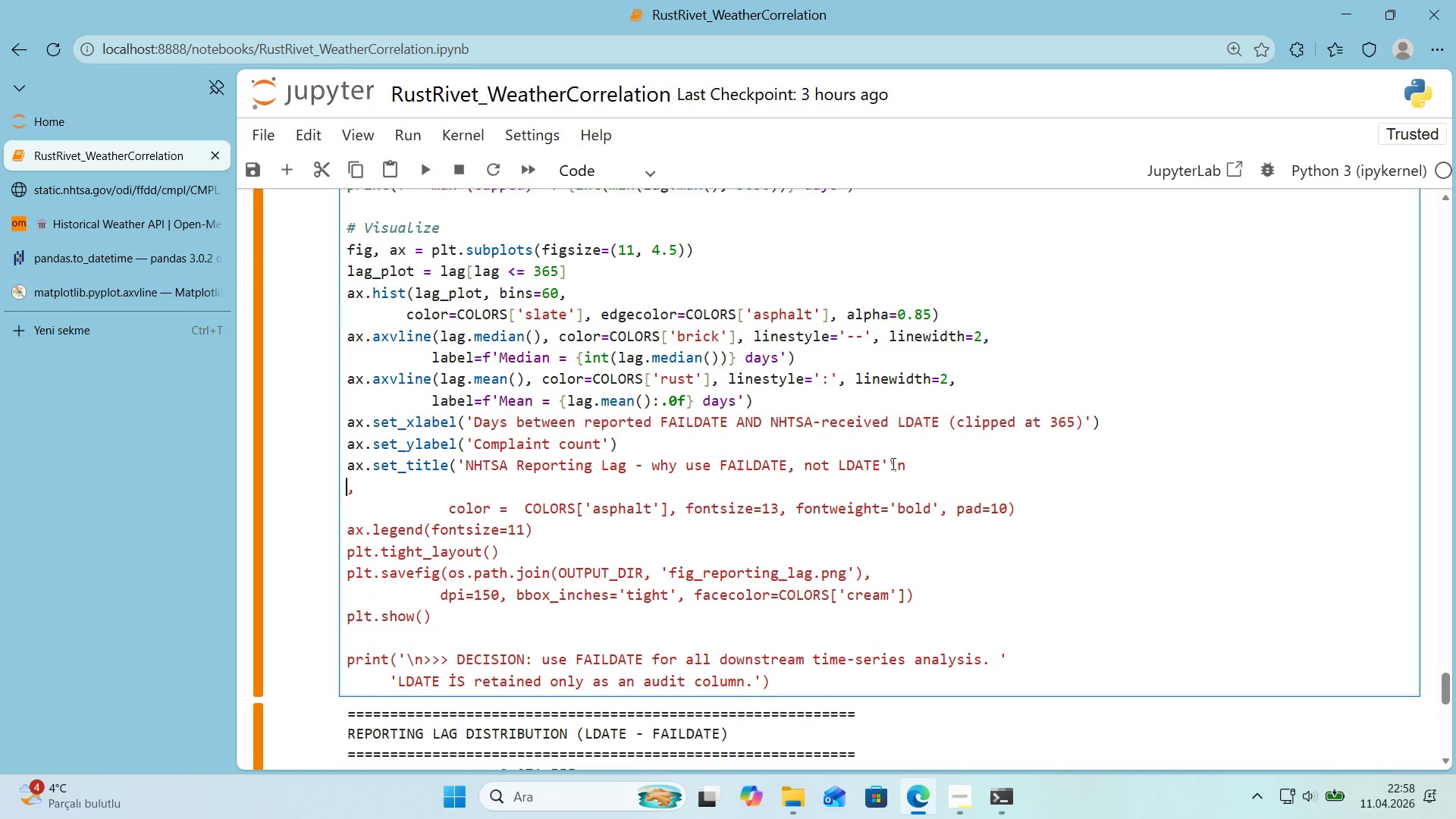 
key(Enter)
 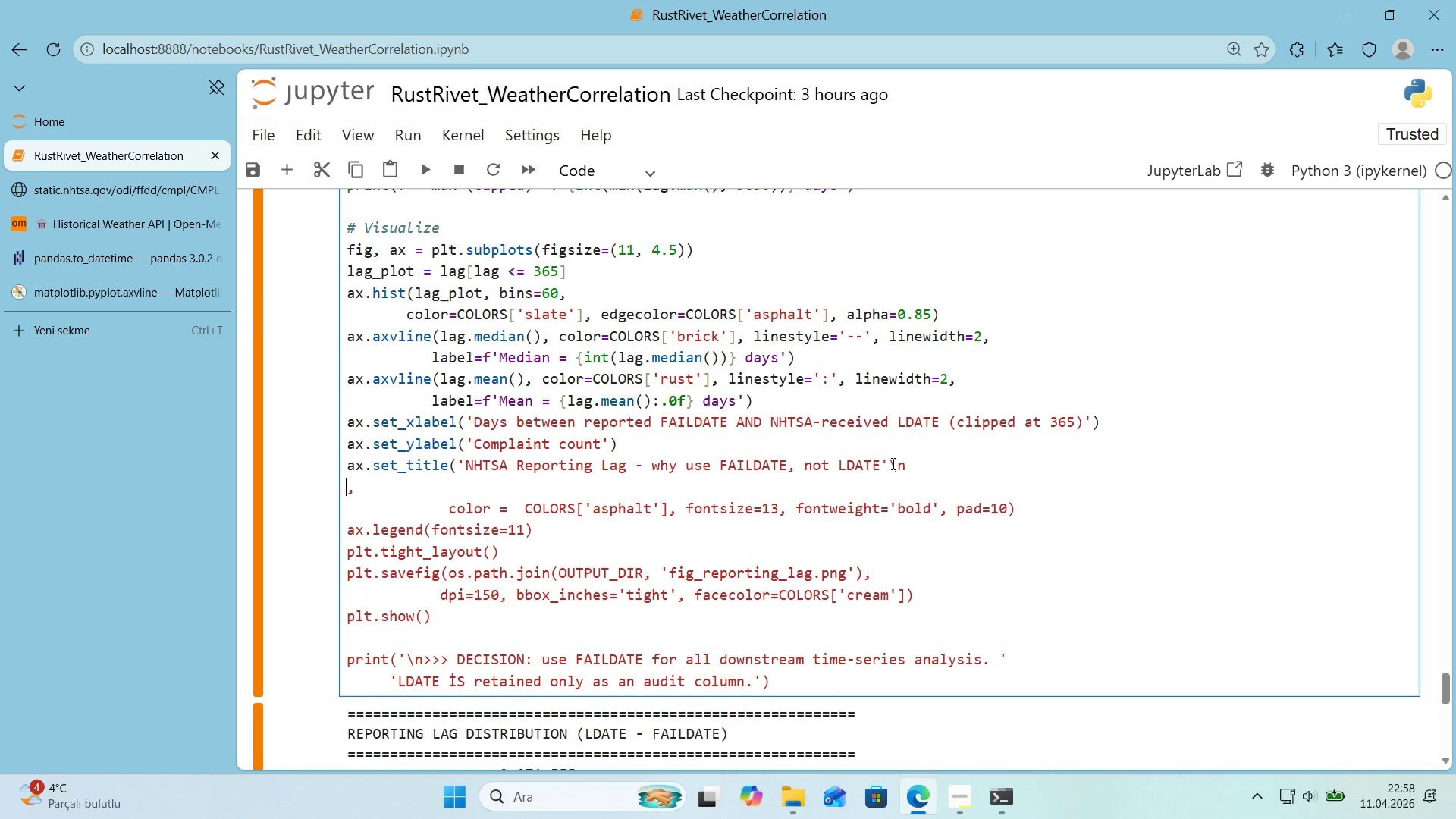 
key(F)
 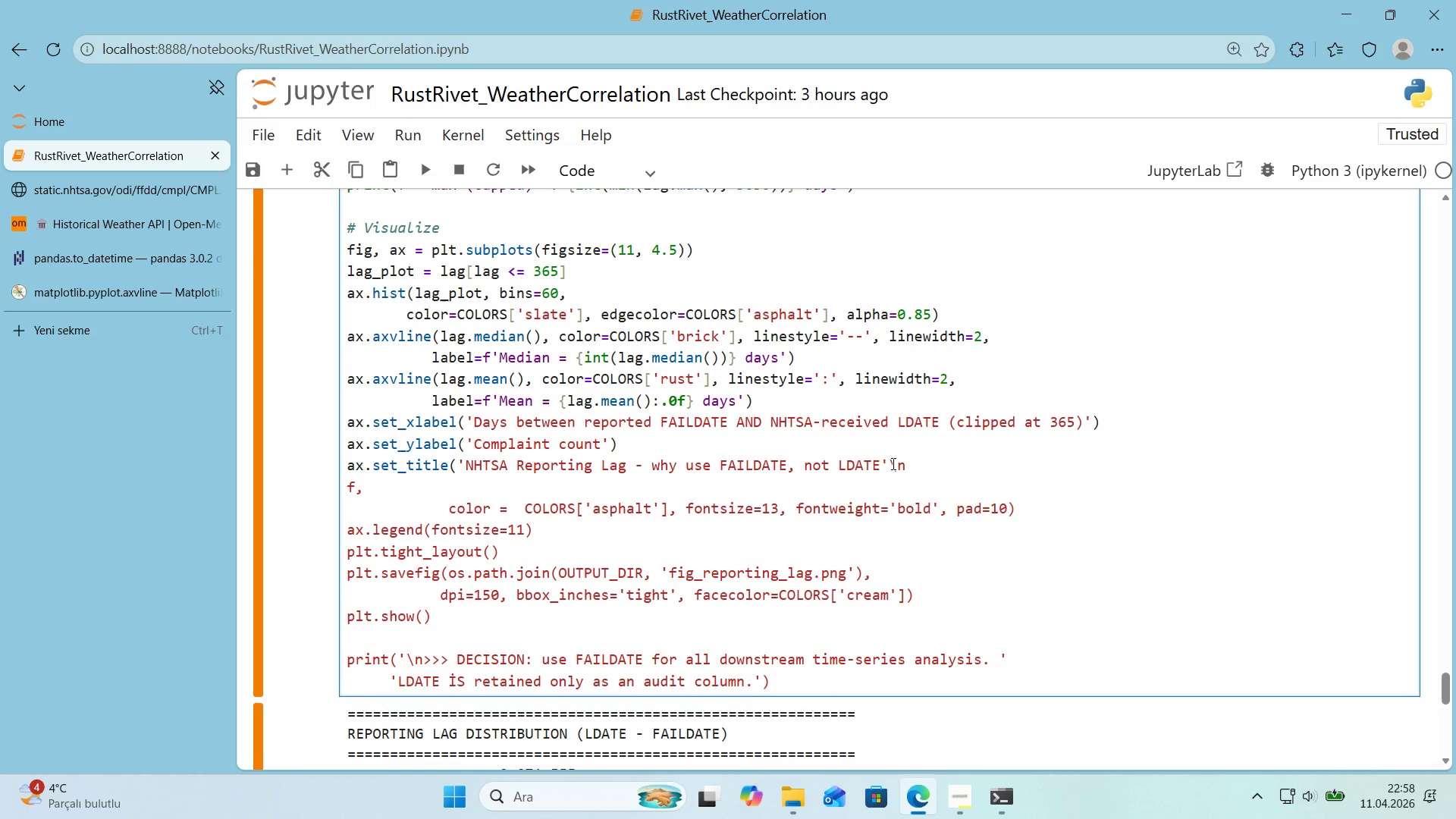 
key(ArrowLeft)
 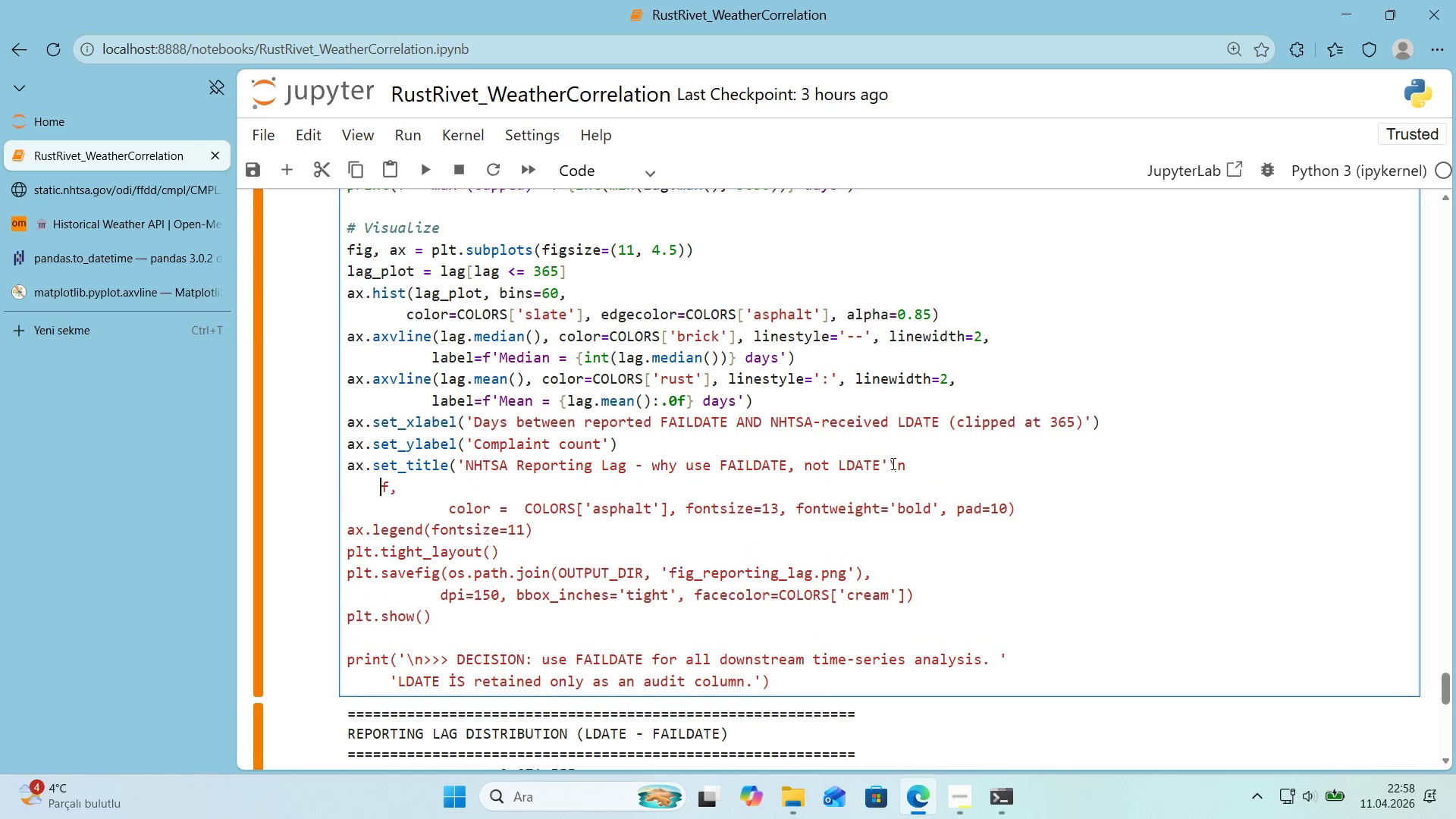 
key(Tab)
 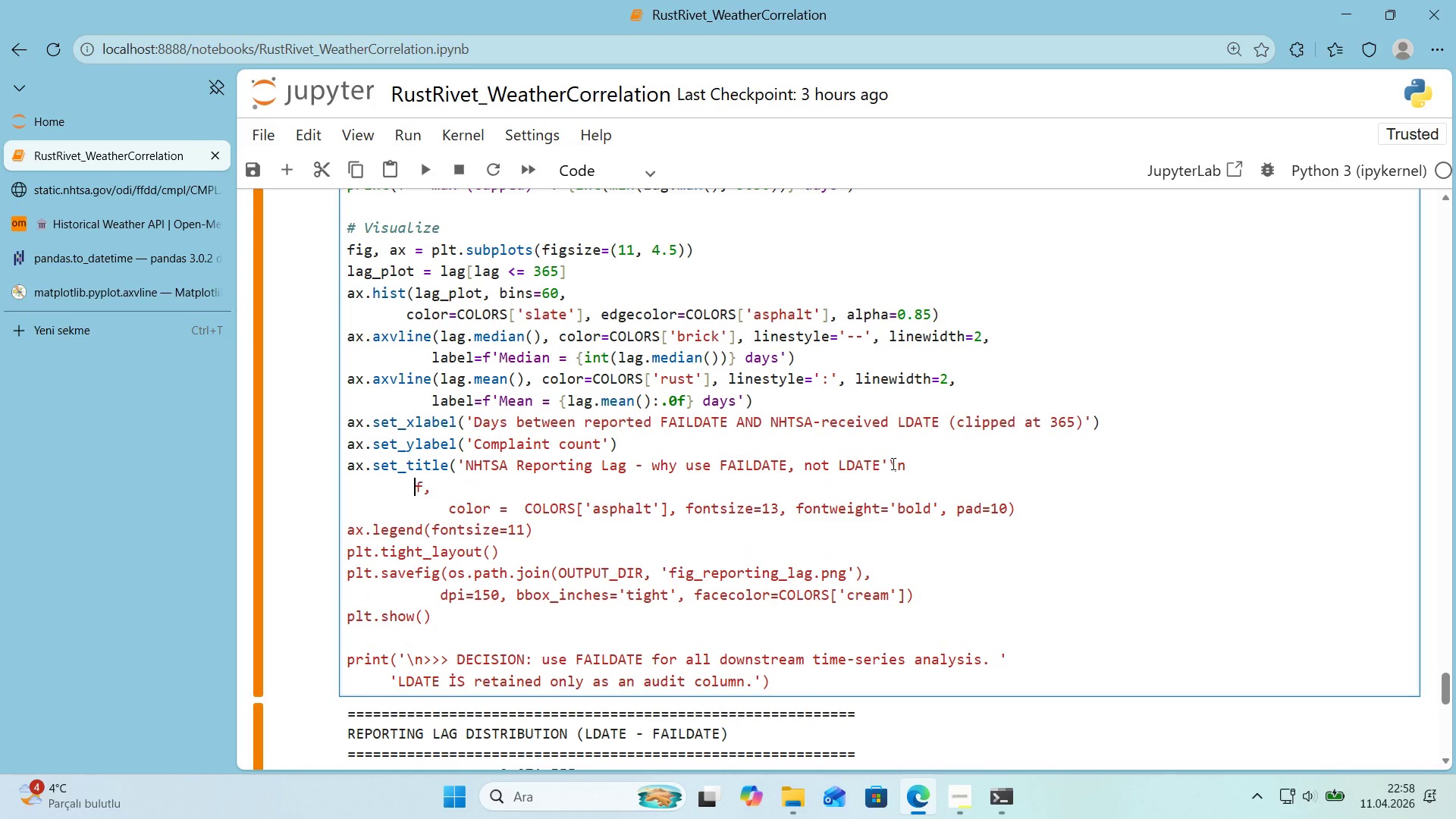 
key(Tab)
 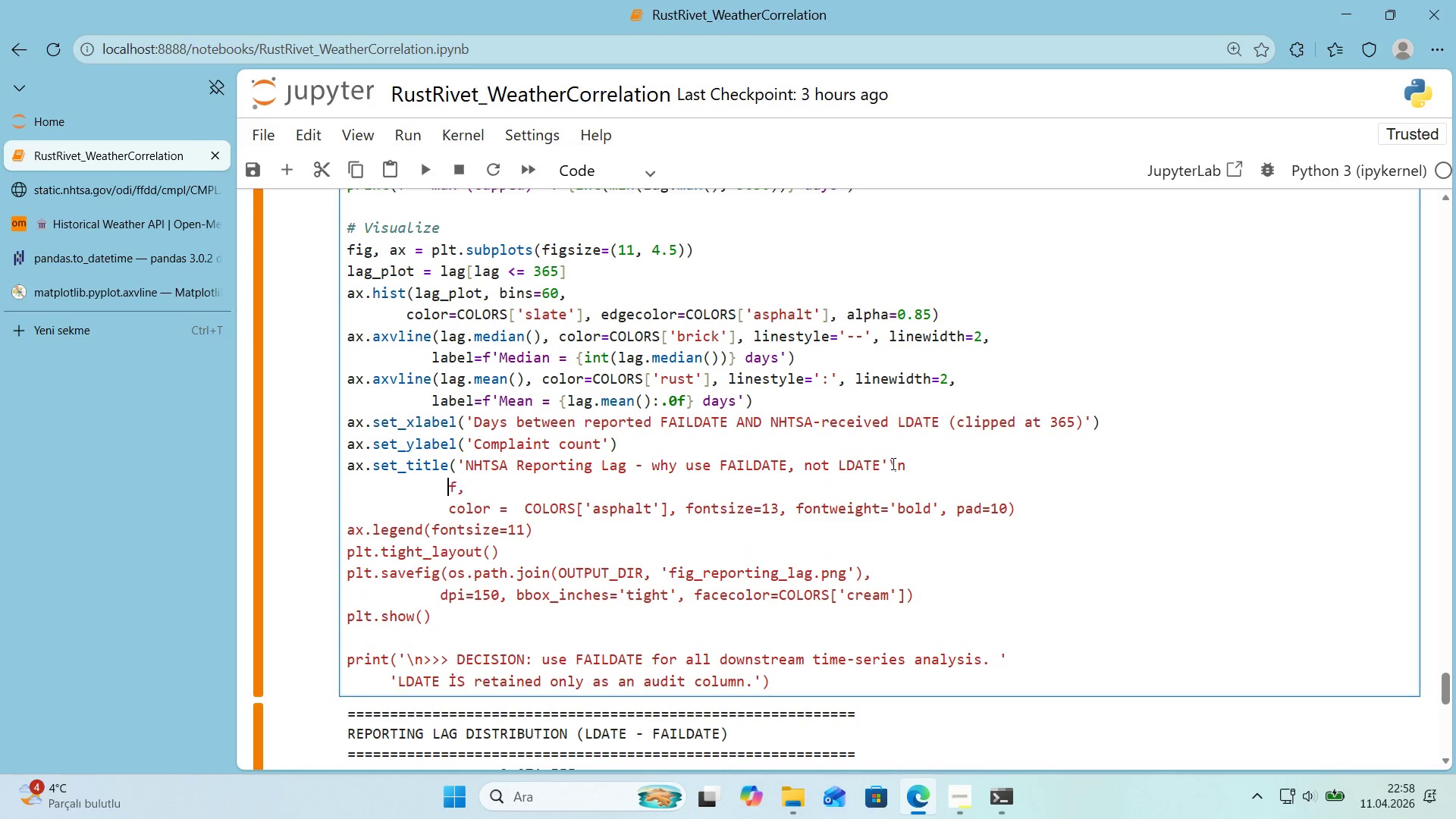 
key(Tab)
 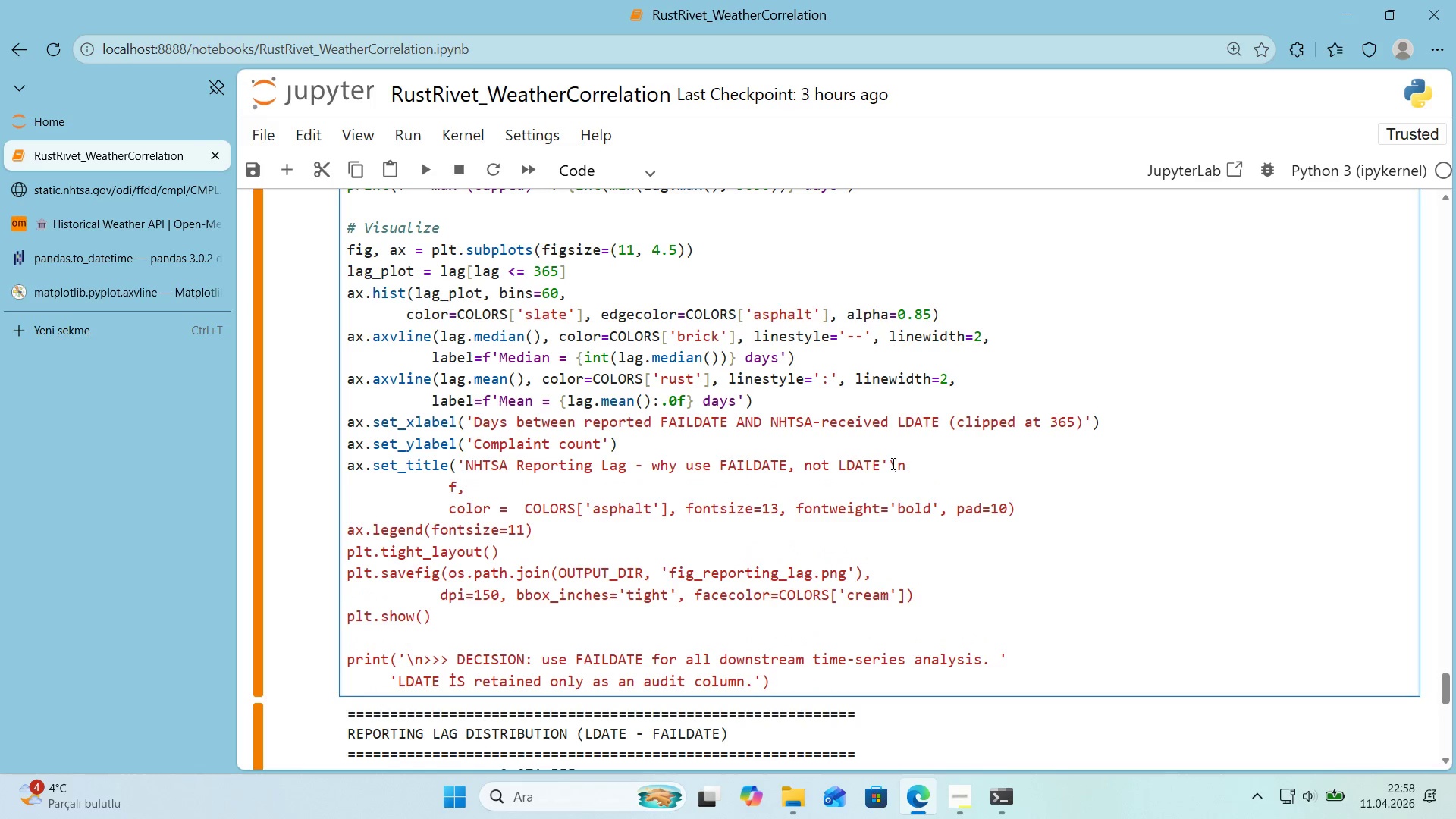 
key(ArrowRight)
 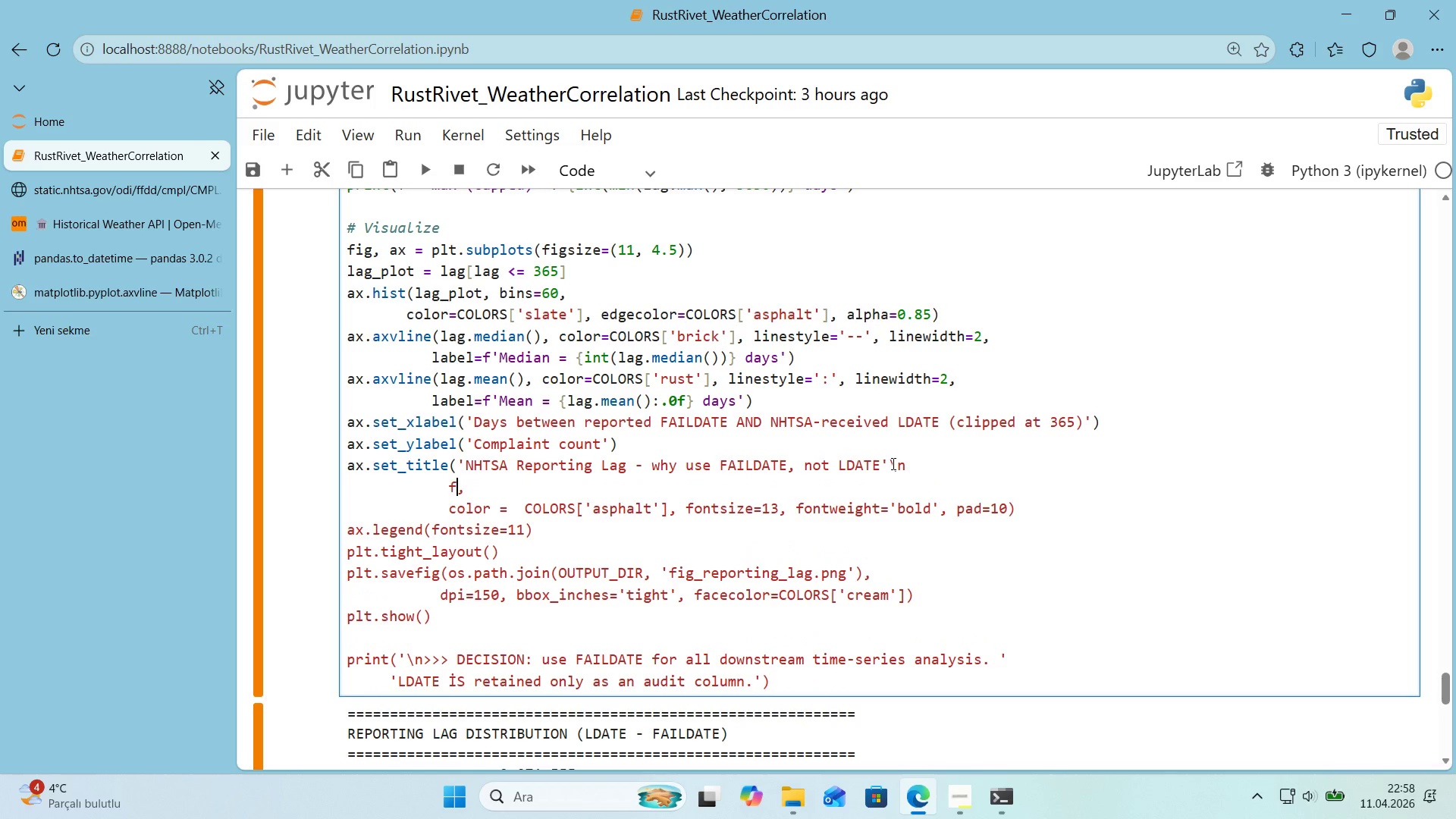 
type(@@)
 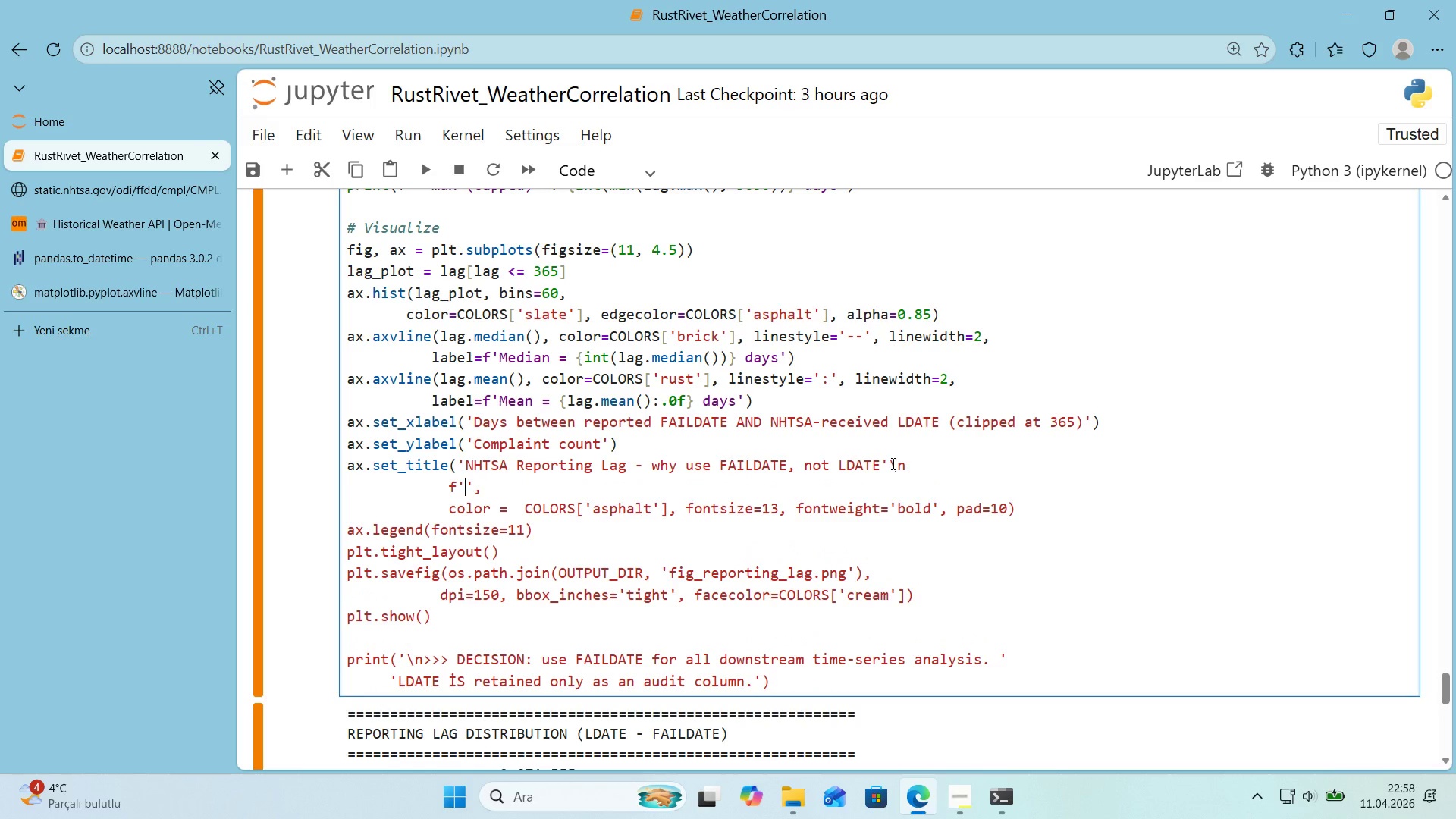 
key(ArrowLeft)
 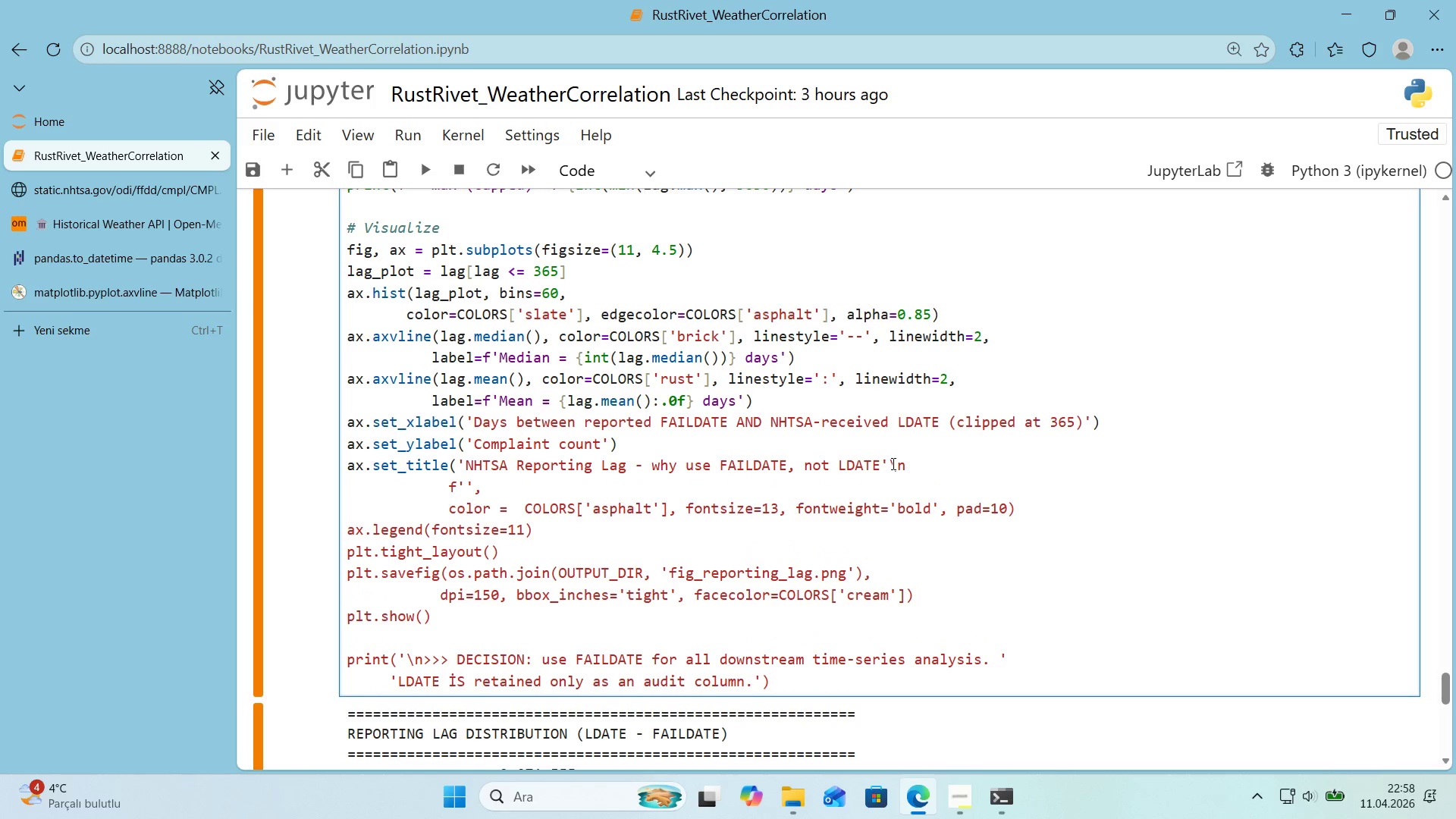 
type(*()
 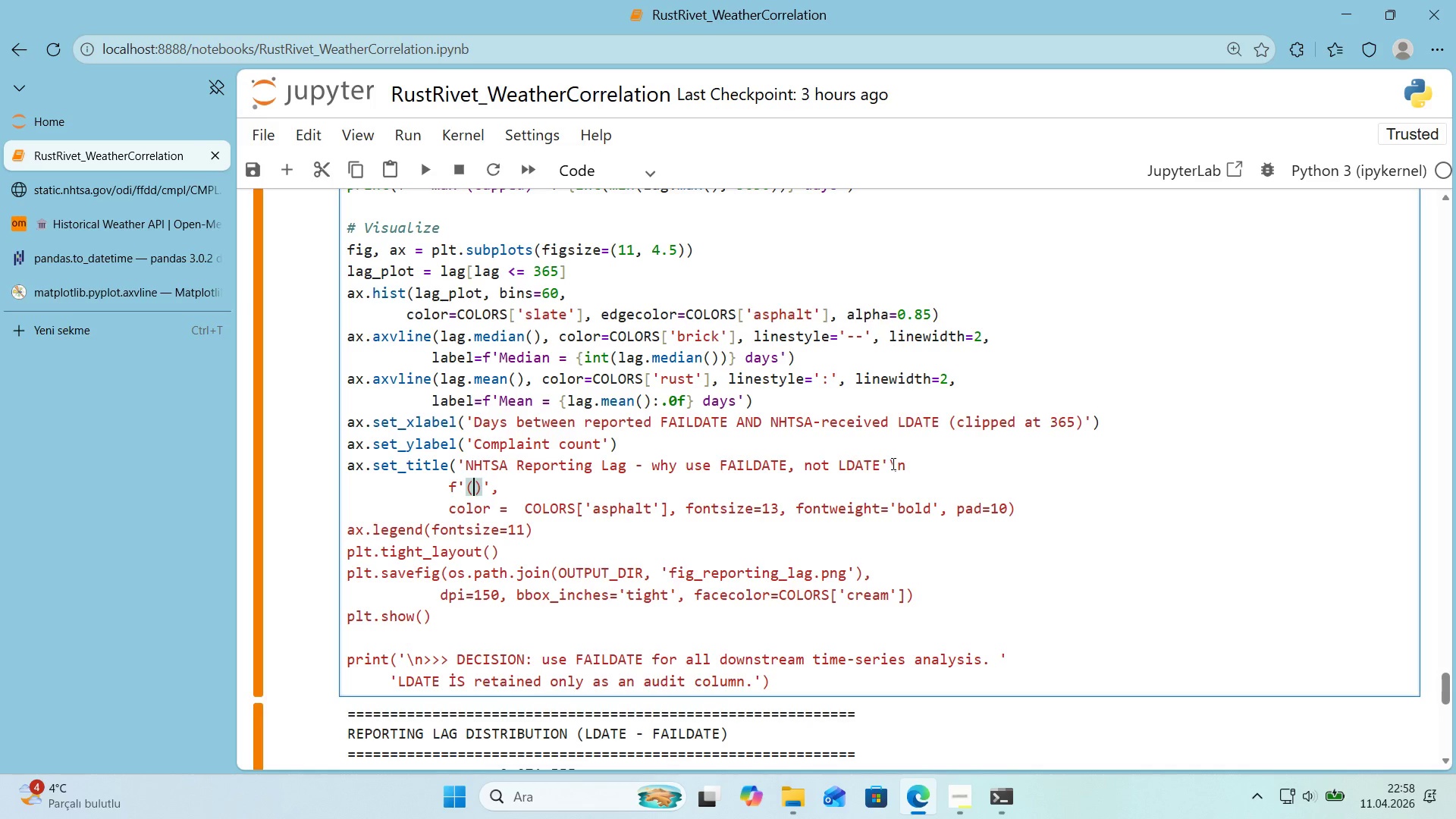 
key(ArrowLeft)
 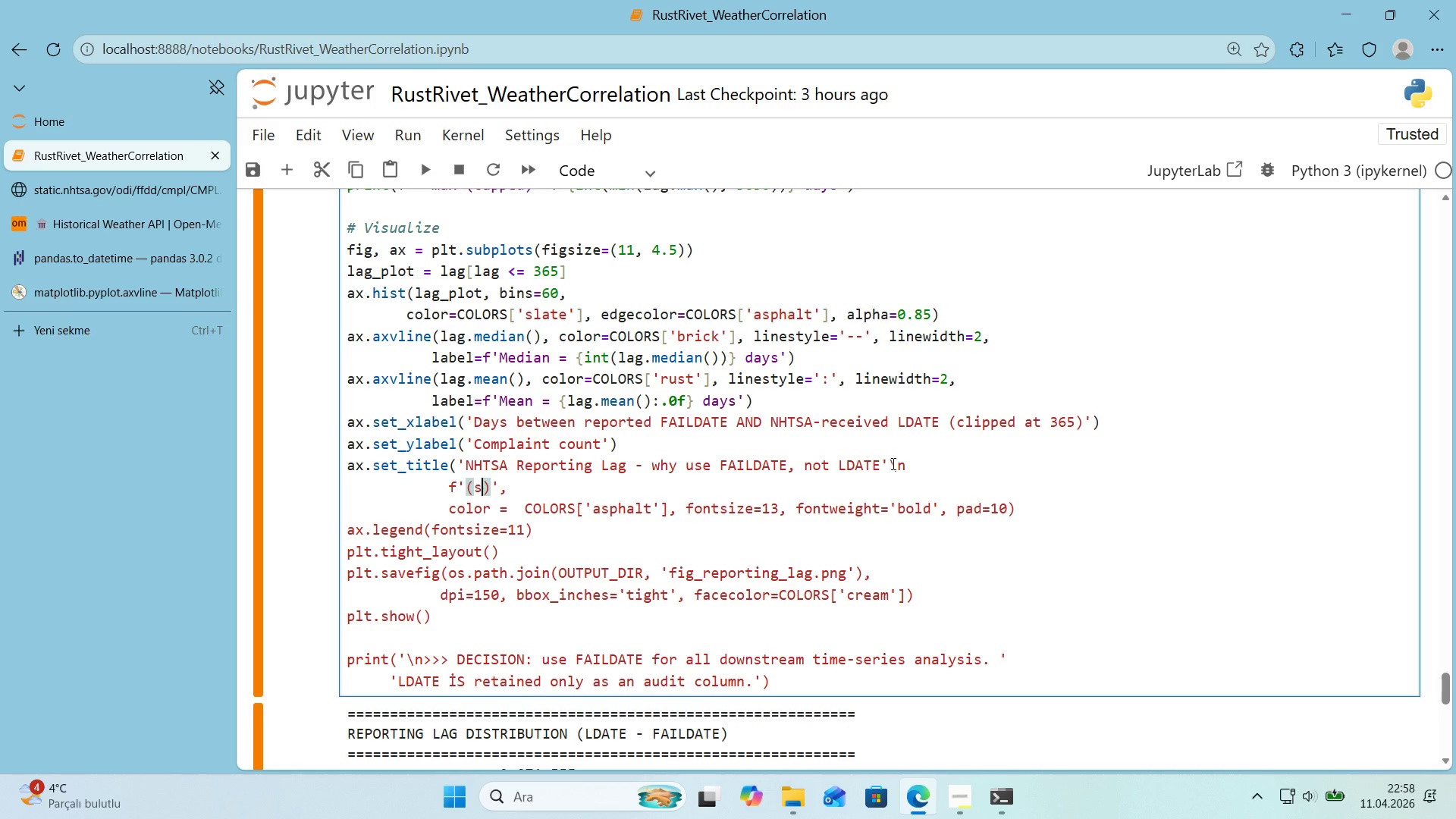 
type(show'ng f'rst year only< )
 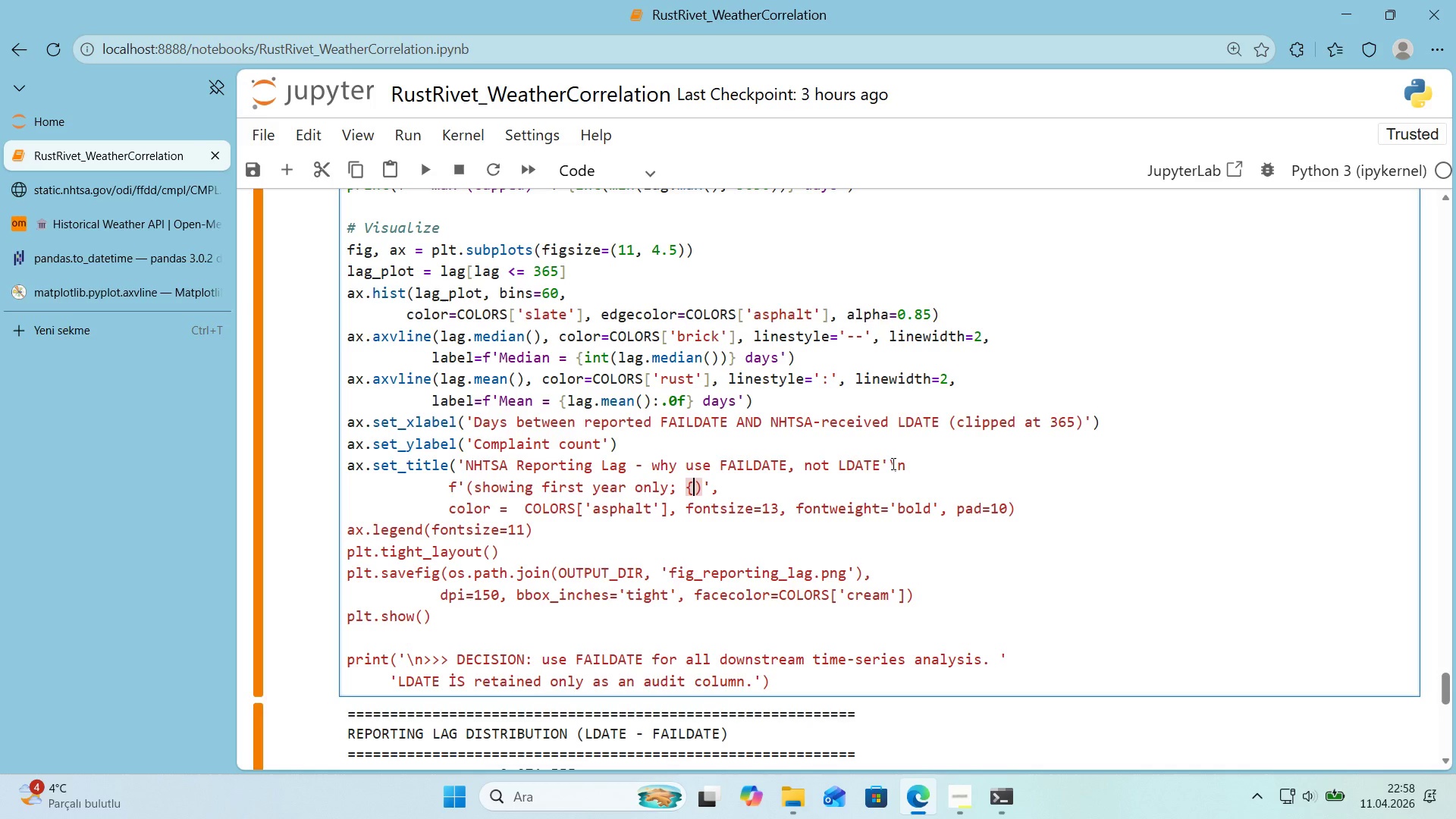 
key(Alt+Control+7)
 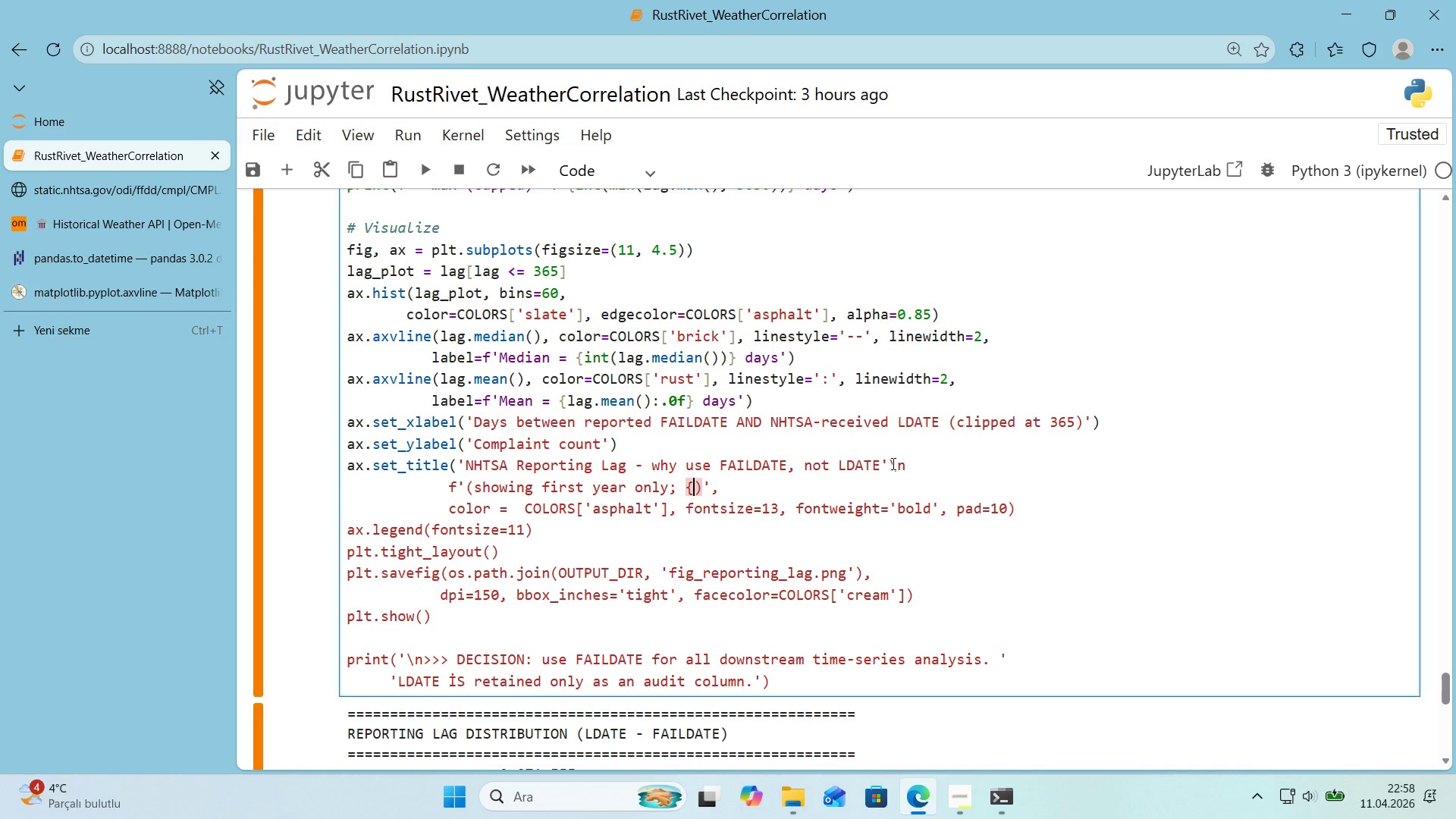 
key(Alt+Control+0)
 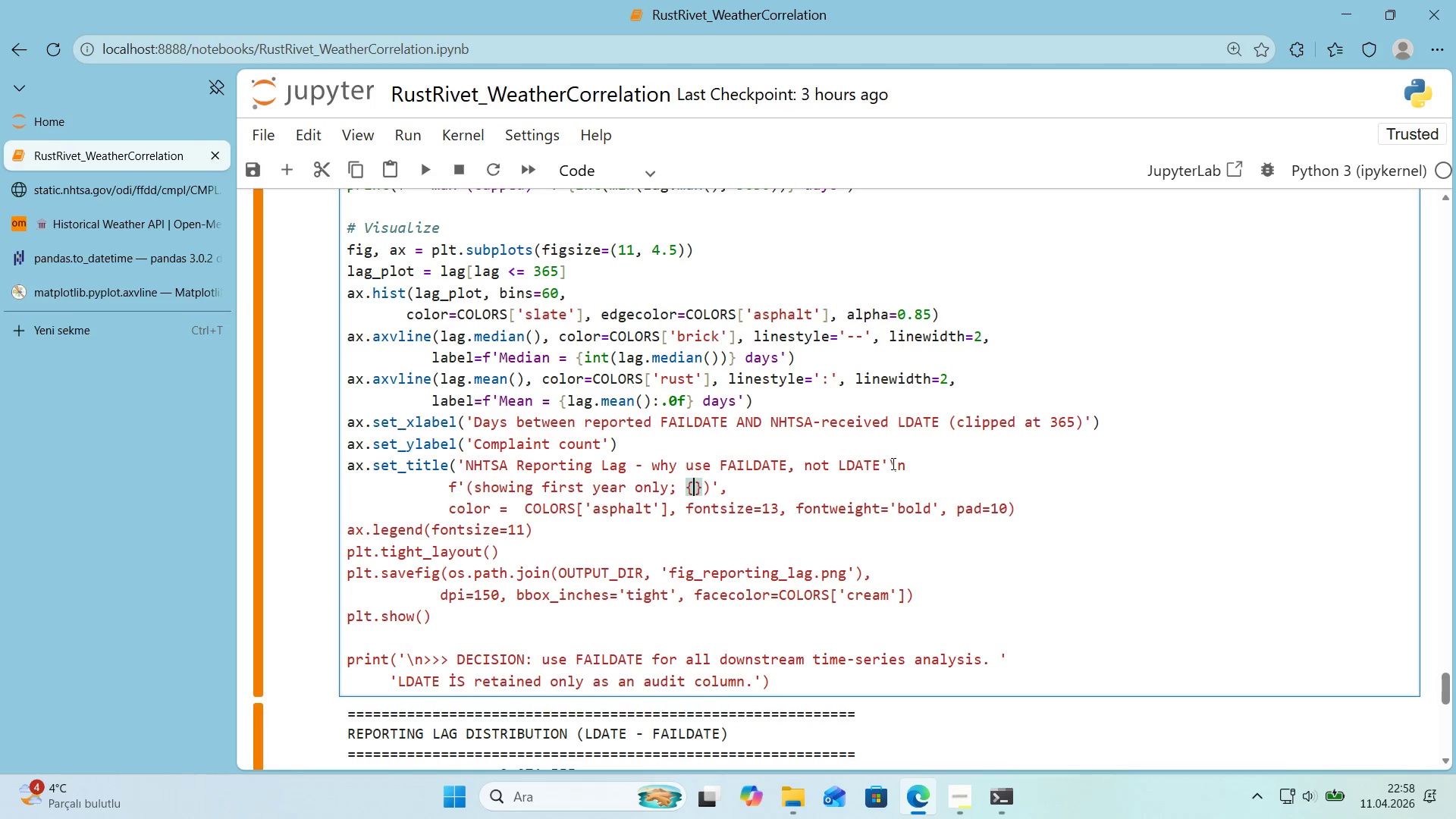 
key(ArrowLeft)
 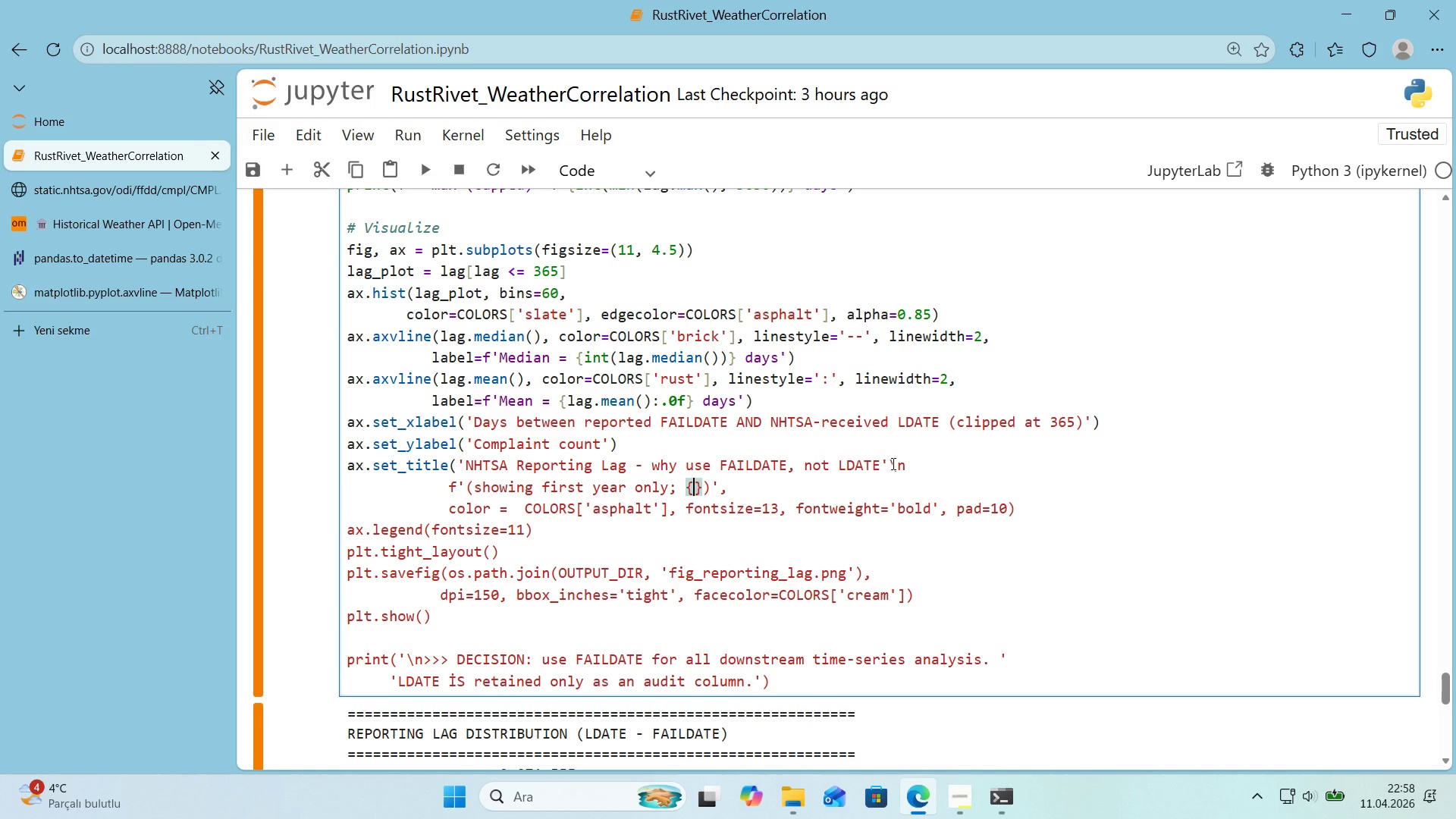 
key(ArrowRight)
 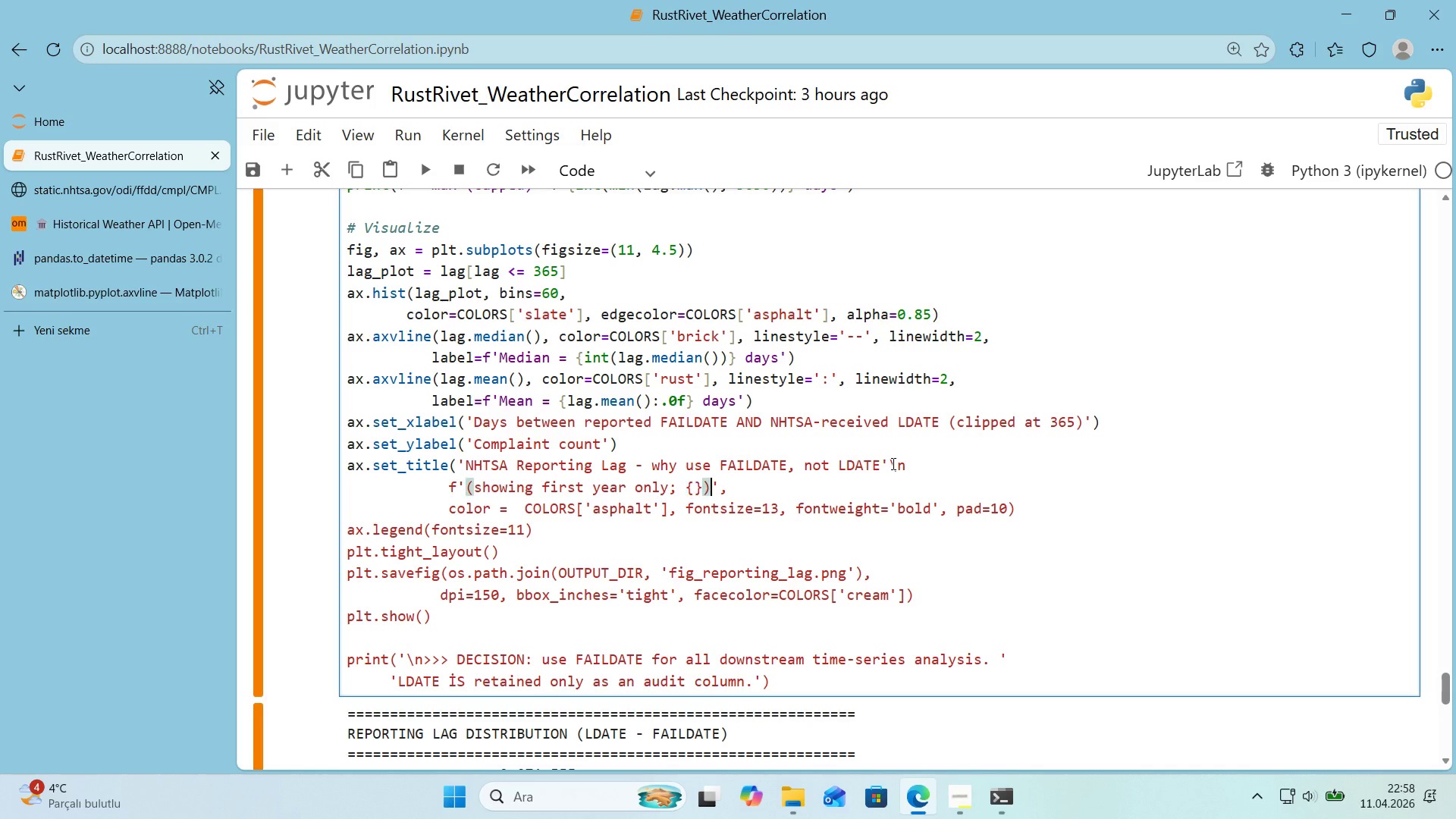 
key(ArrowRight)
 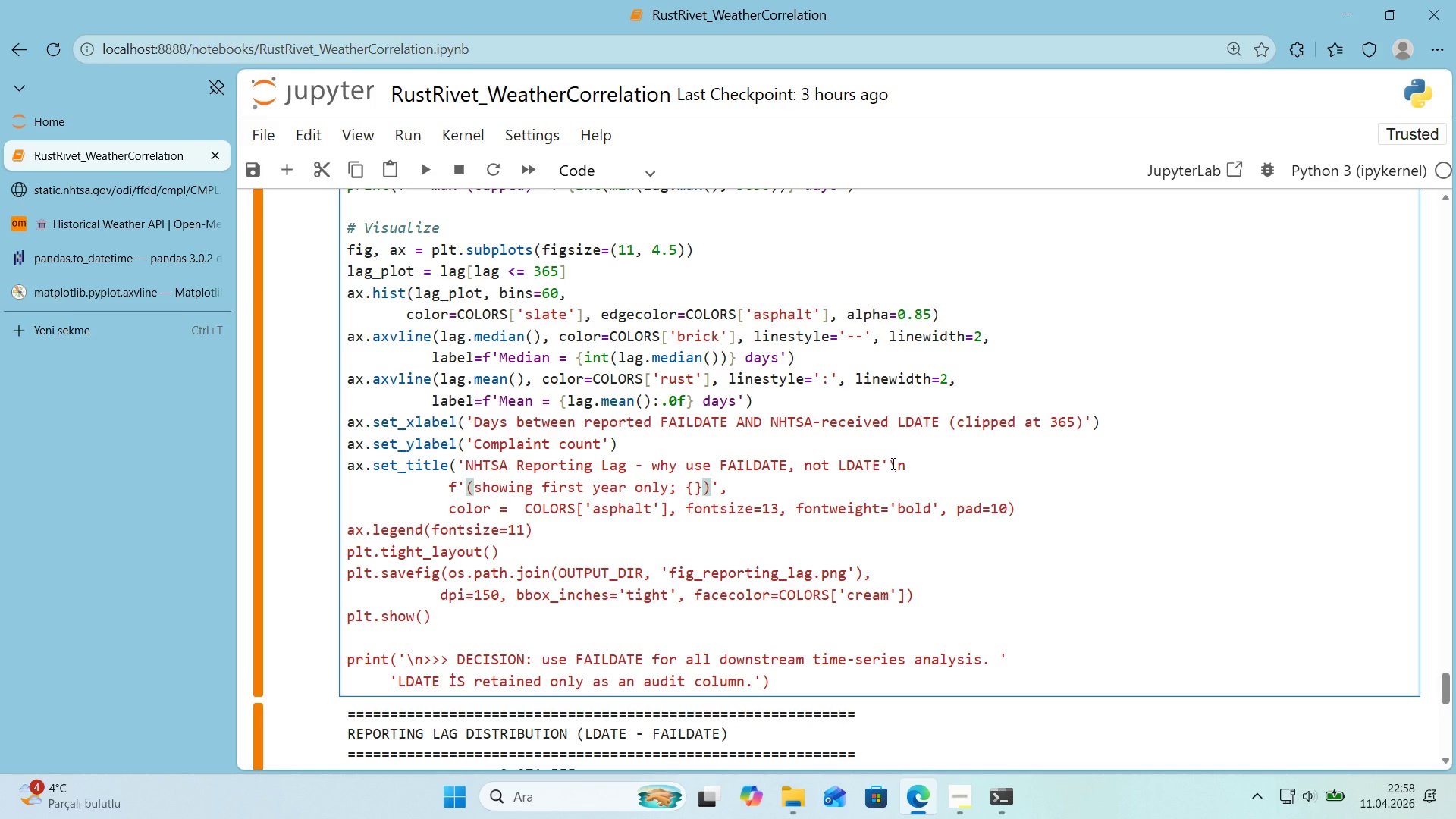 
key(ArrowRight)
 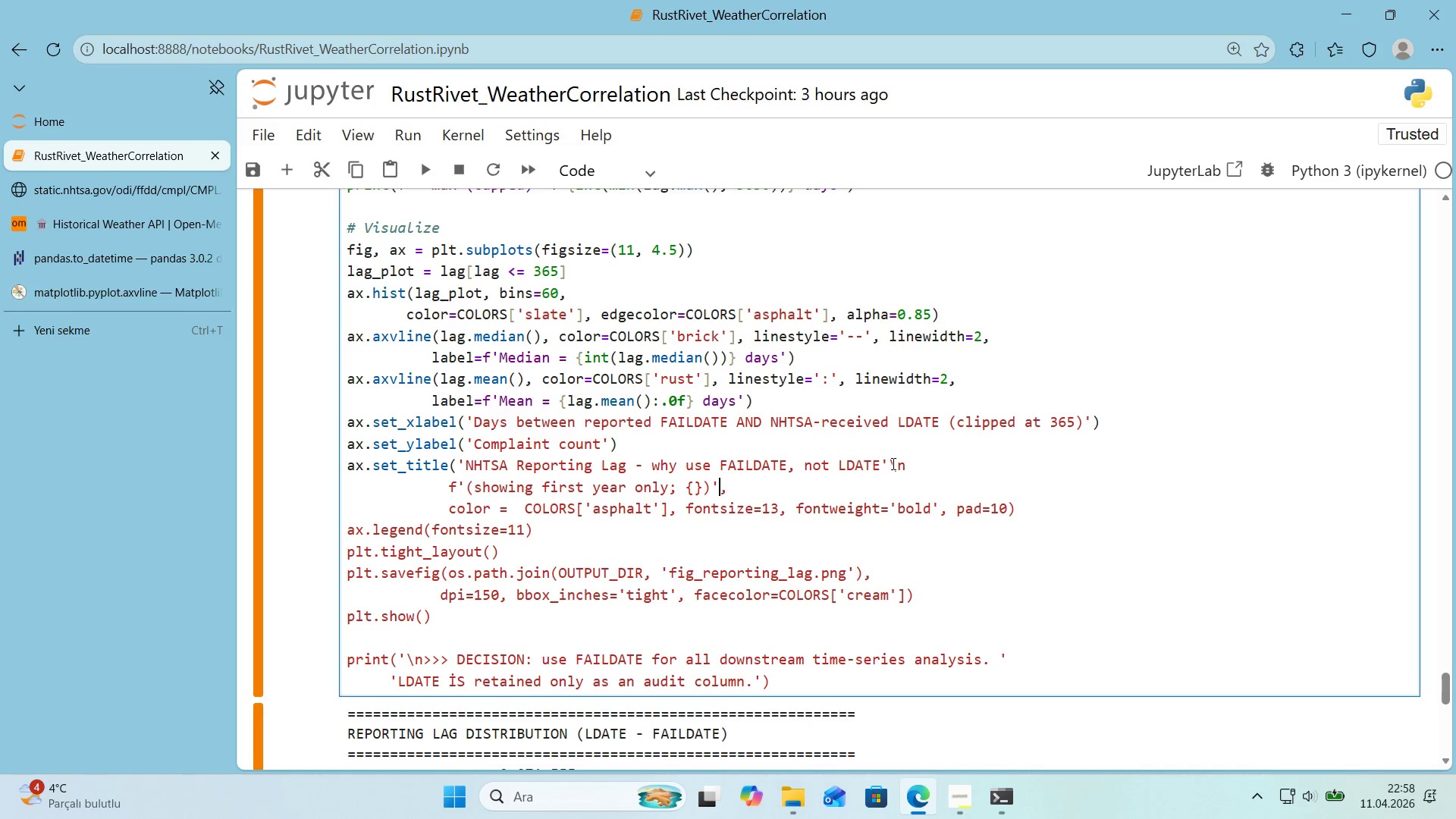 
key(ArrowLeft)
 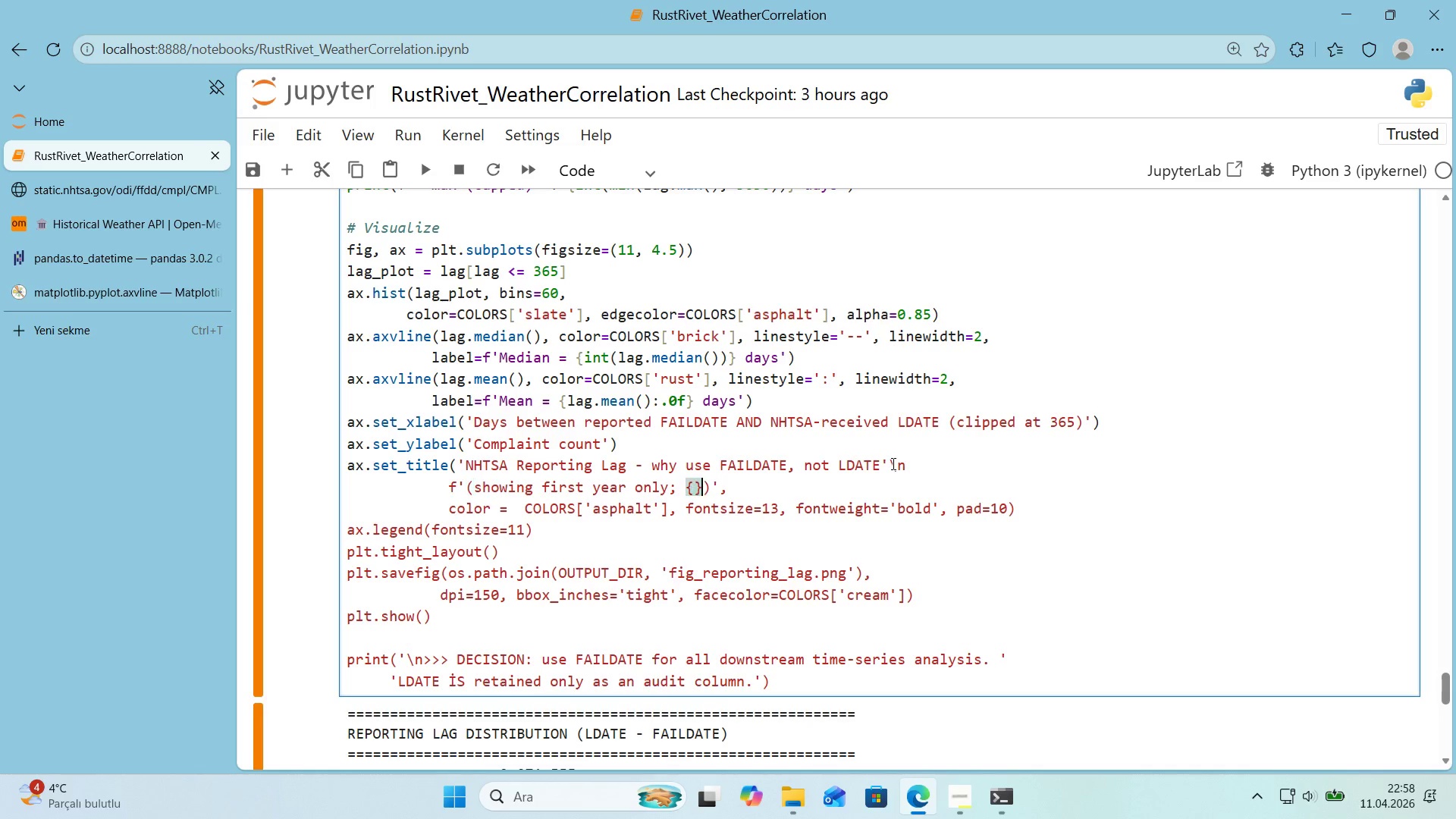 
key(ArrowLeft)
 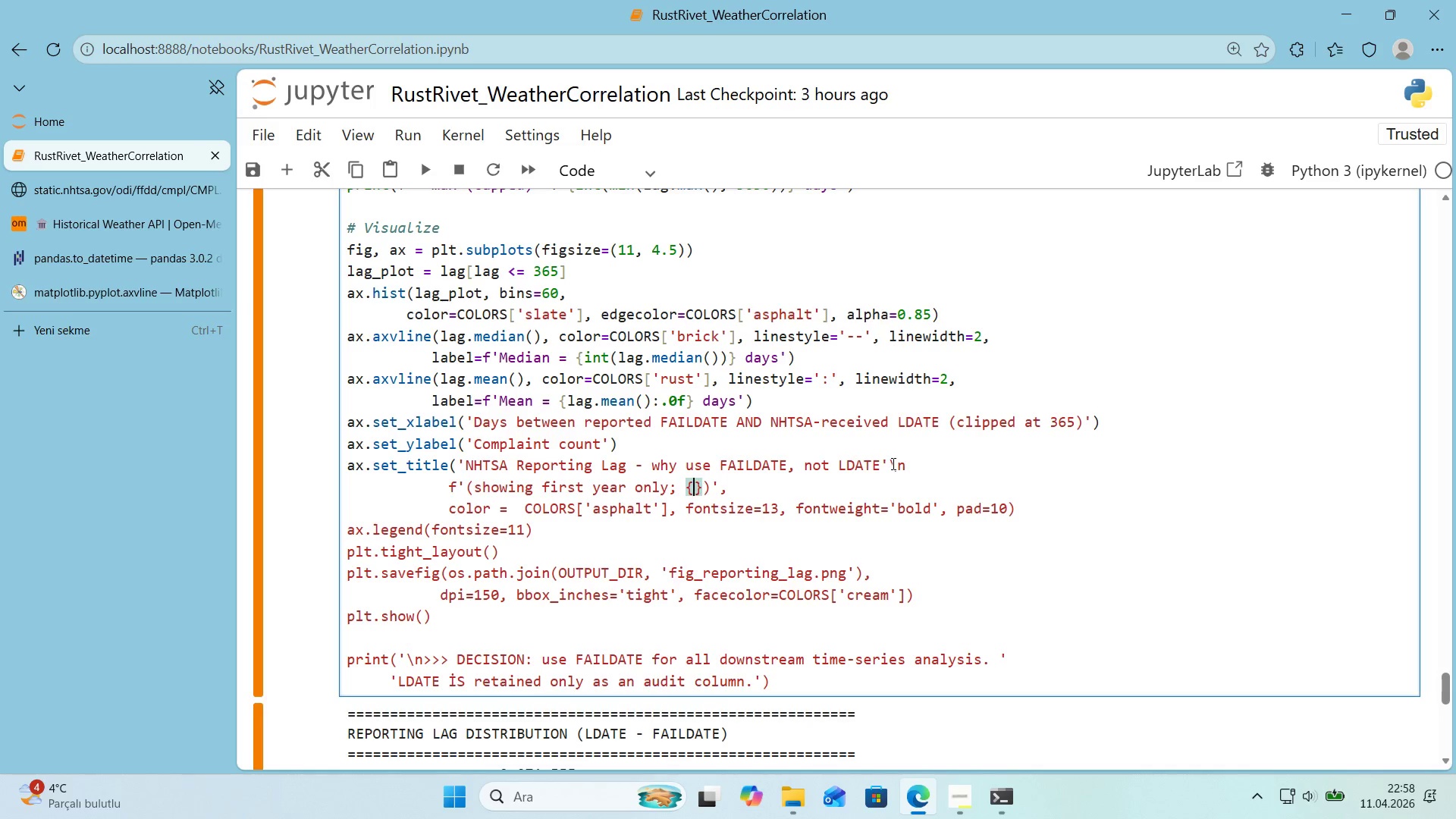 
key(ArrowLeft)
 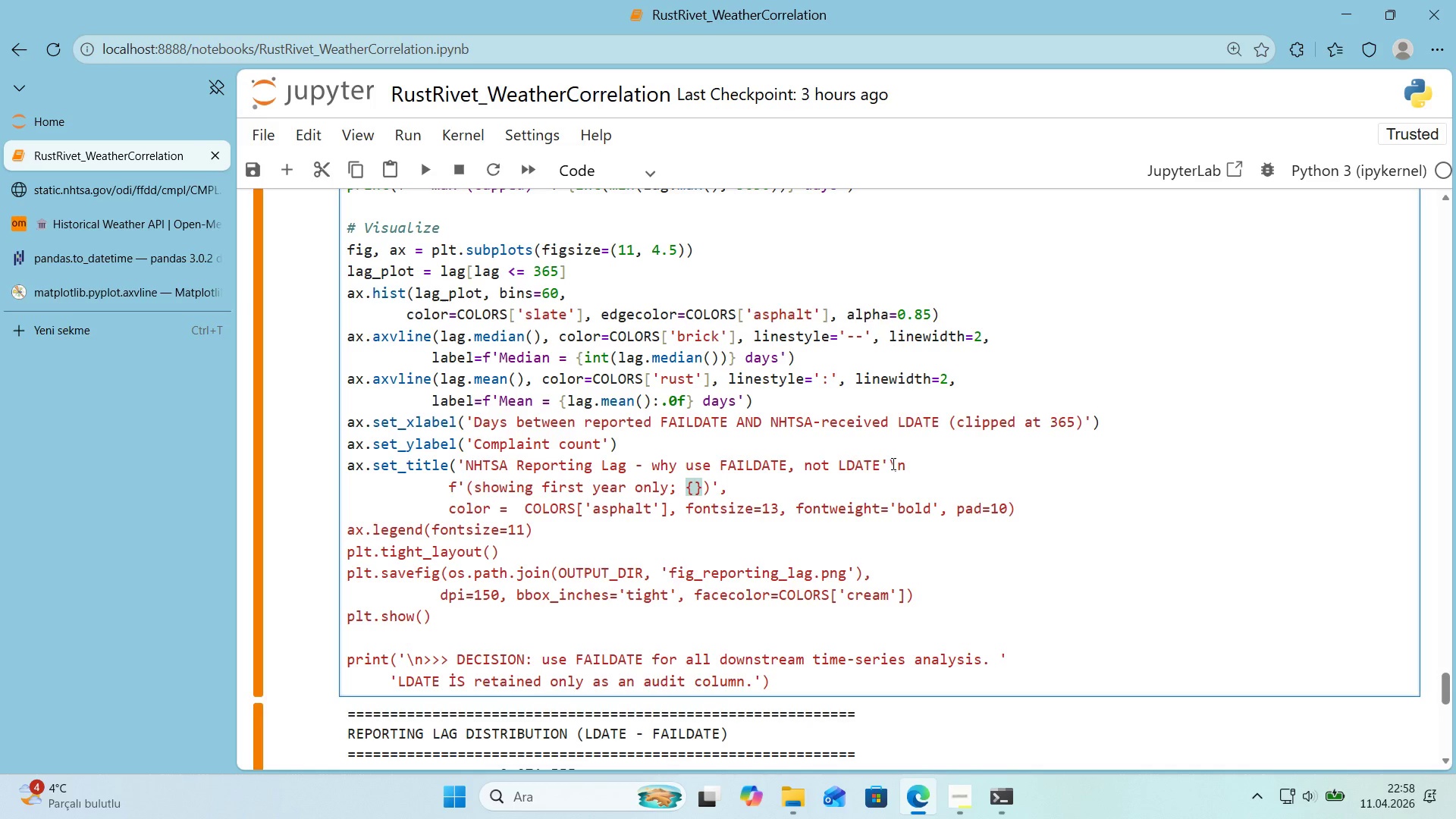 
type(lag[Break] 365)
 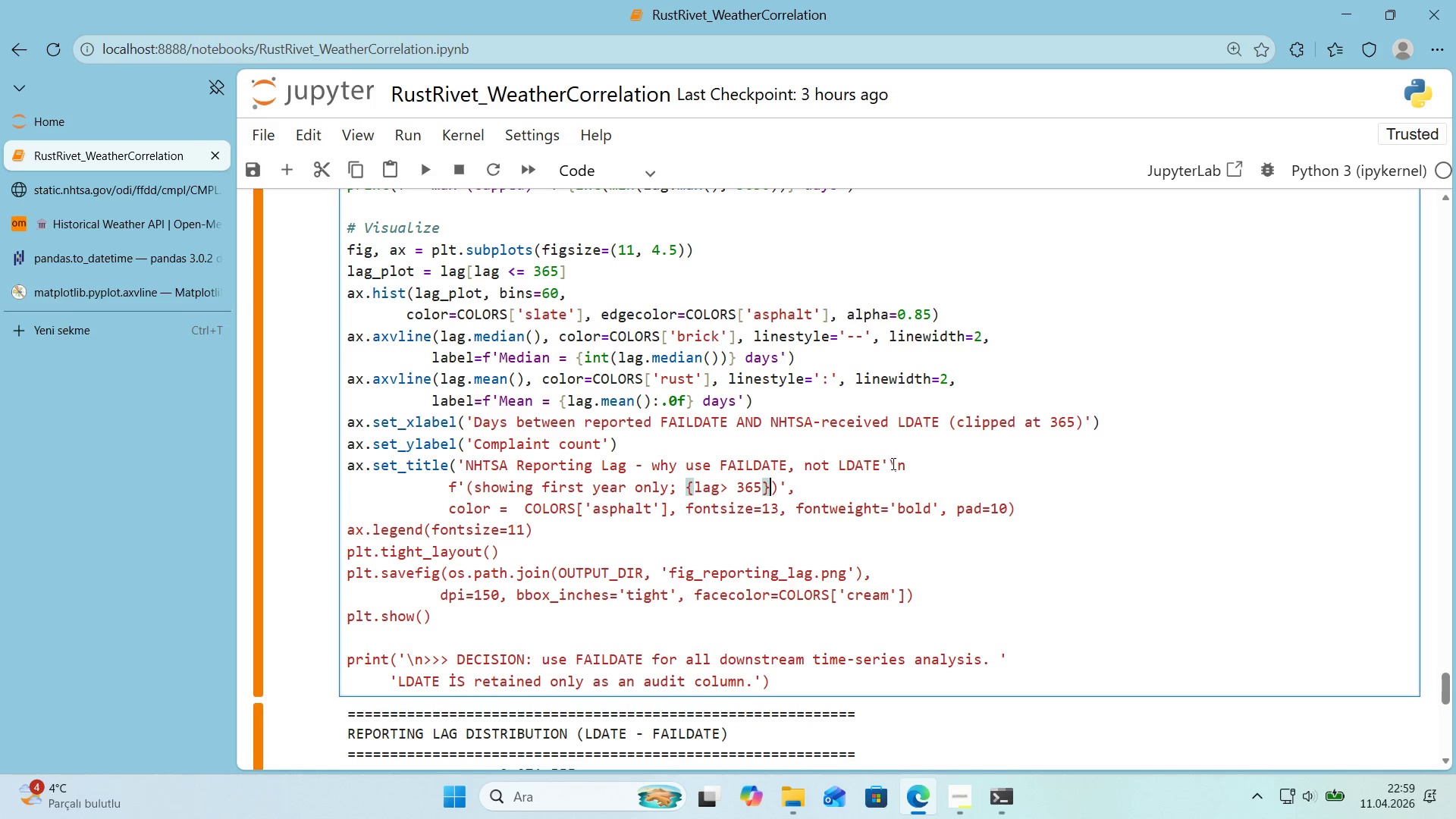 
key(ArrowRight)
 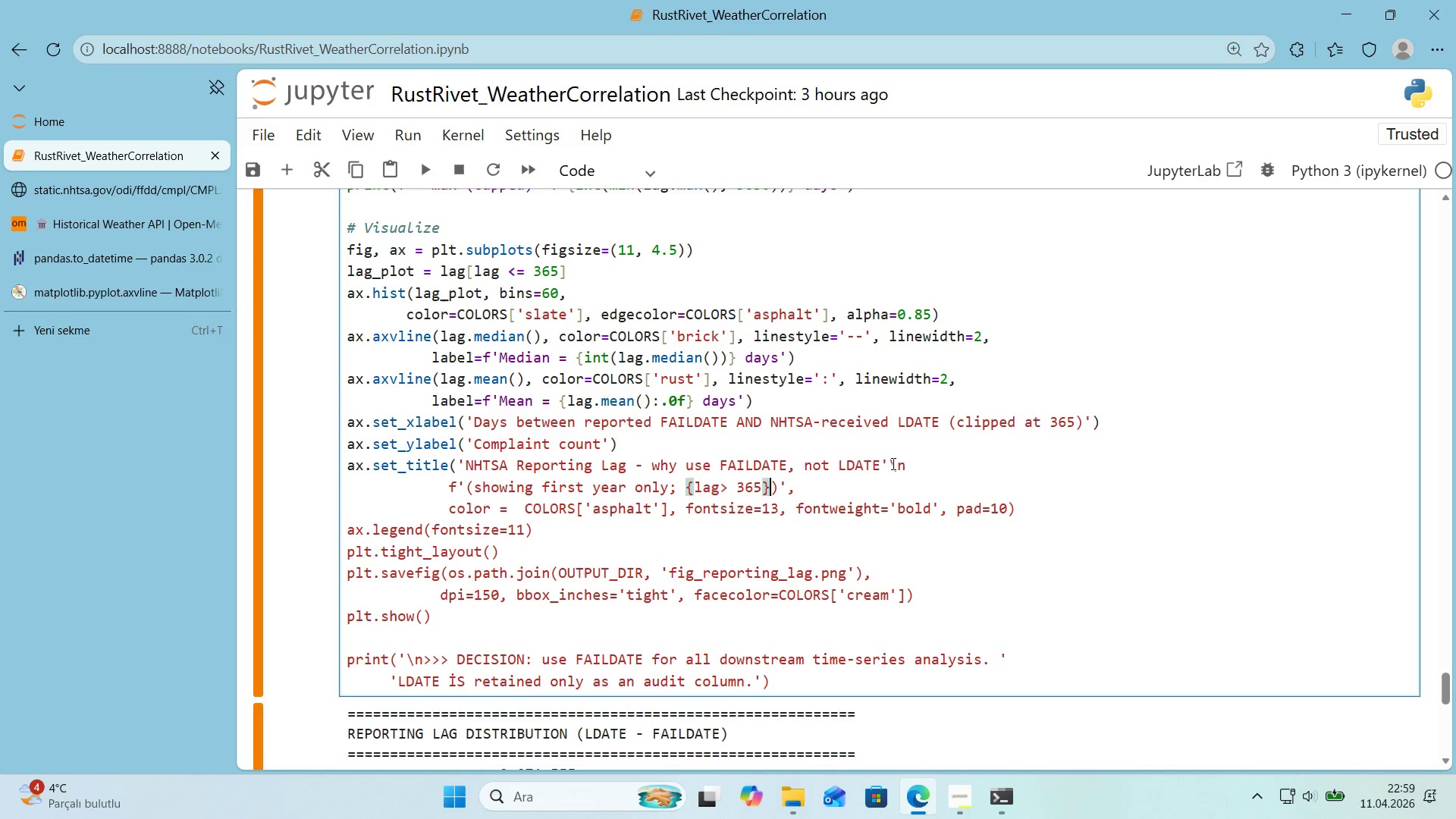 
type(.sum*(>,)
 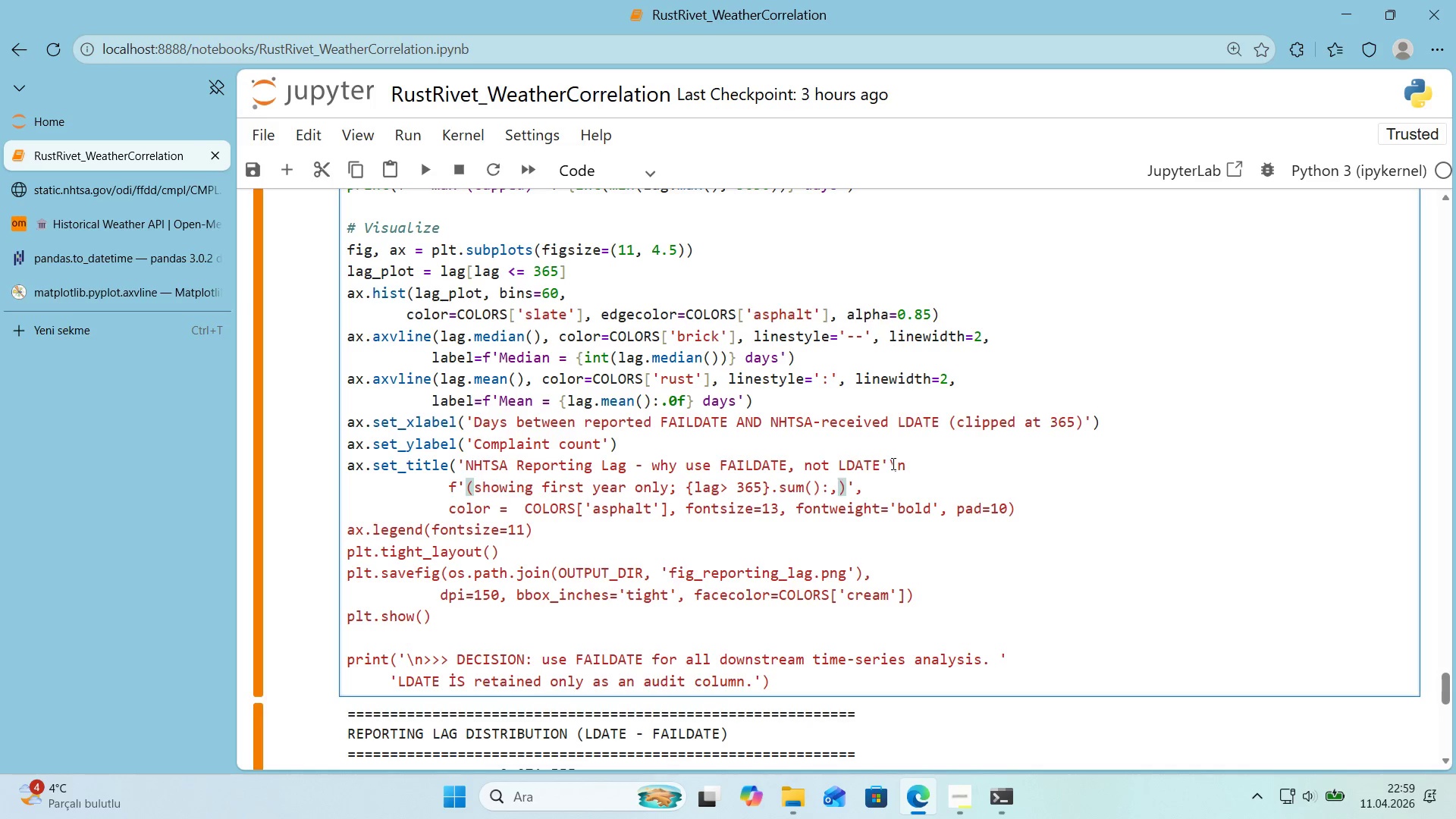 
key(Alt+Control+0)
 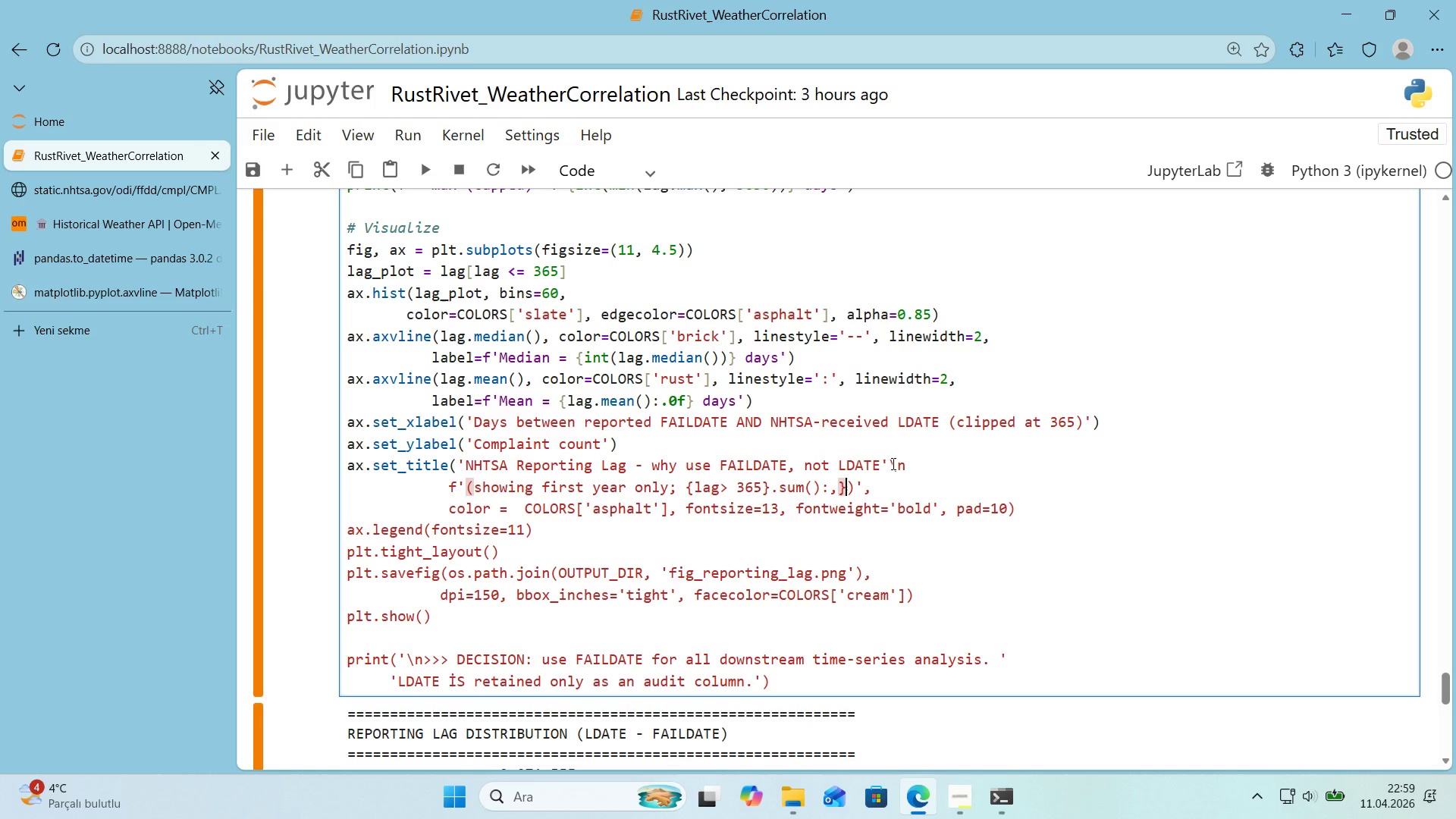 
type( compla'nts have lag [Break] 1 year)
 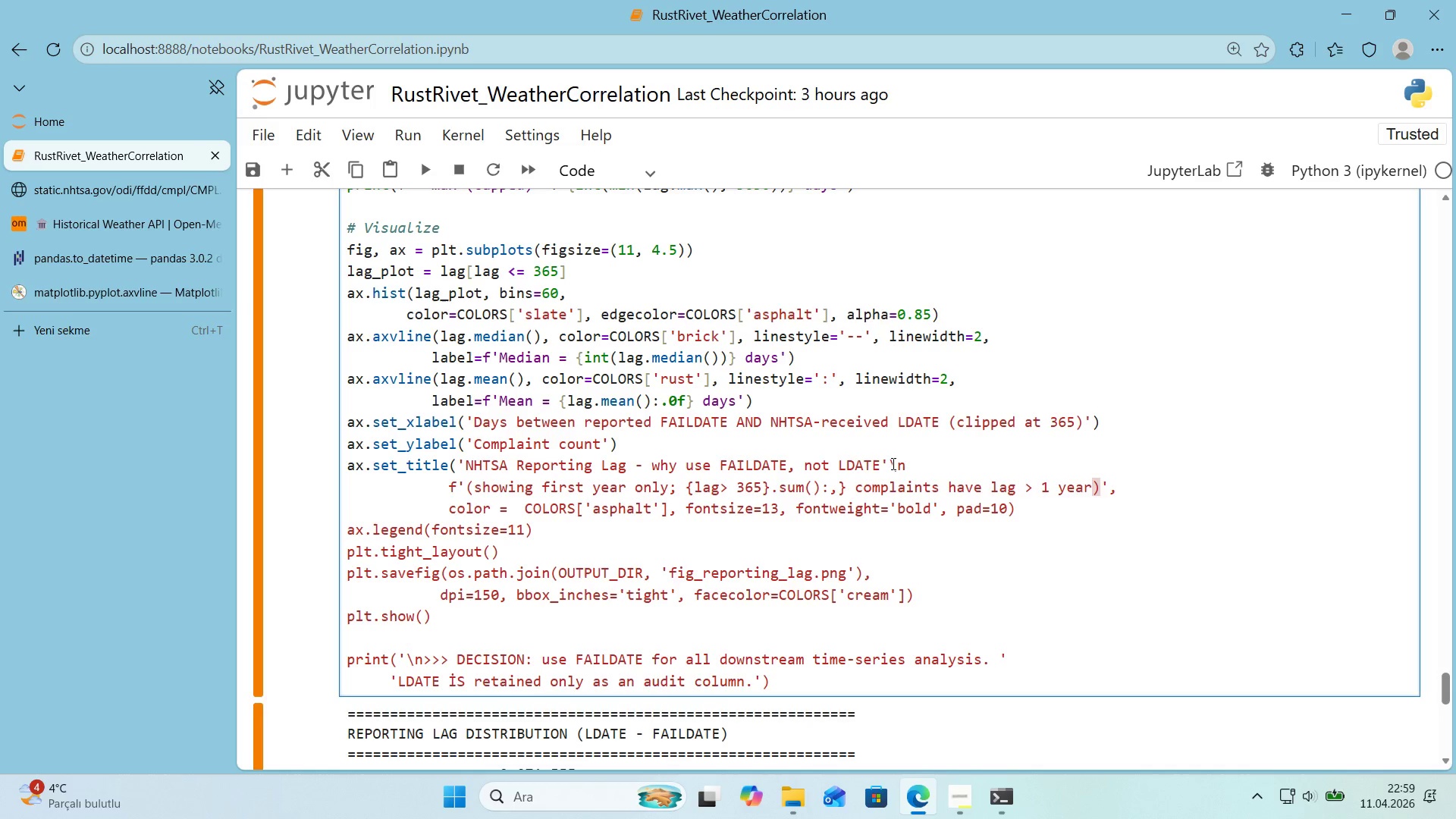 
key(ArrowRight)
 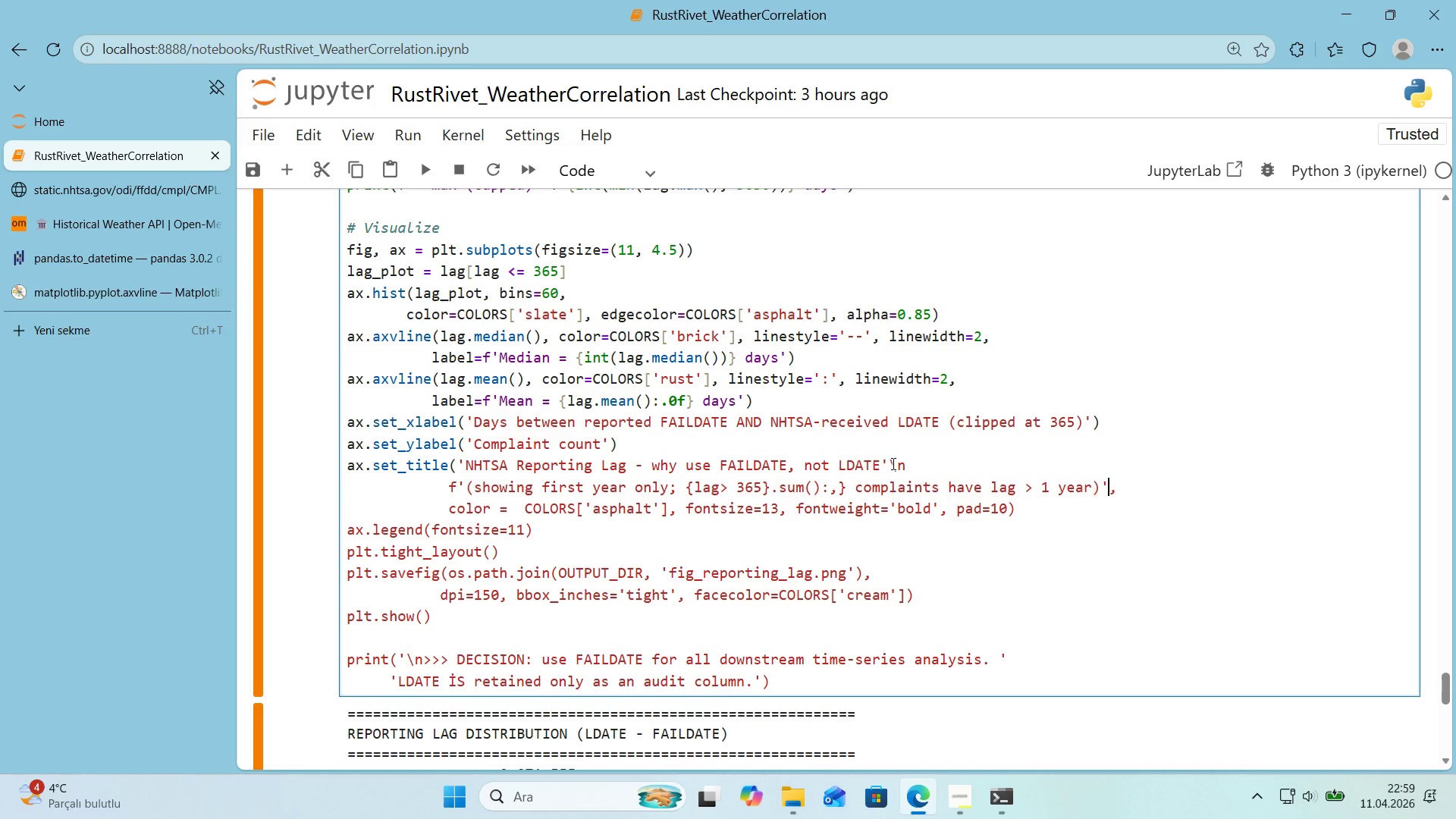 
key(ArrowRight)
 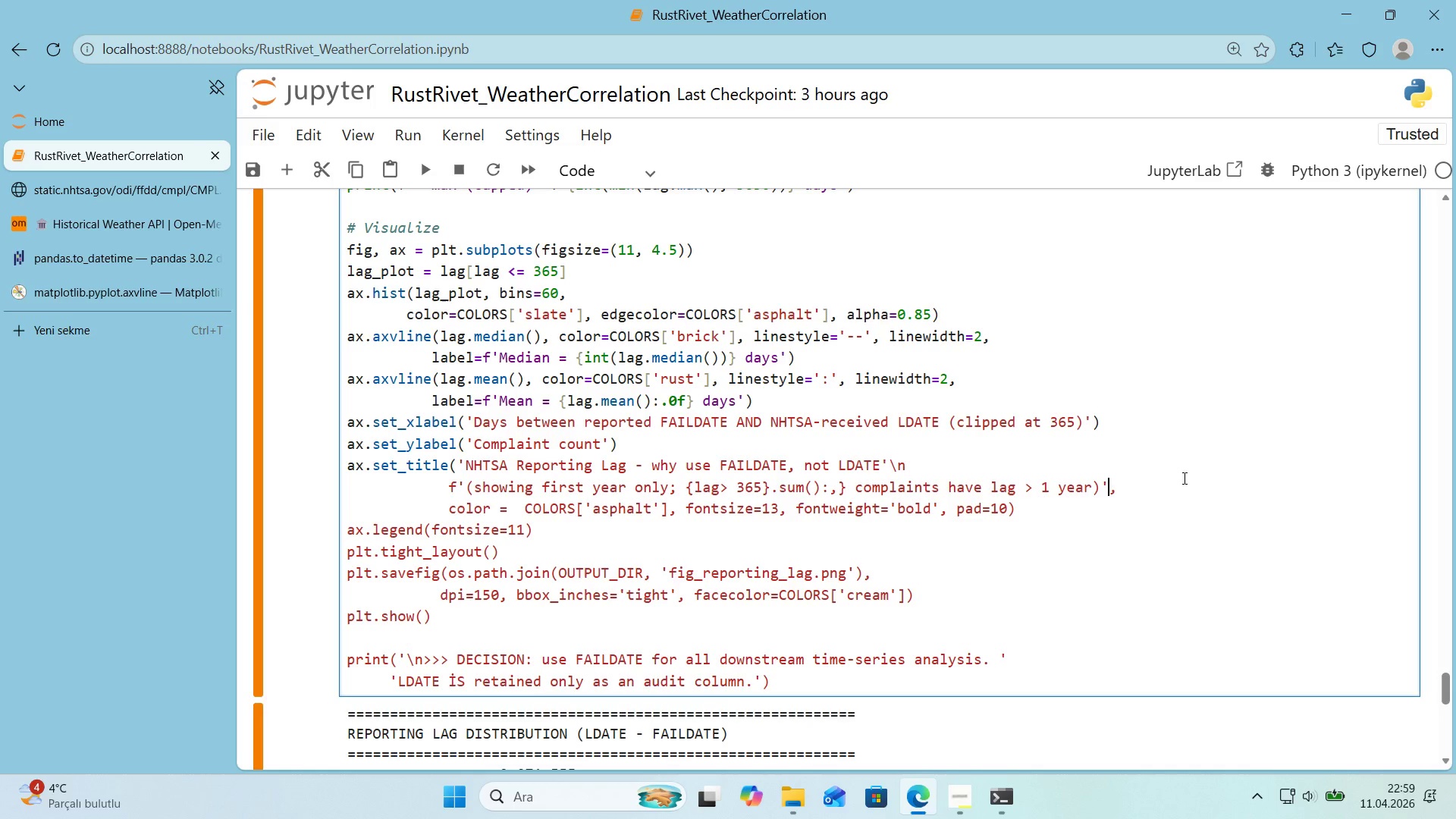 
wait(21.55)
 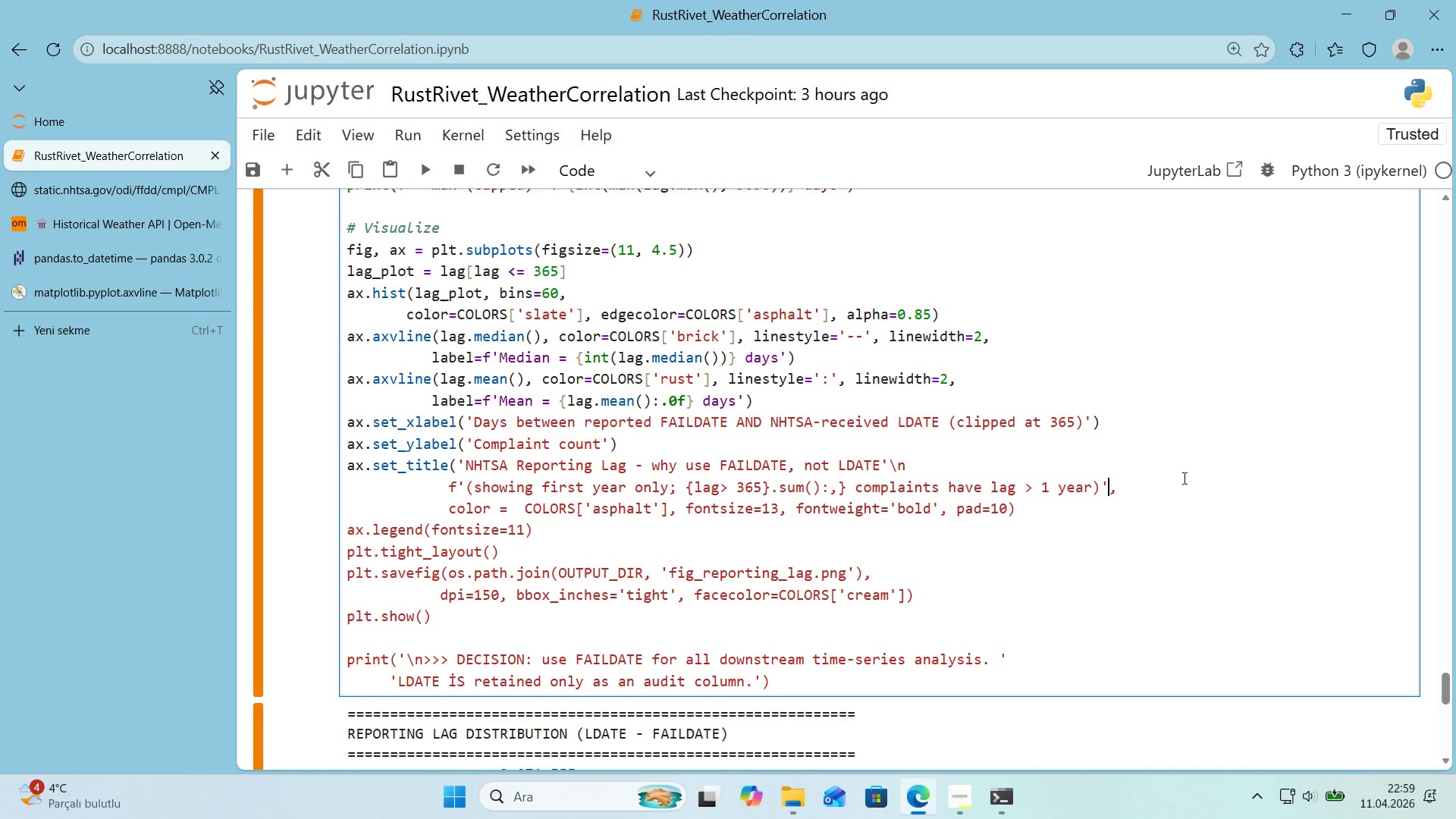 
left_click_drag(start_coordinate=[886, 468], to_coordinate=[882, 468])
 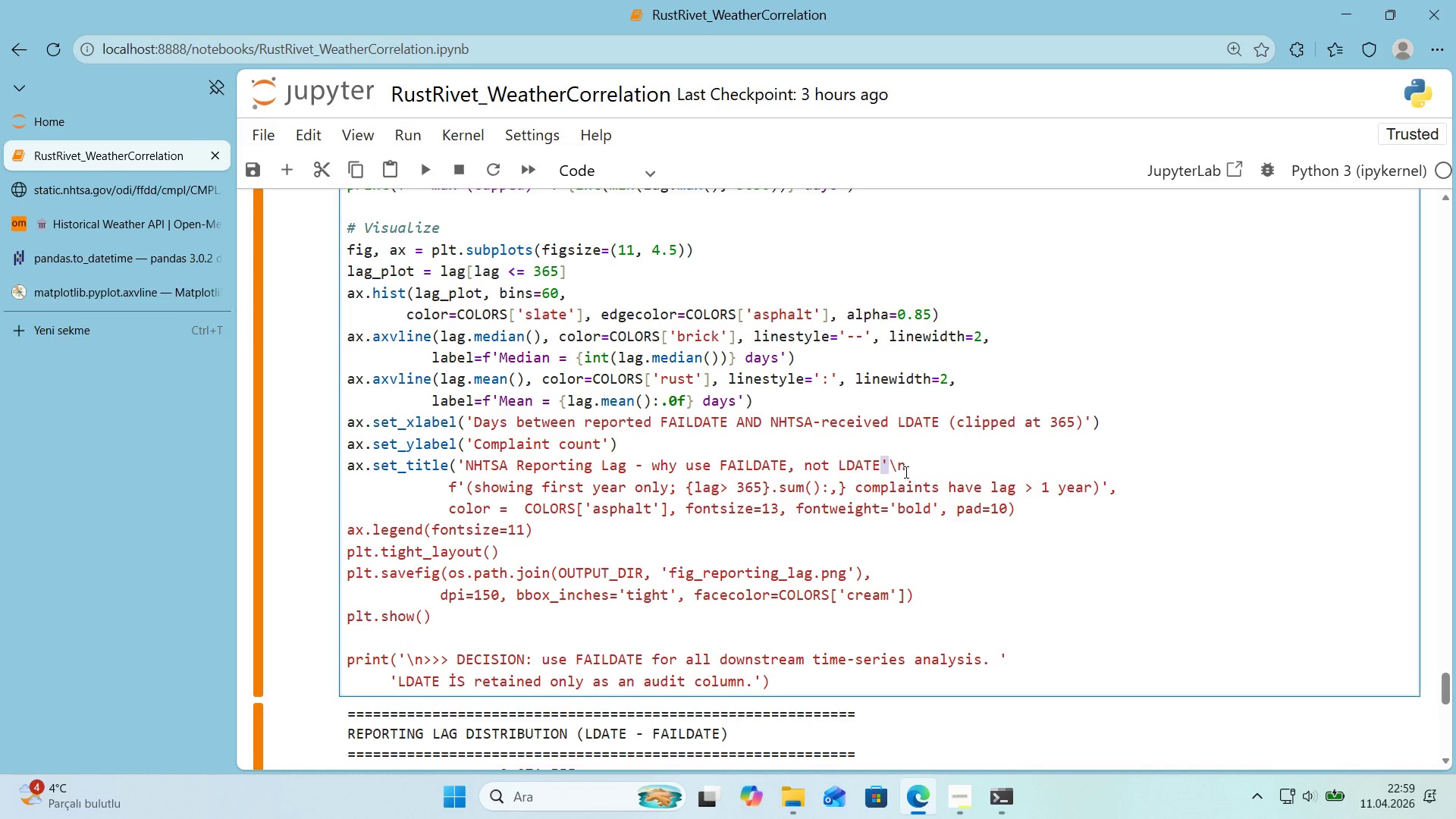 
key(Backspace)
 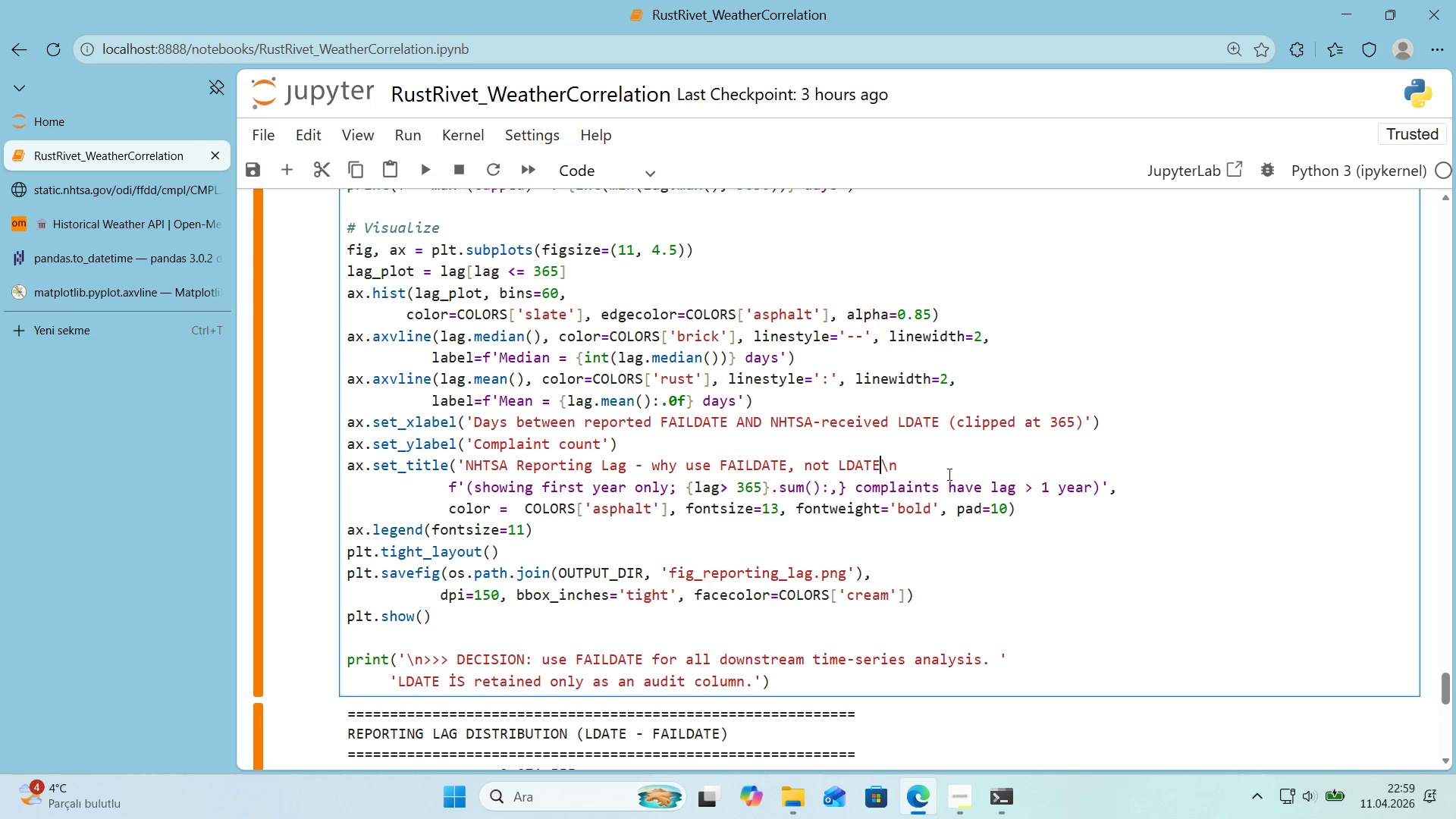 
left_click([1004, 493])
 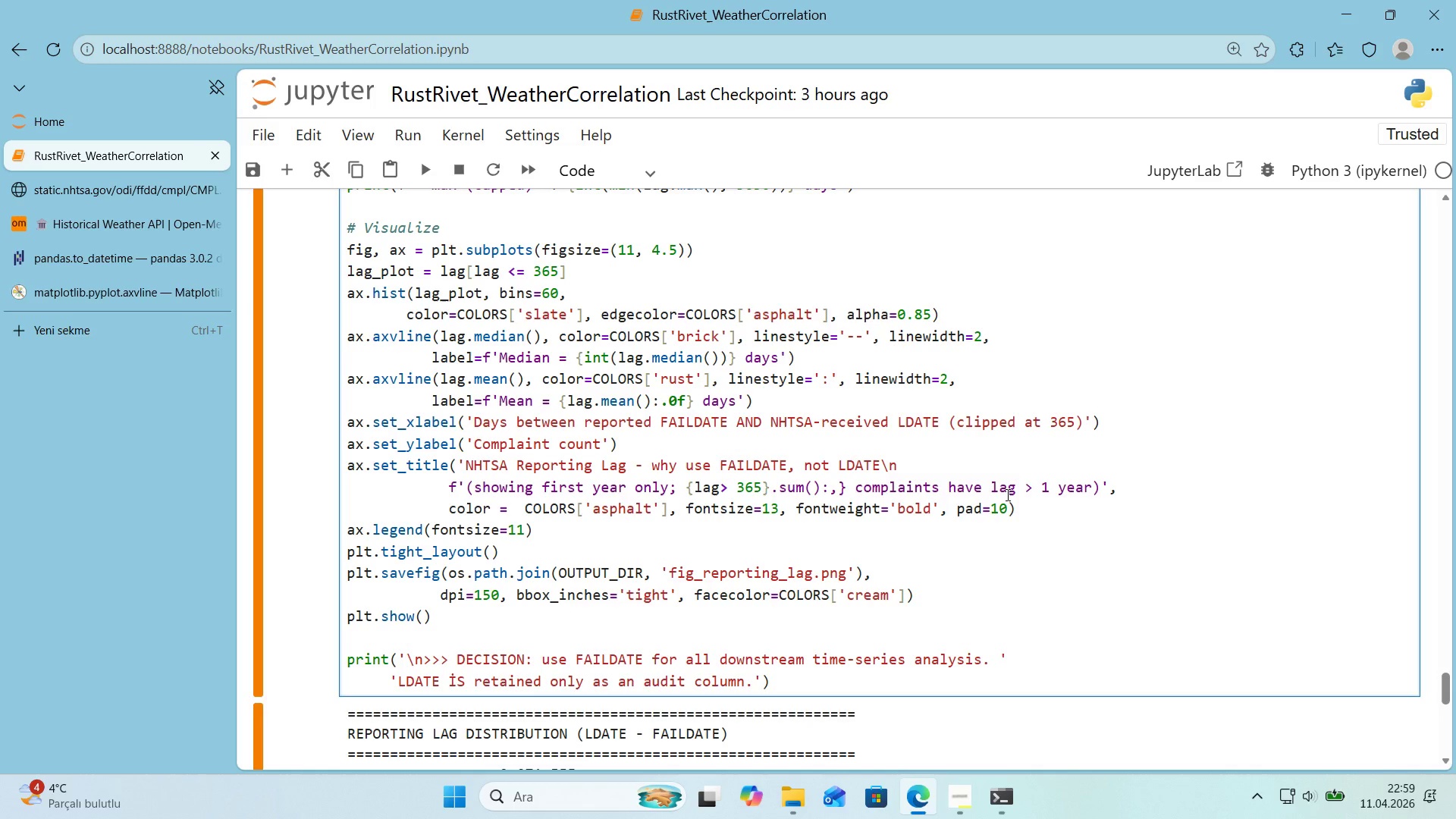 
key(Shift+Enter)
 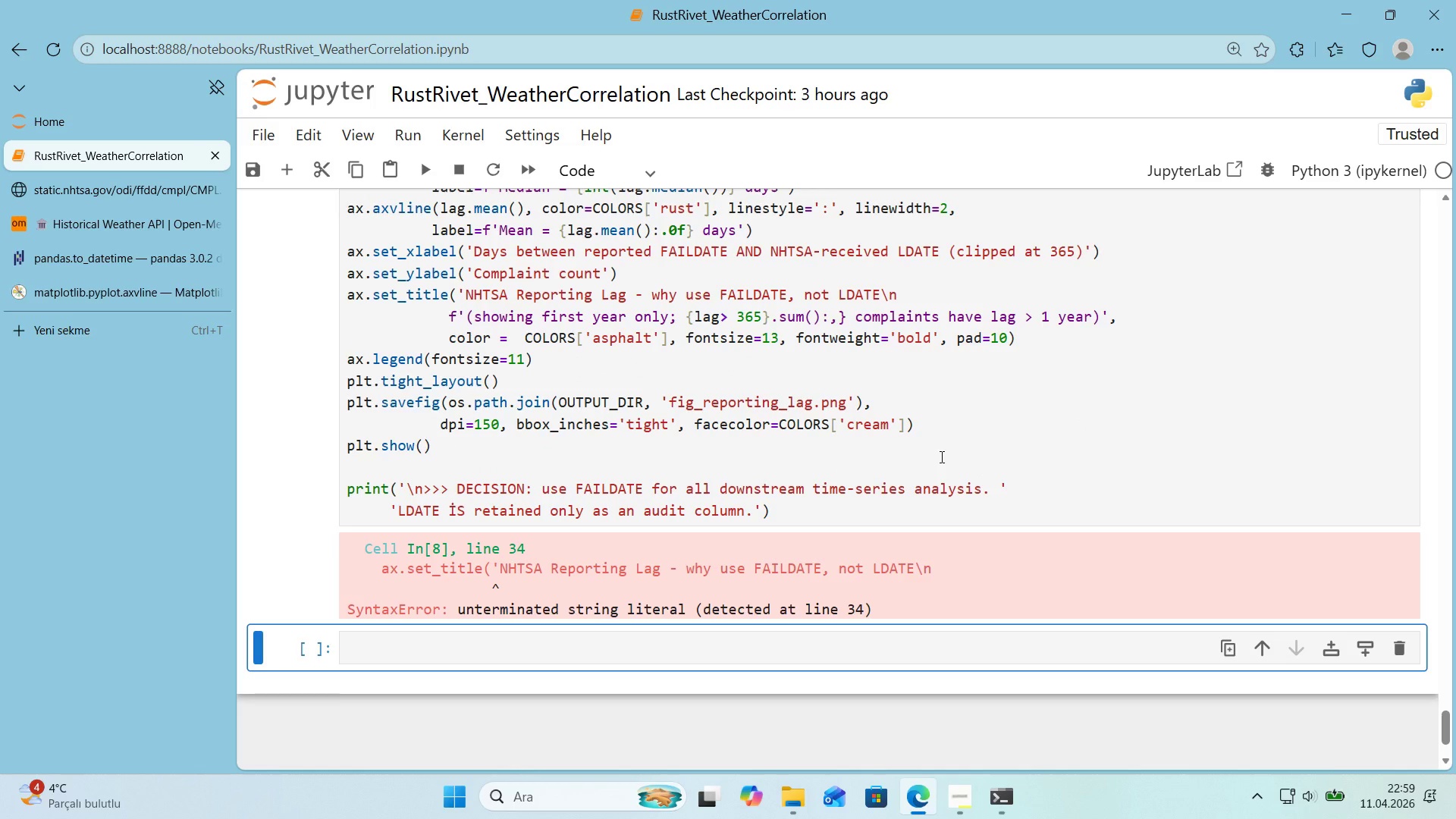 
wait(6.28)
 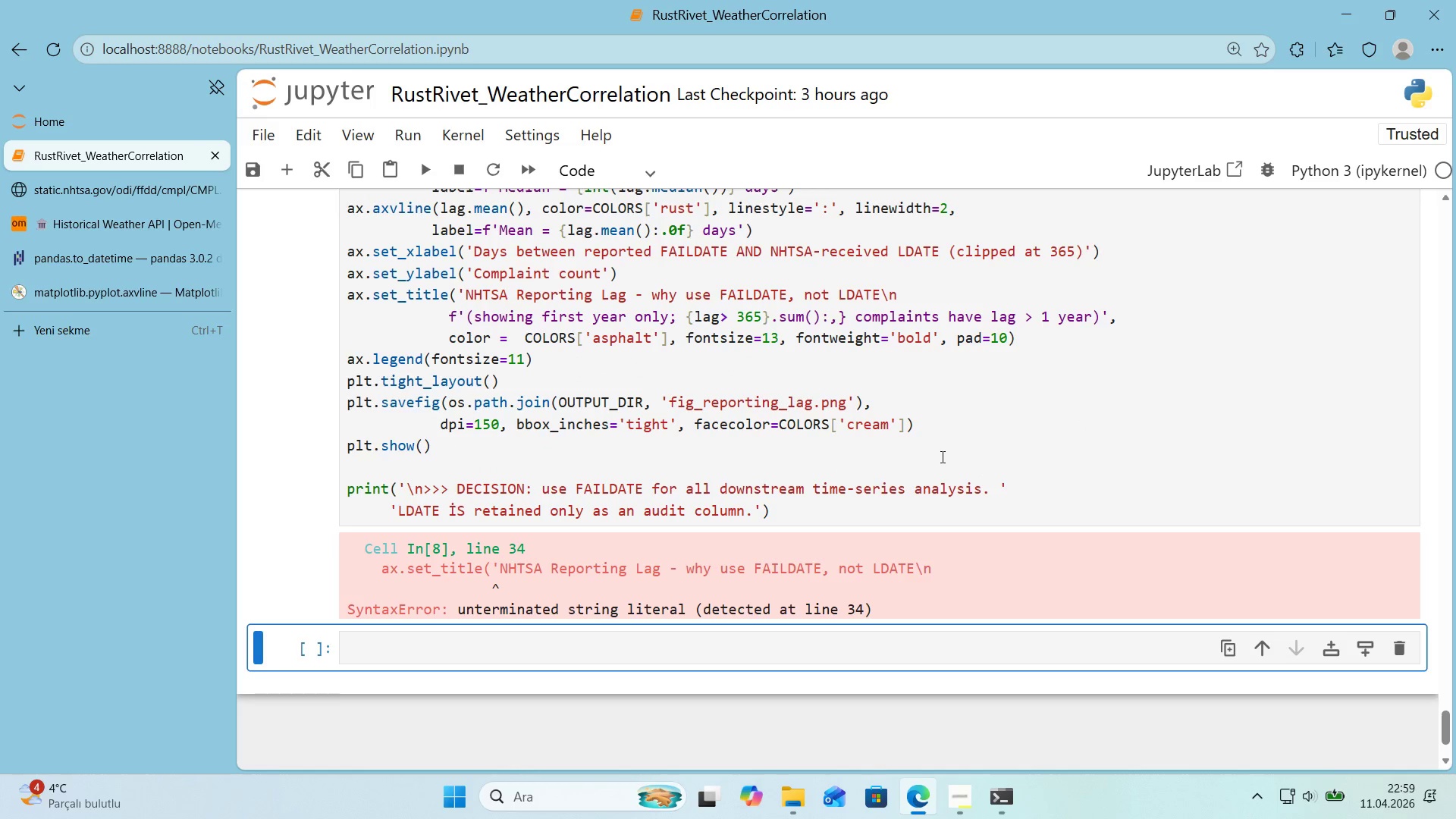 
scroll: coordinate [714, 359], scroll_direction: up, amount: 1.0
 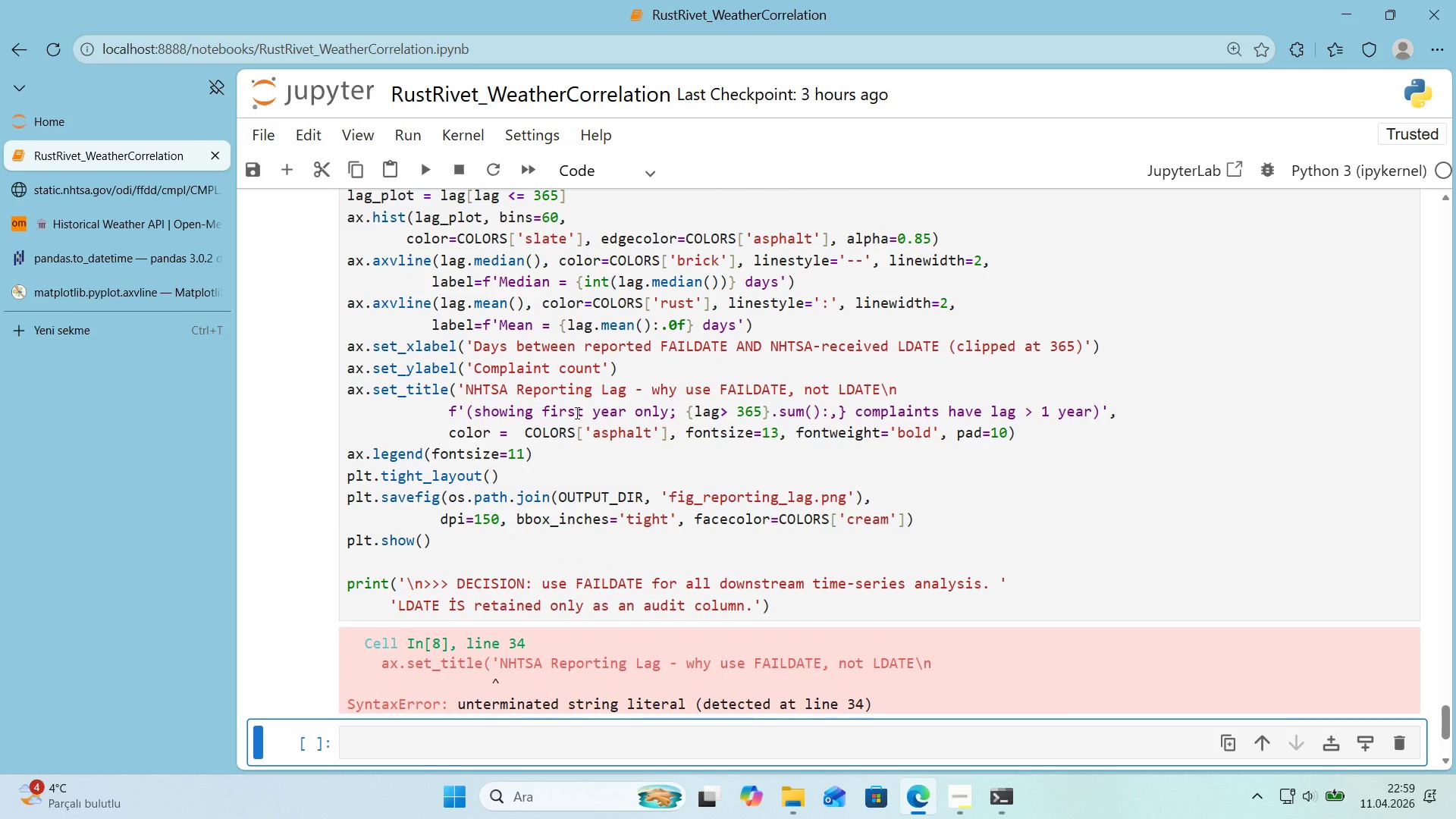 
wait(8.72)
 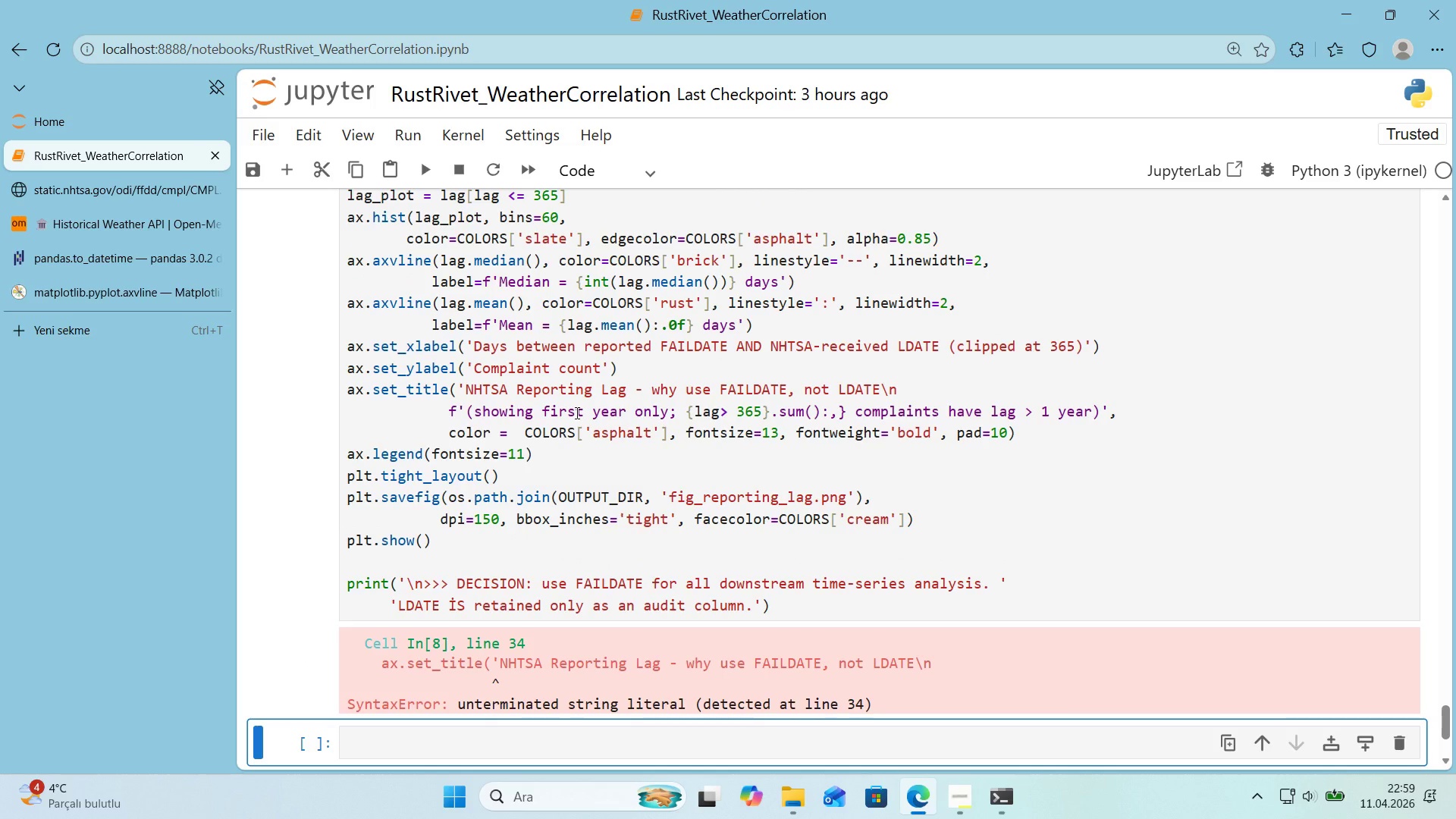 
left_click([878, 392])
 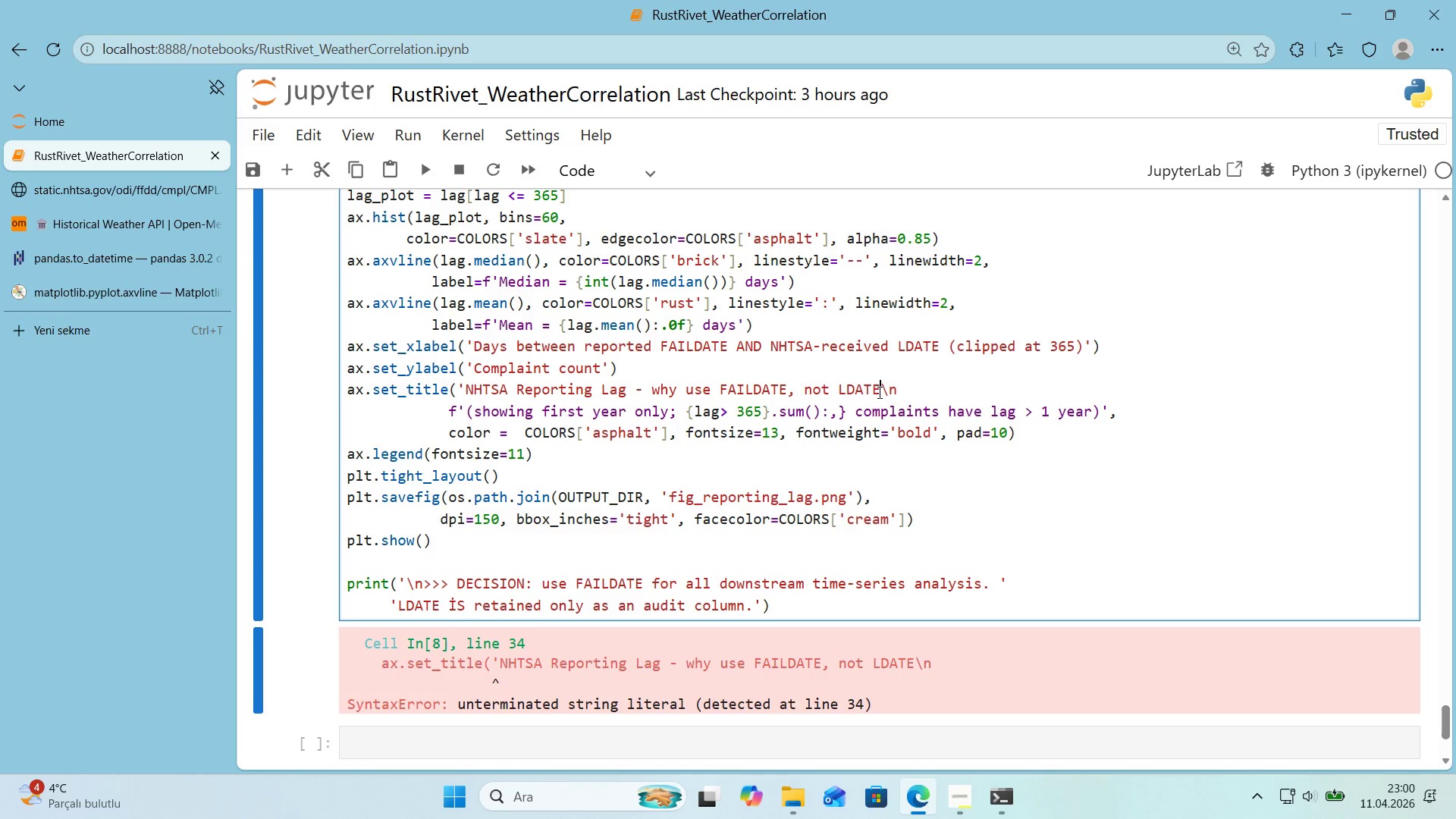 
key(Shift+ShiftRight)
 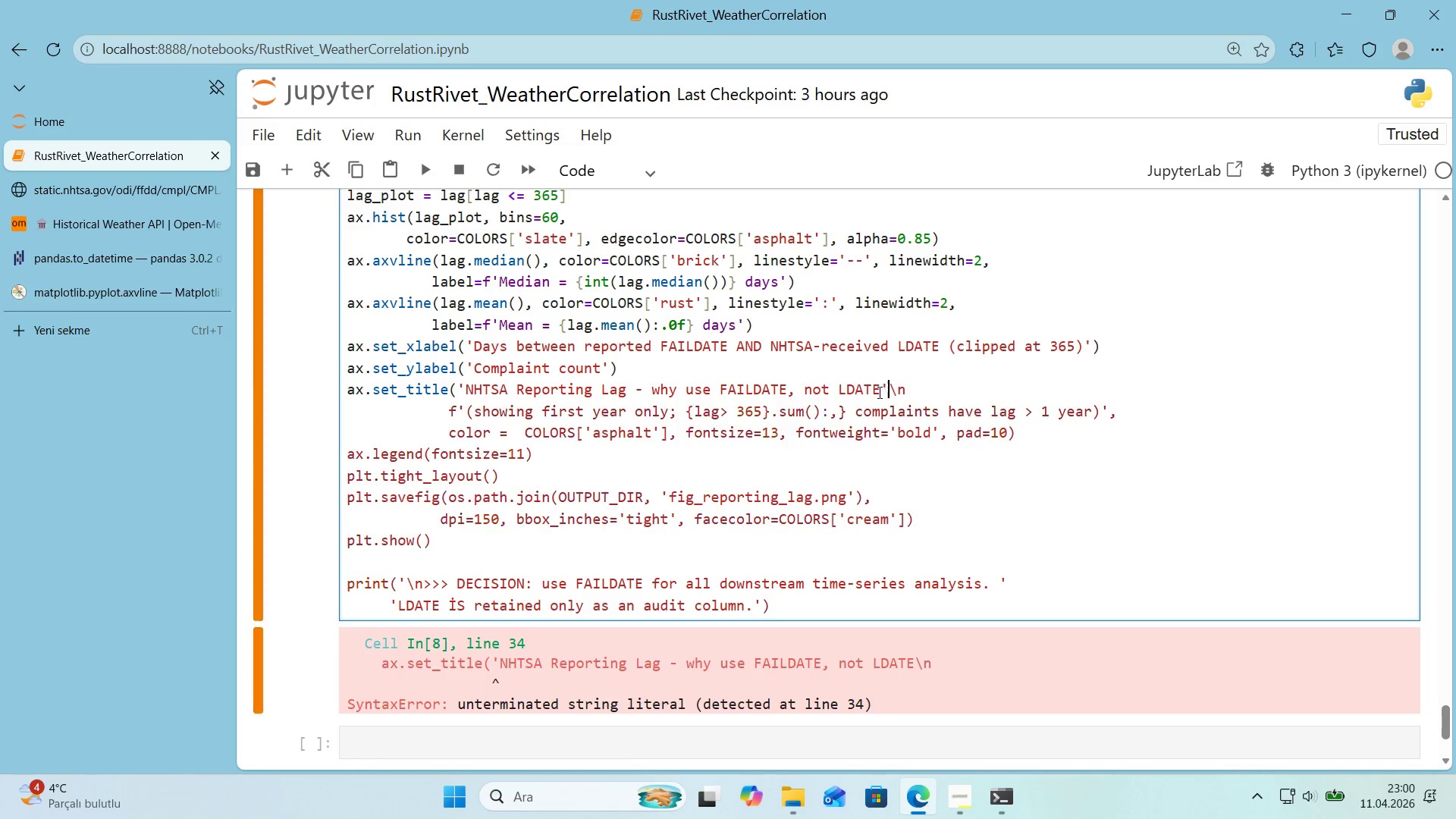 
key(Shift+2)
 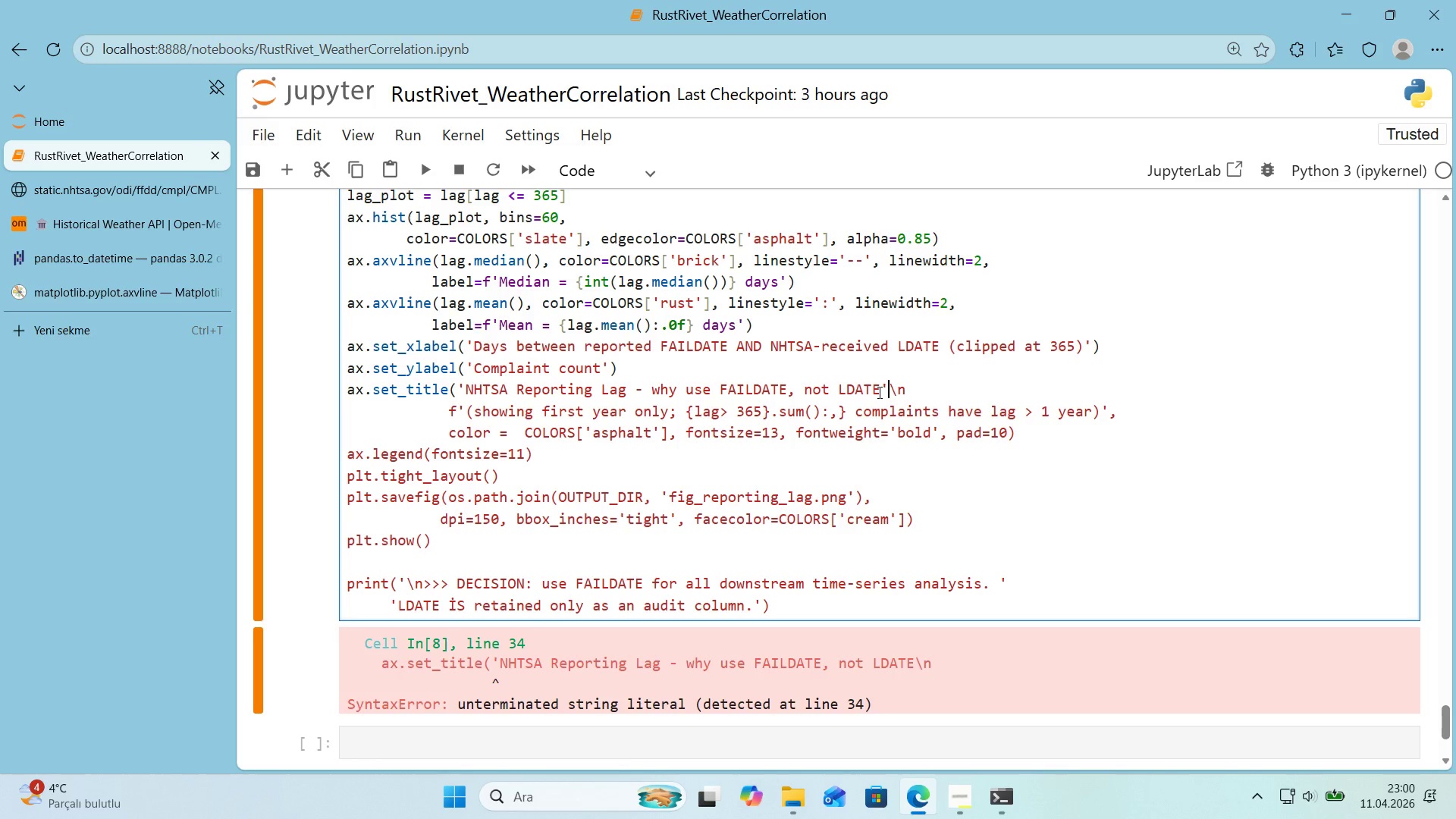 
wait(16.91)
 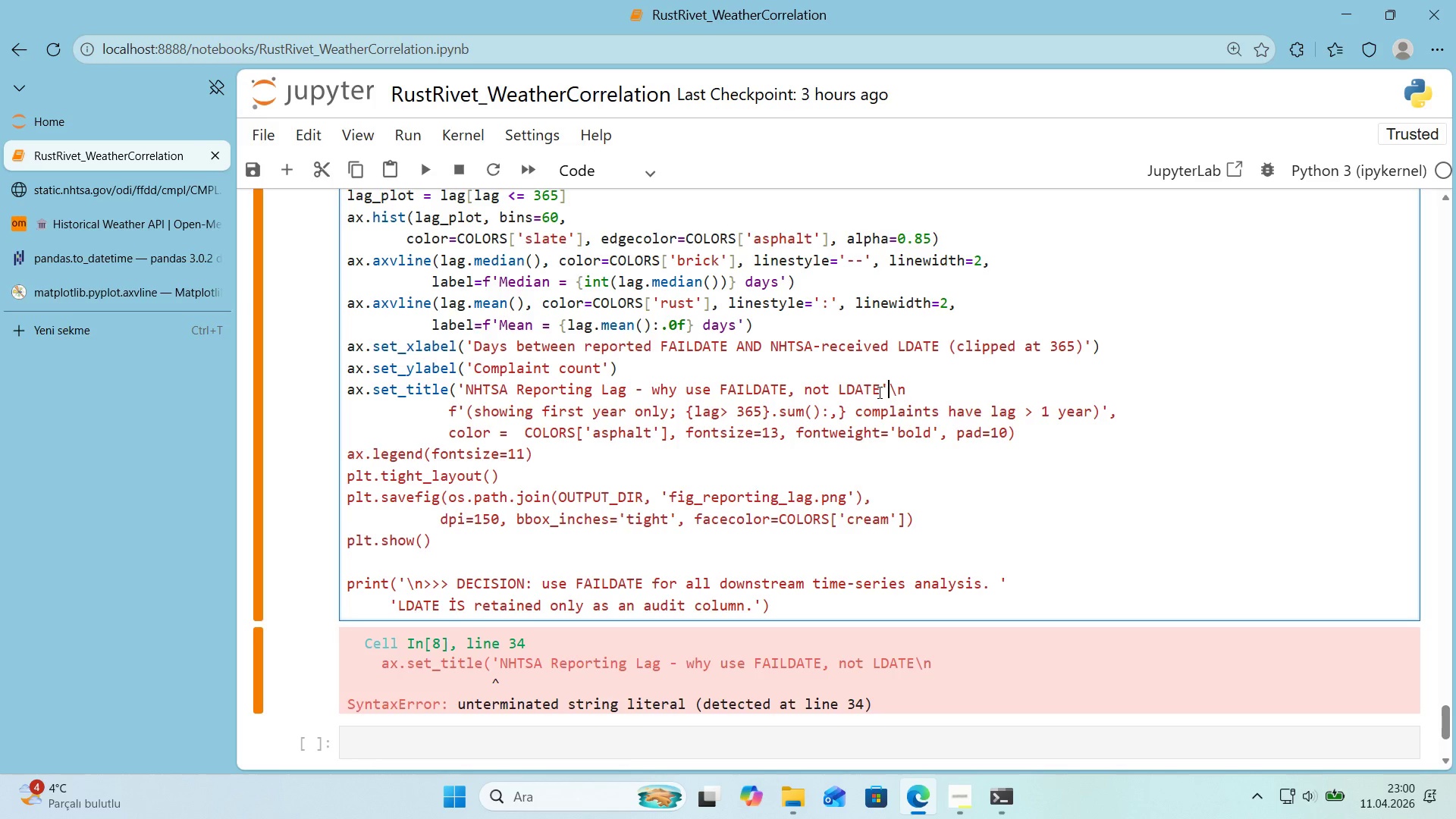 
scroll: coordinate [886, 391], scroll_direction: down, amount: 1.0
 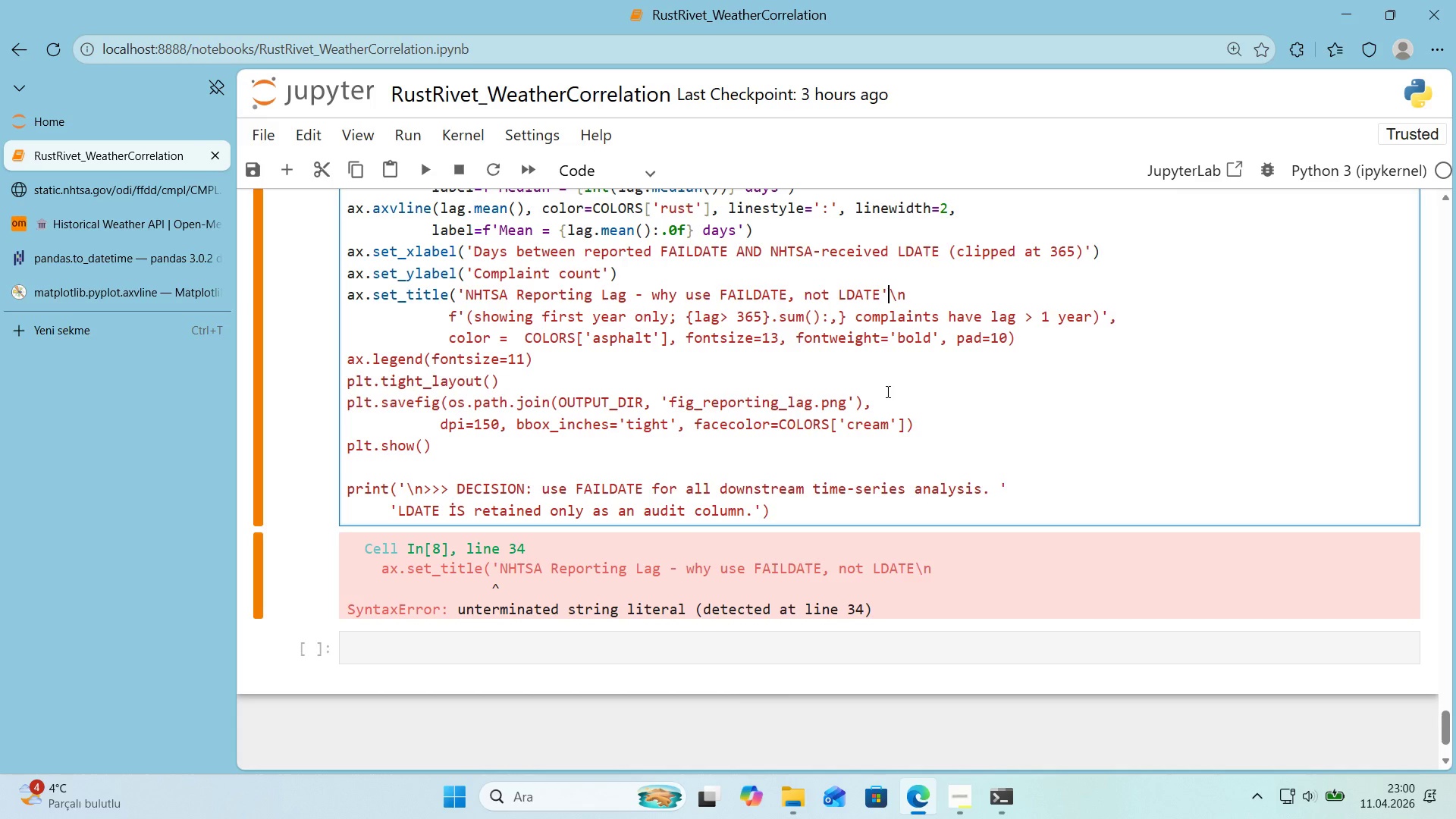 
wait(10.43)
 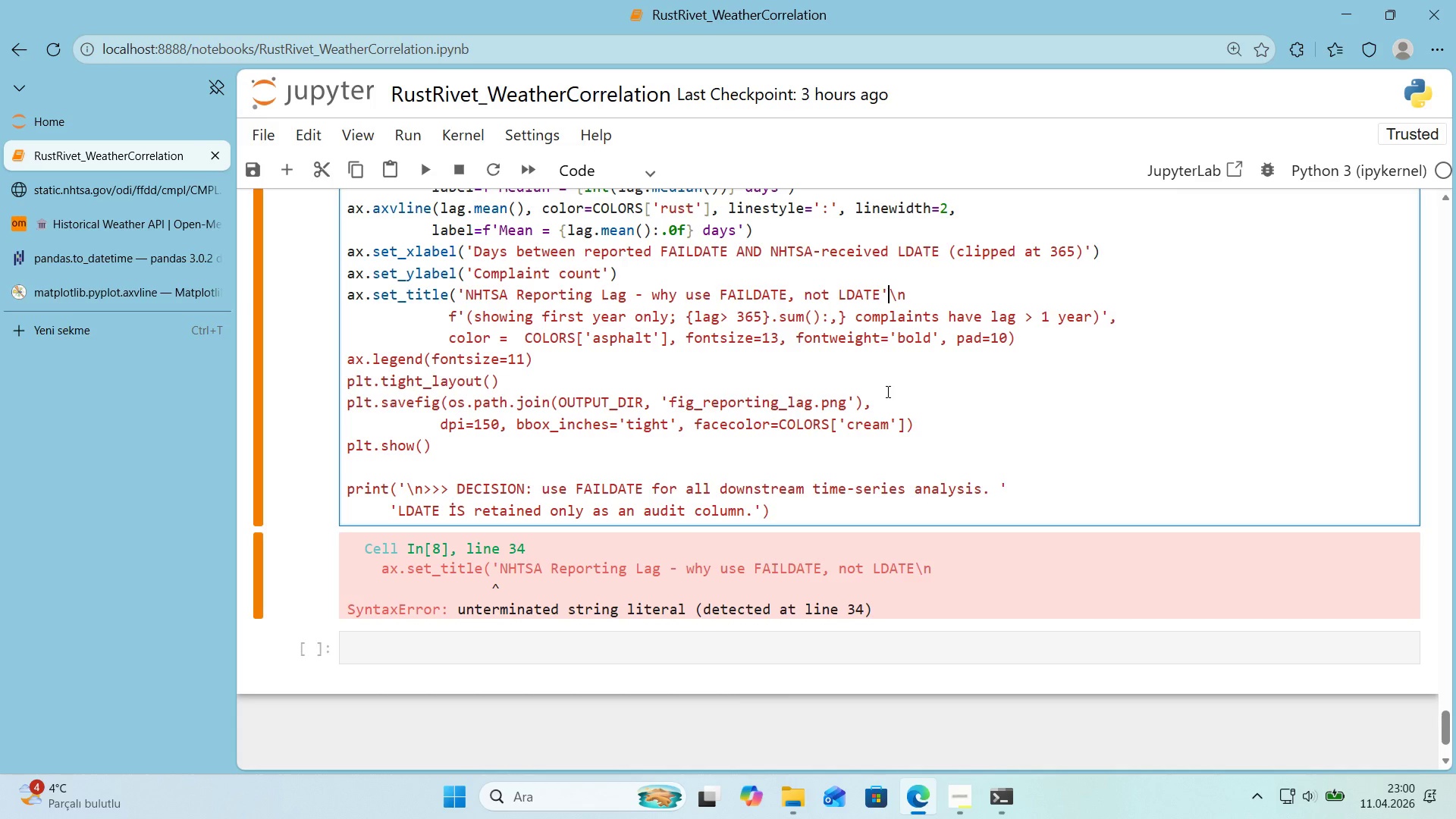 
key(Backspace)
 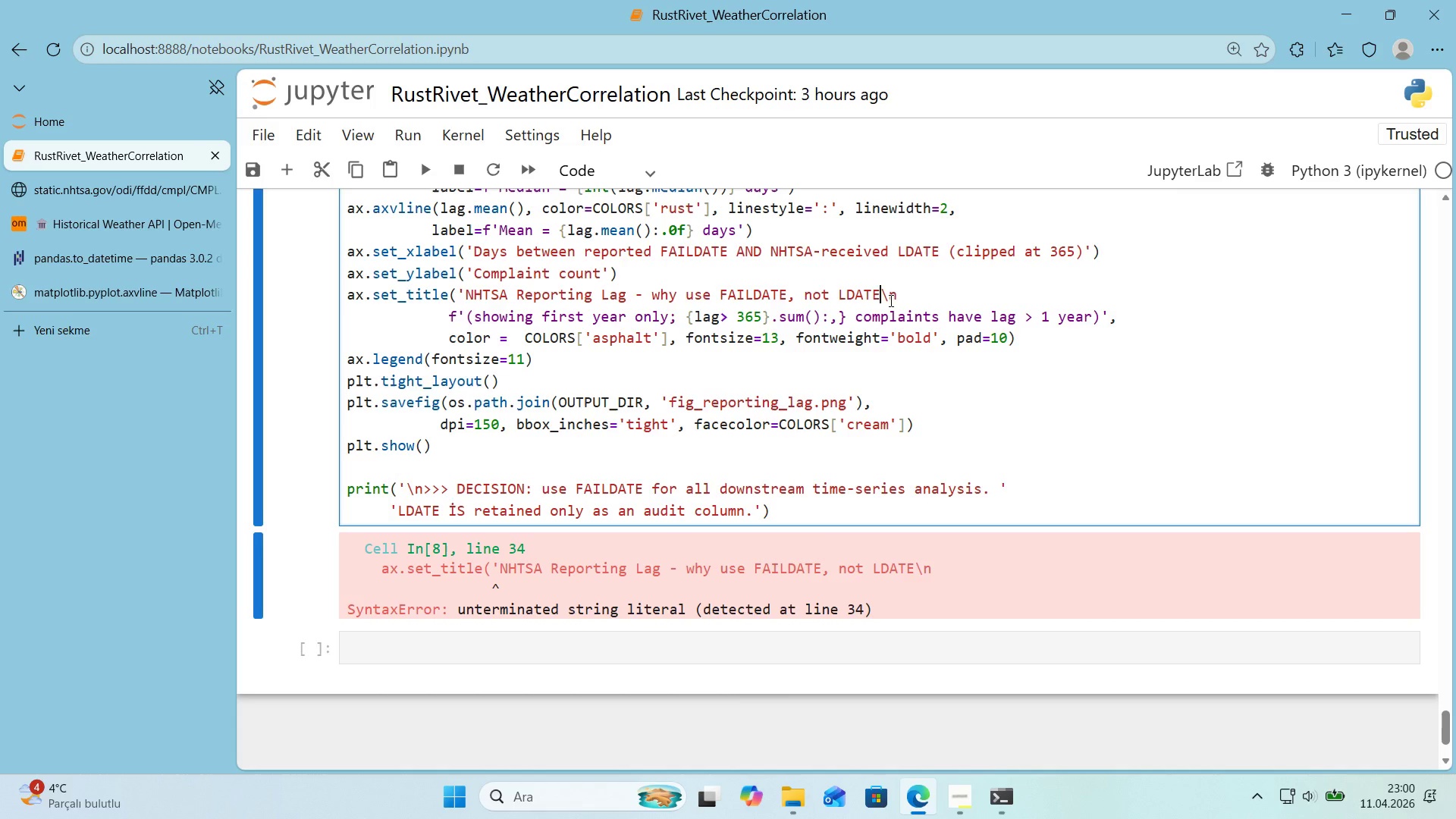 
key(Shift+ShiftRight)
 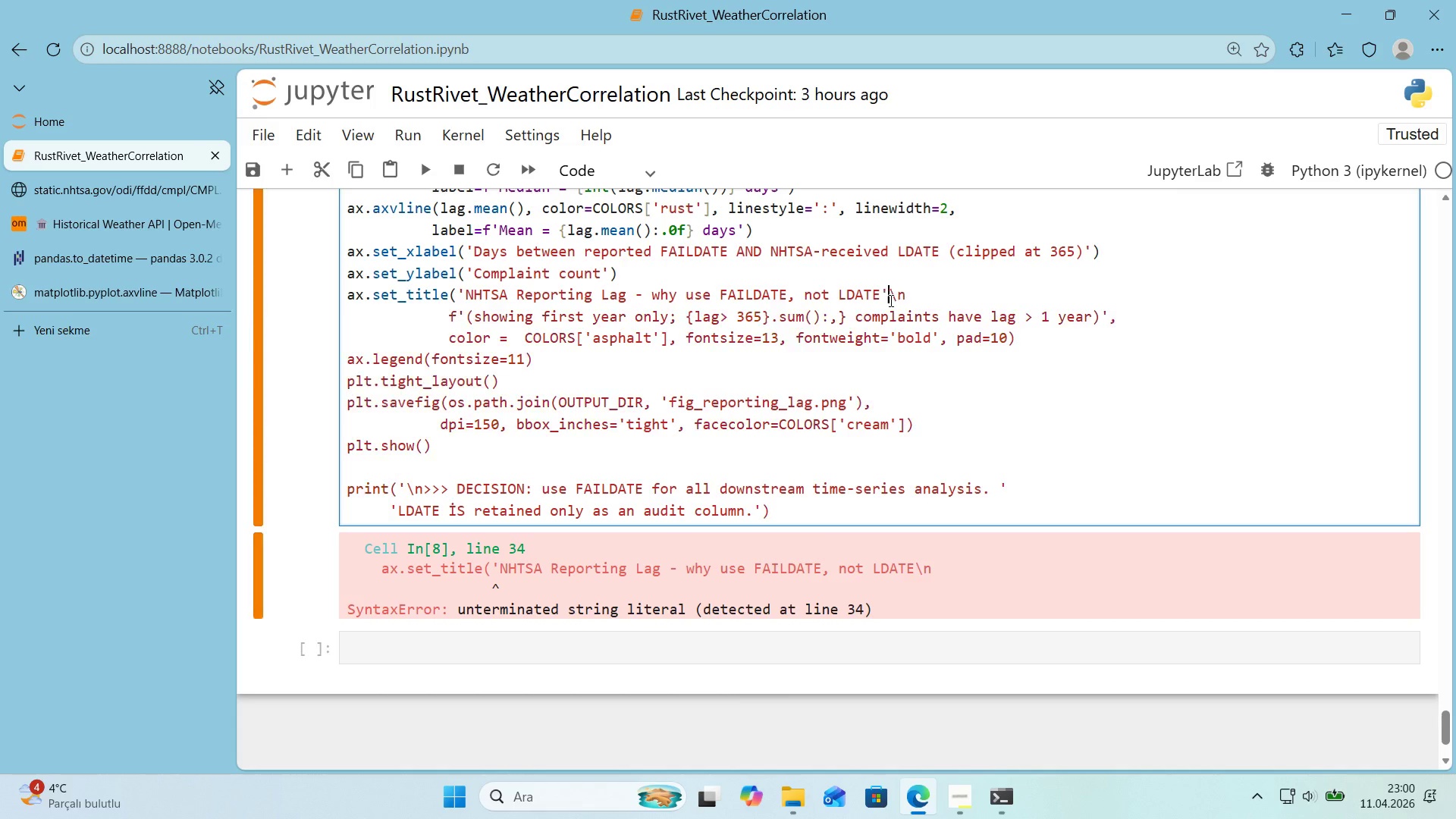 
key(Shift+2)
 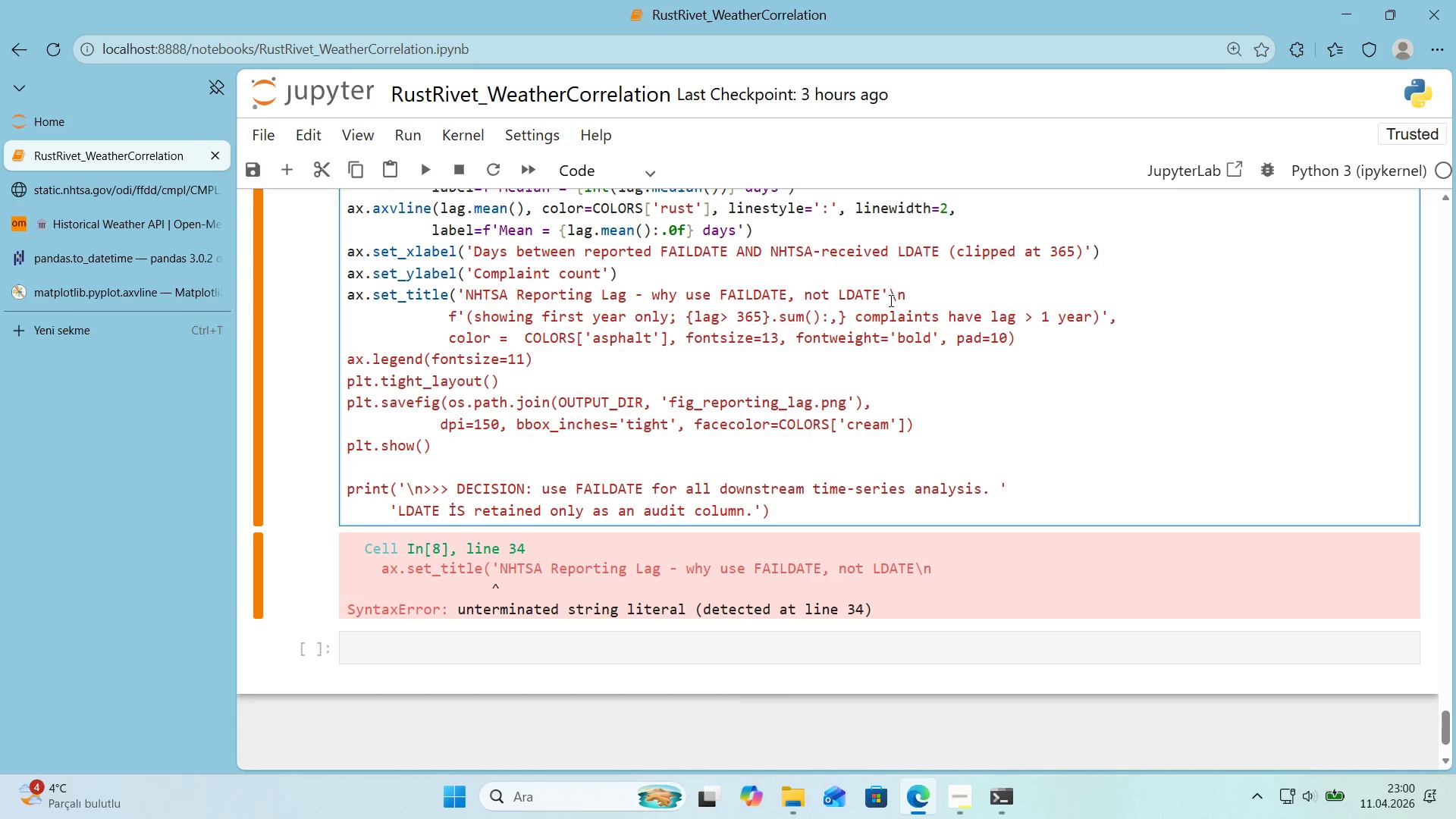 
key(Backspace)
 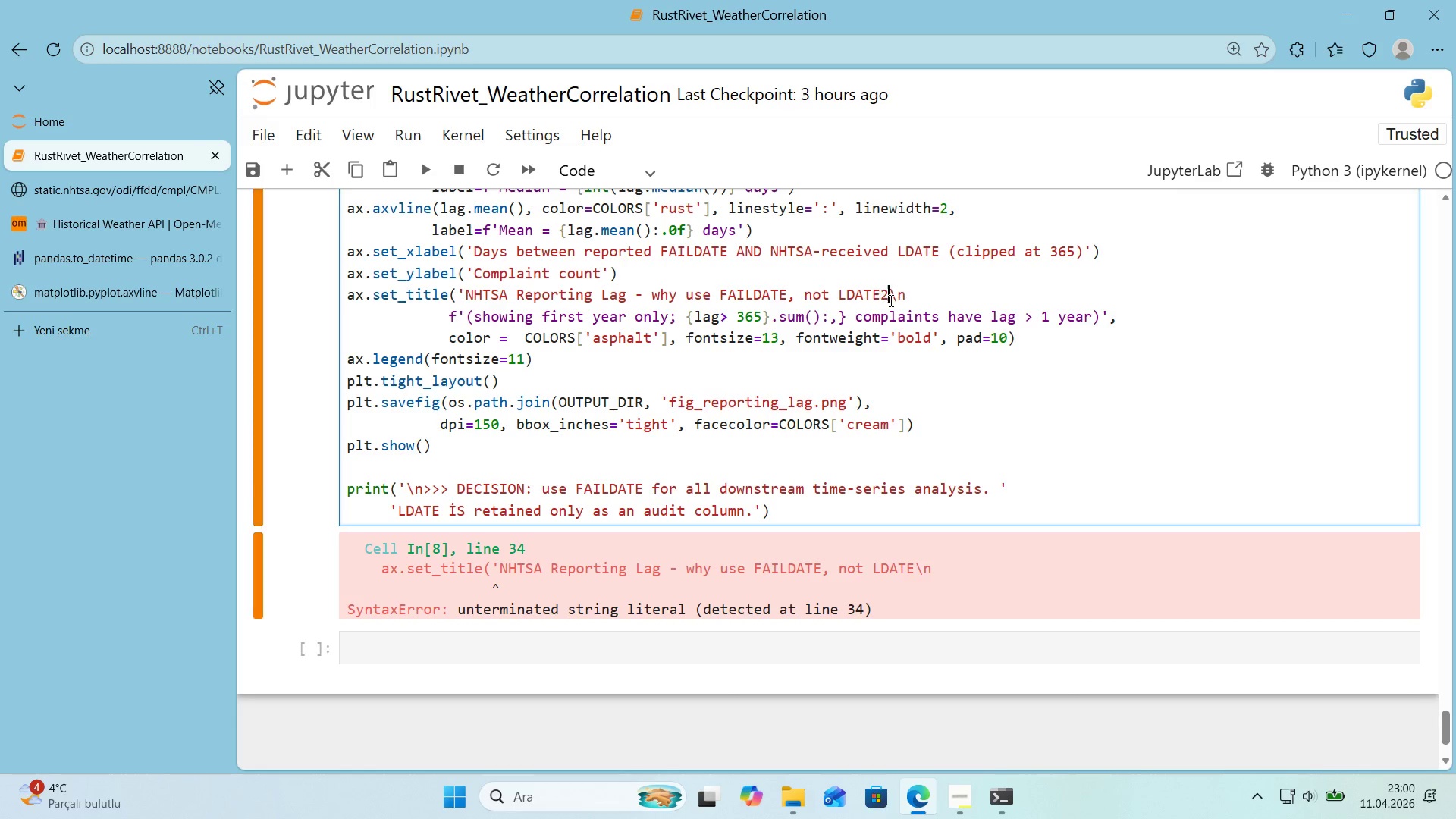 
key(2)
 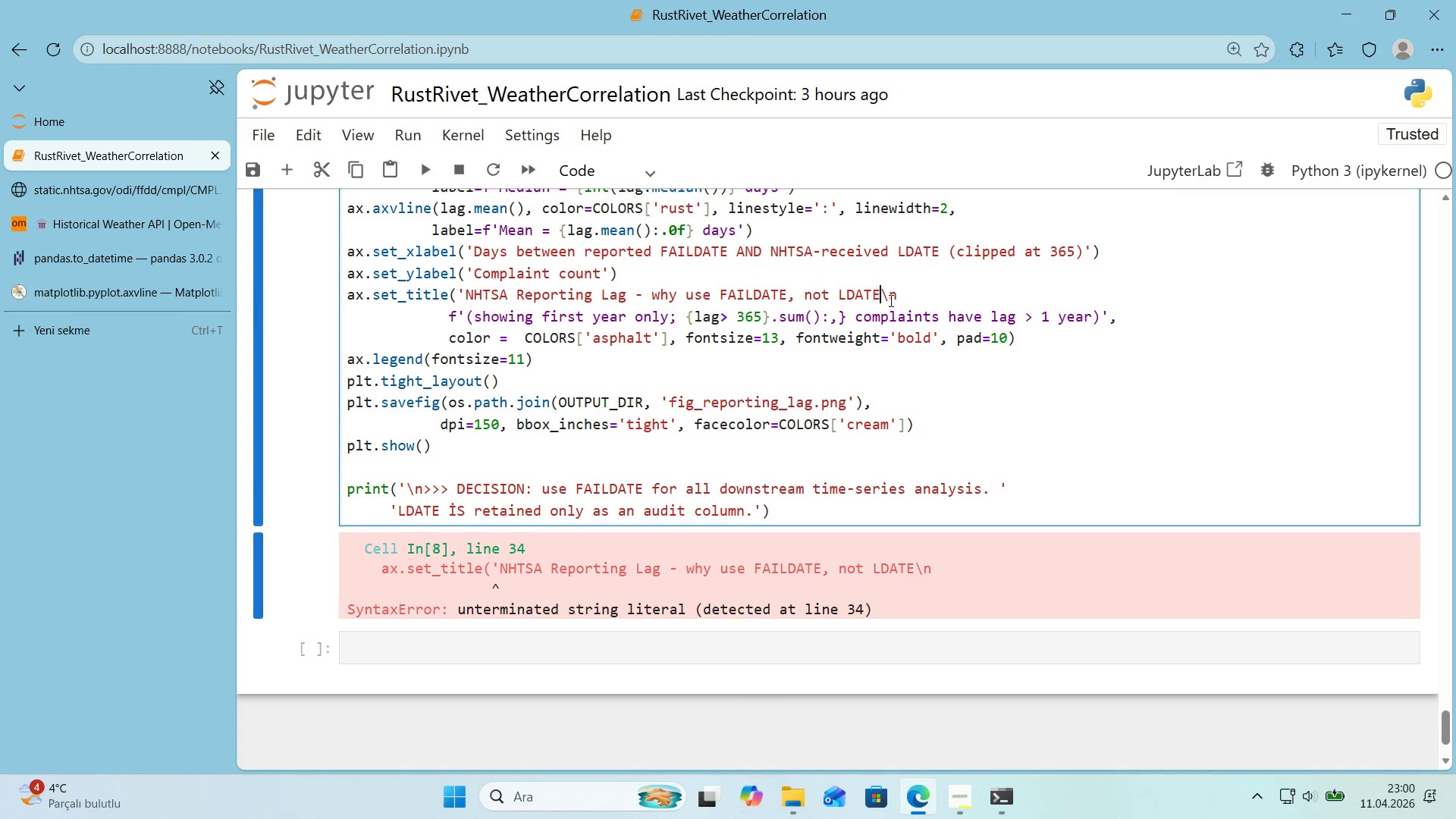 
key(Backspace)
 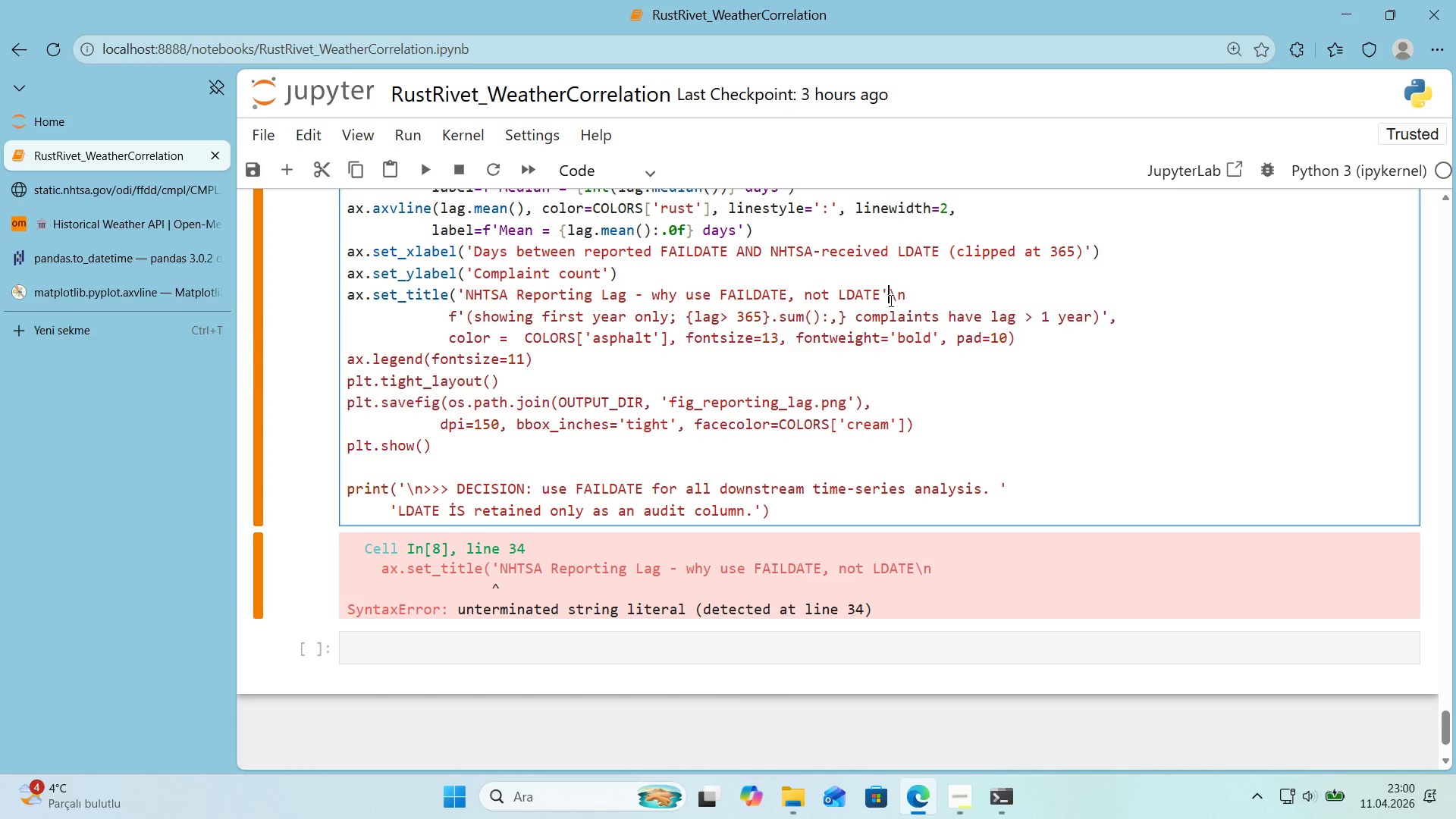 
key(Shift+ShiftRight)
 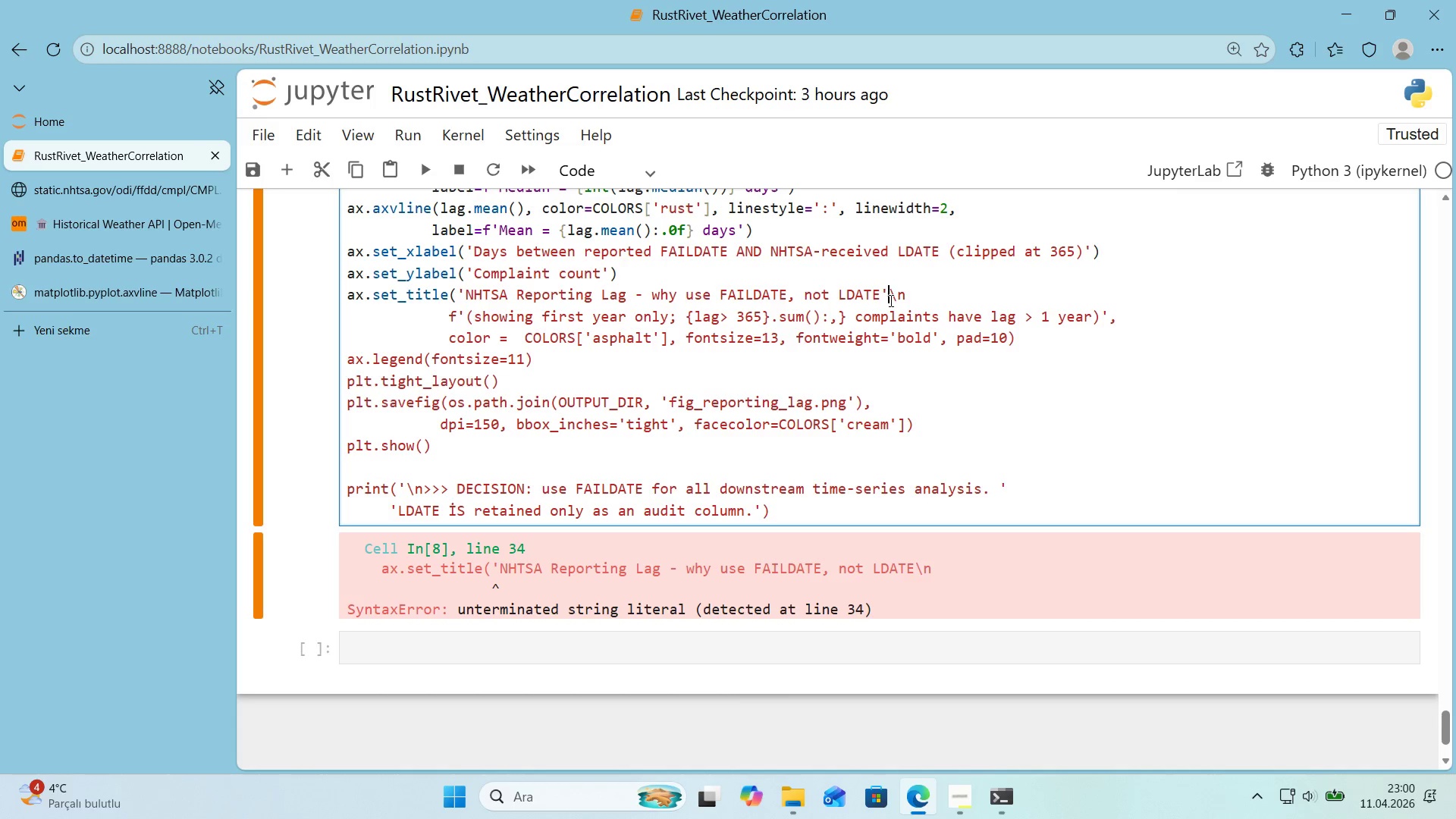 
key(Shift+2)
 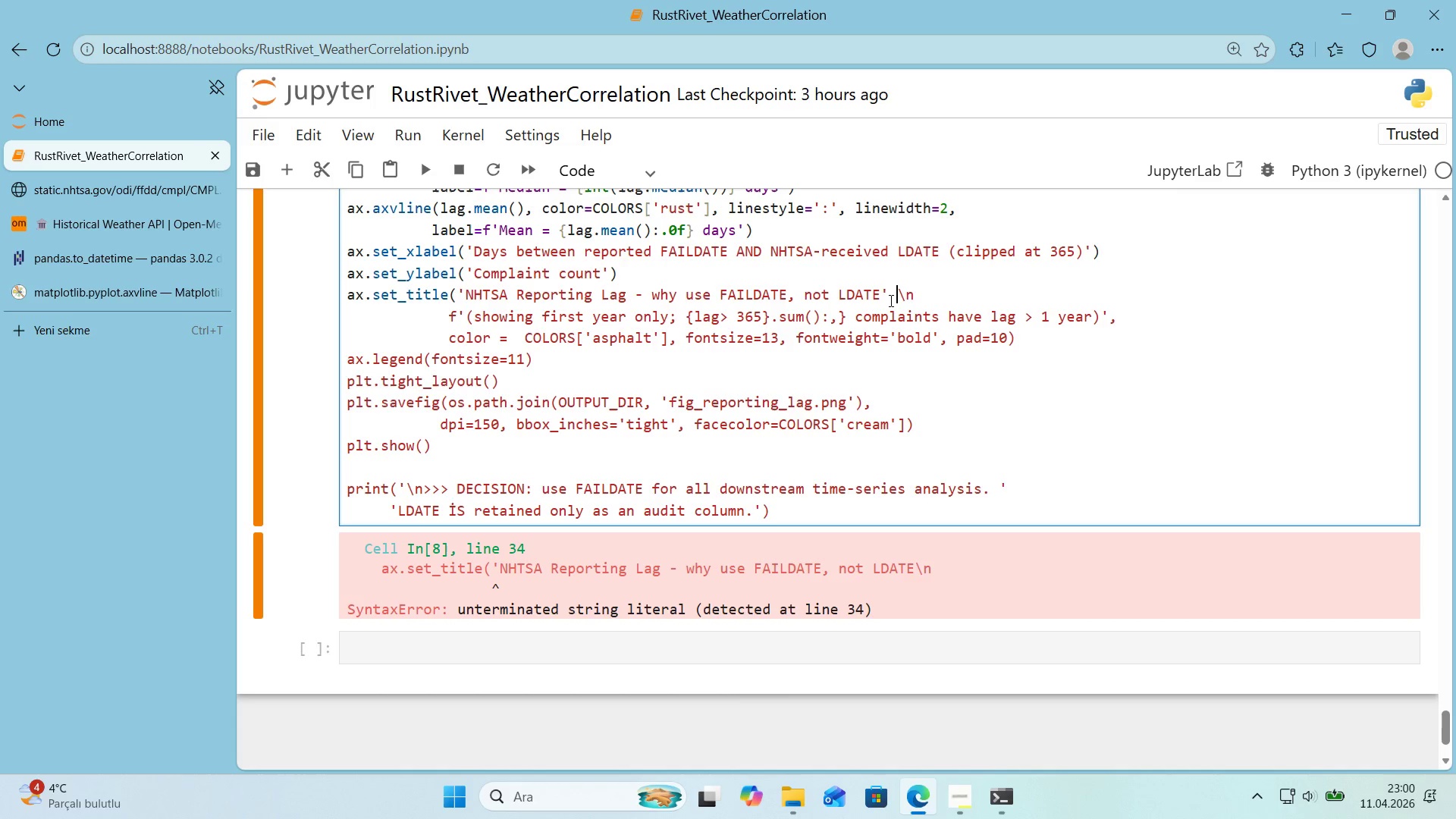 
key(Space)
 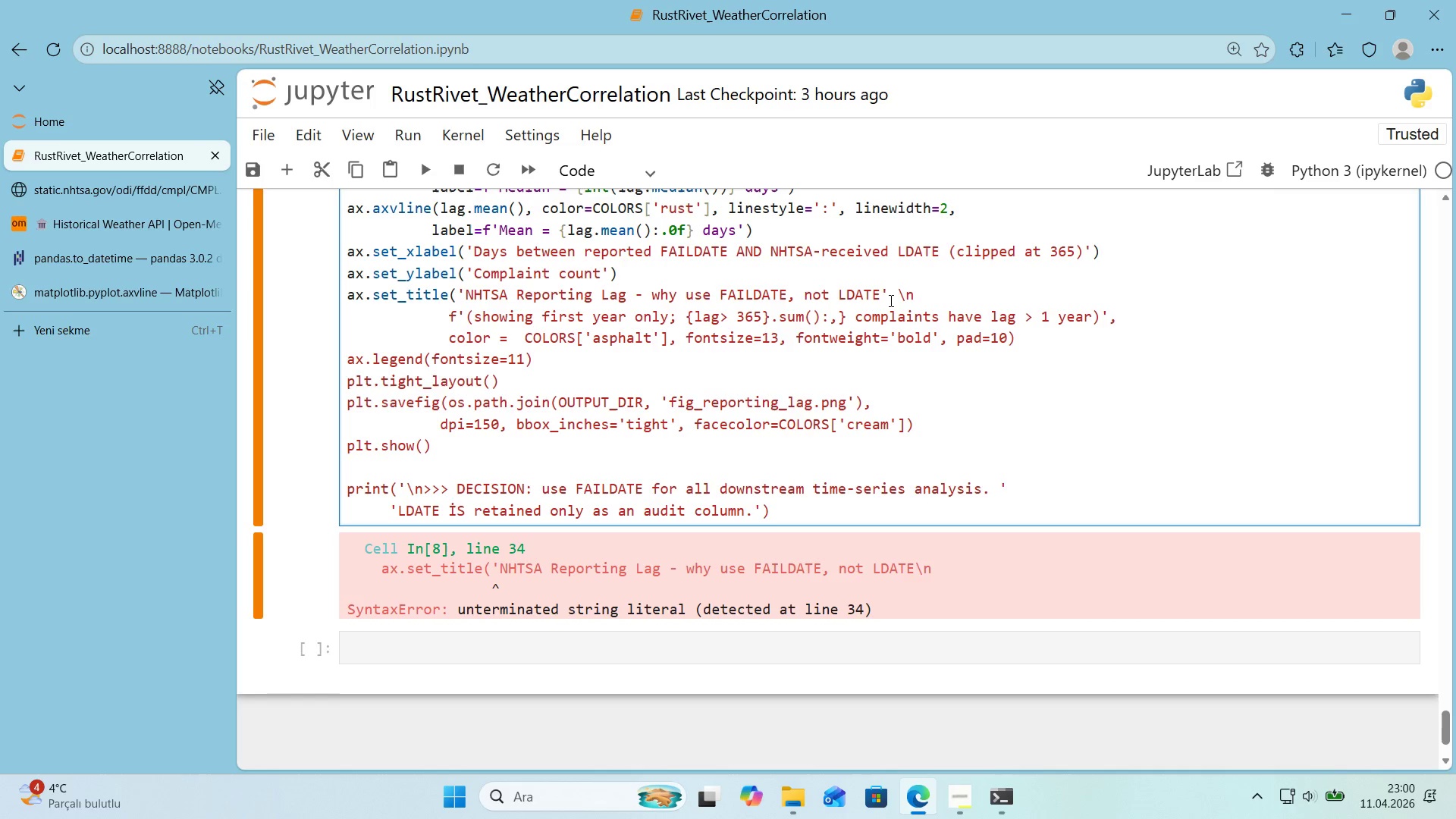 
key(Backspace)
 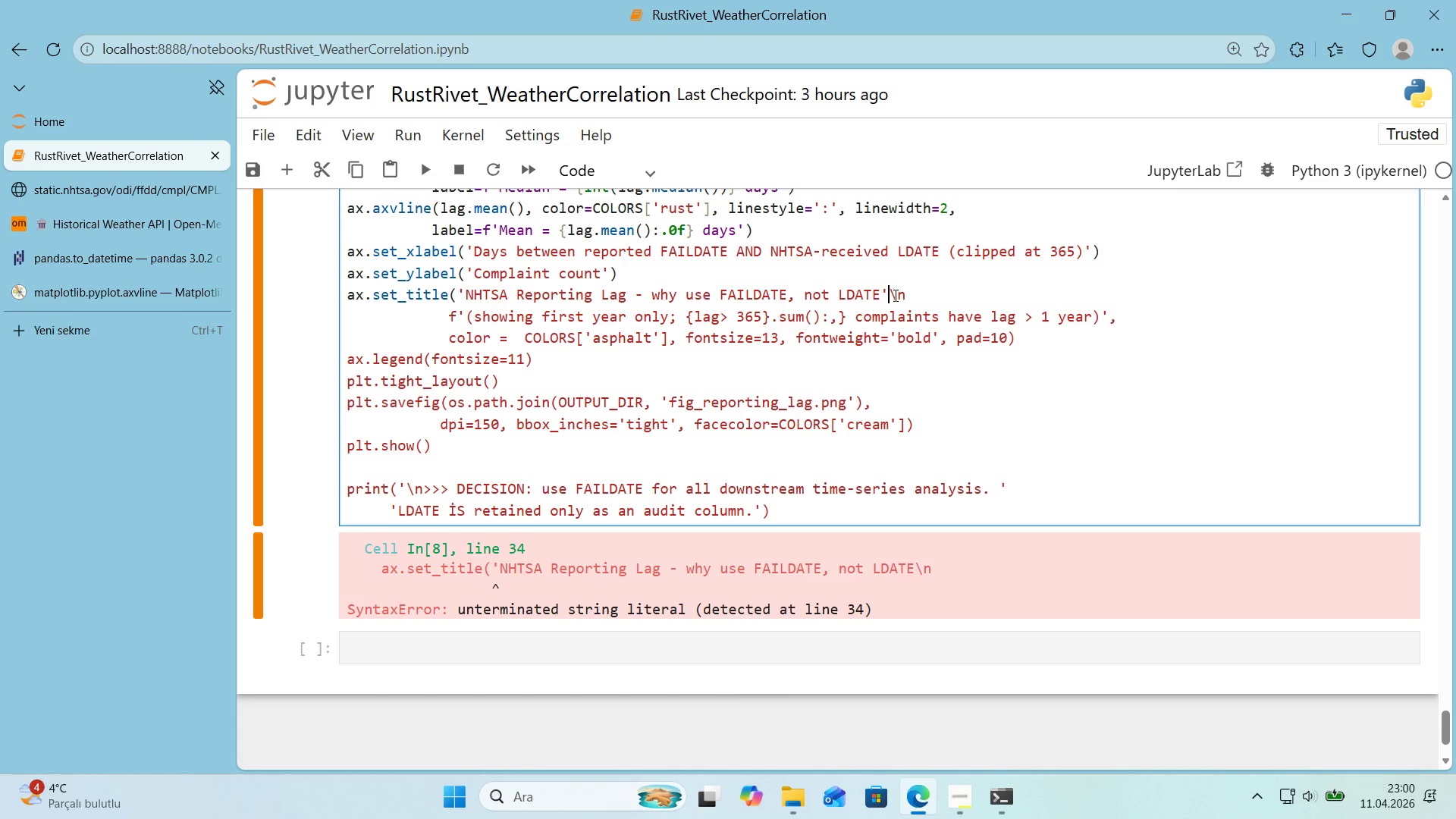 
wait(15.98)
 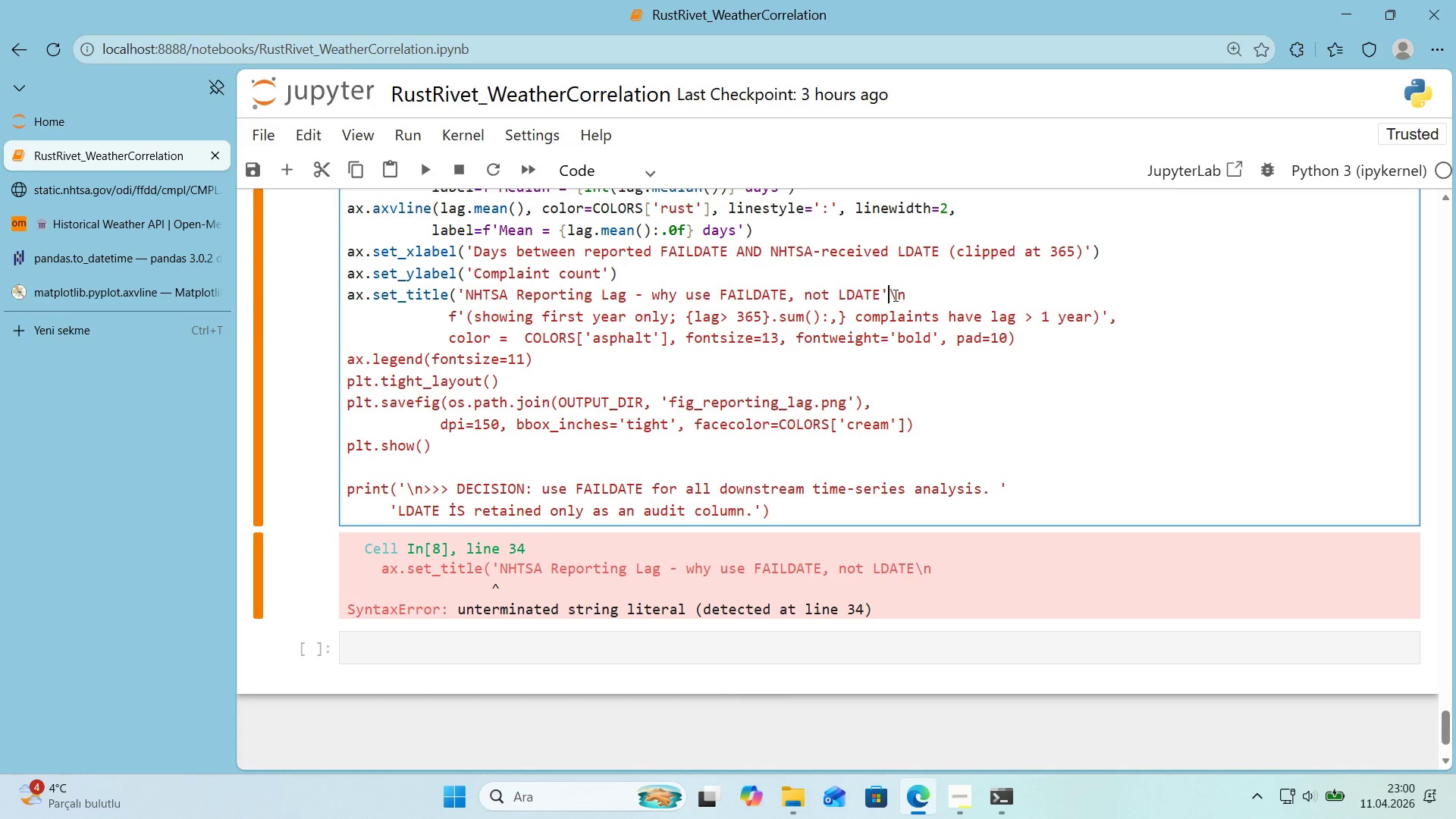 
left_click([464, 299])
 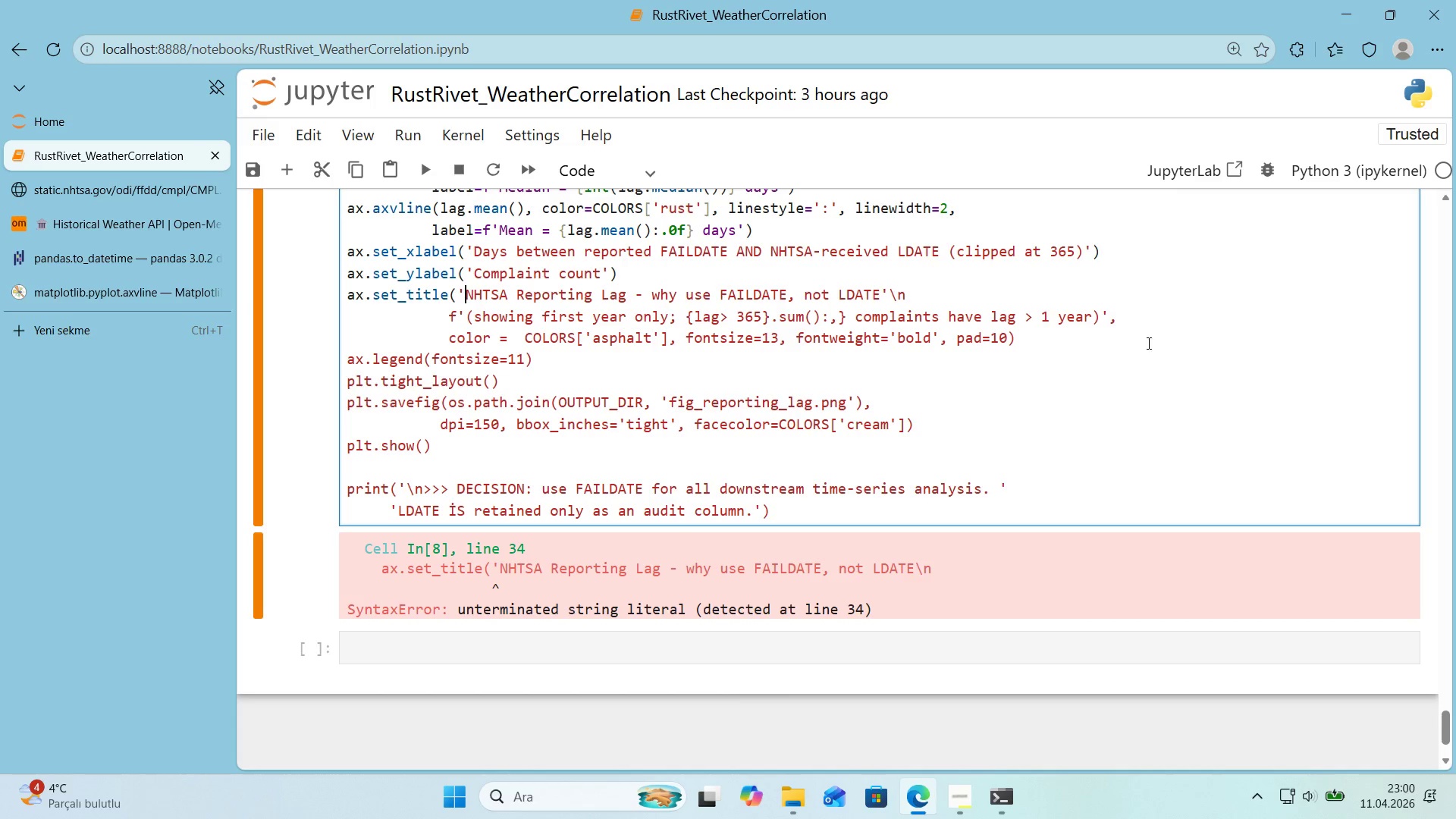 
scroll: coordinate [1211, 349], scroll_direction: up, amount: 1.0
 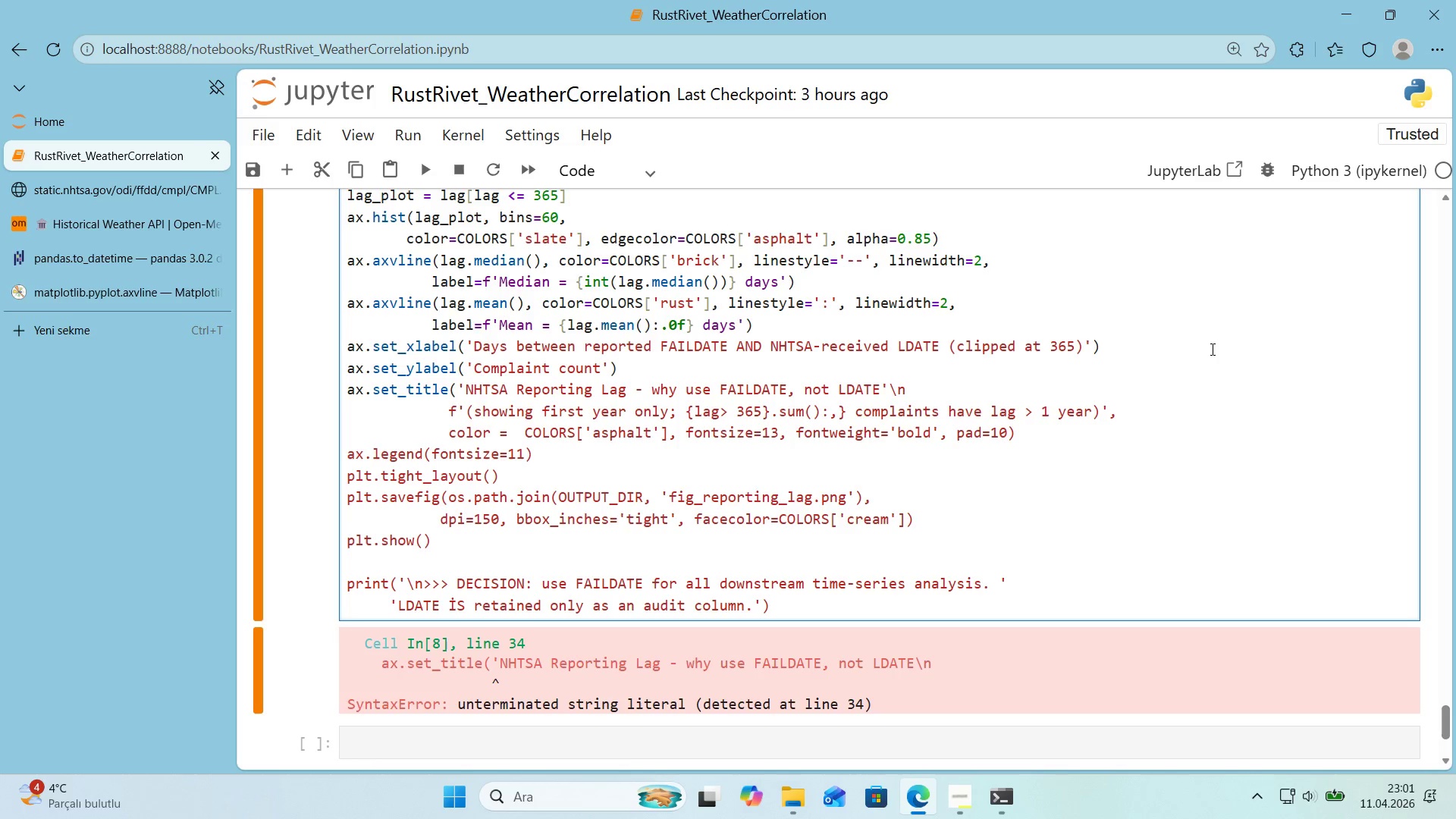 
wait(62.64)
 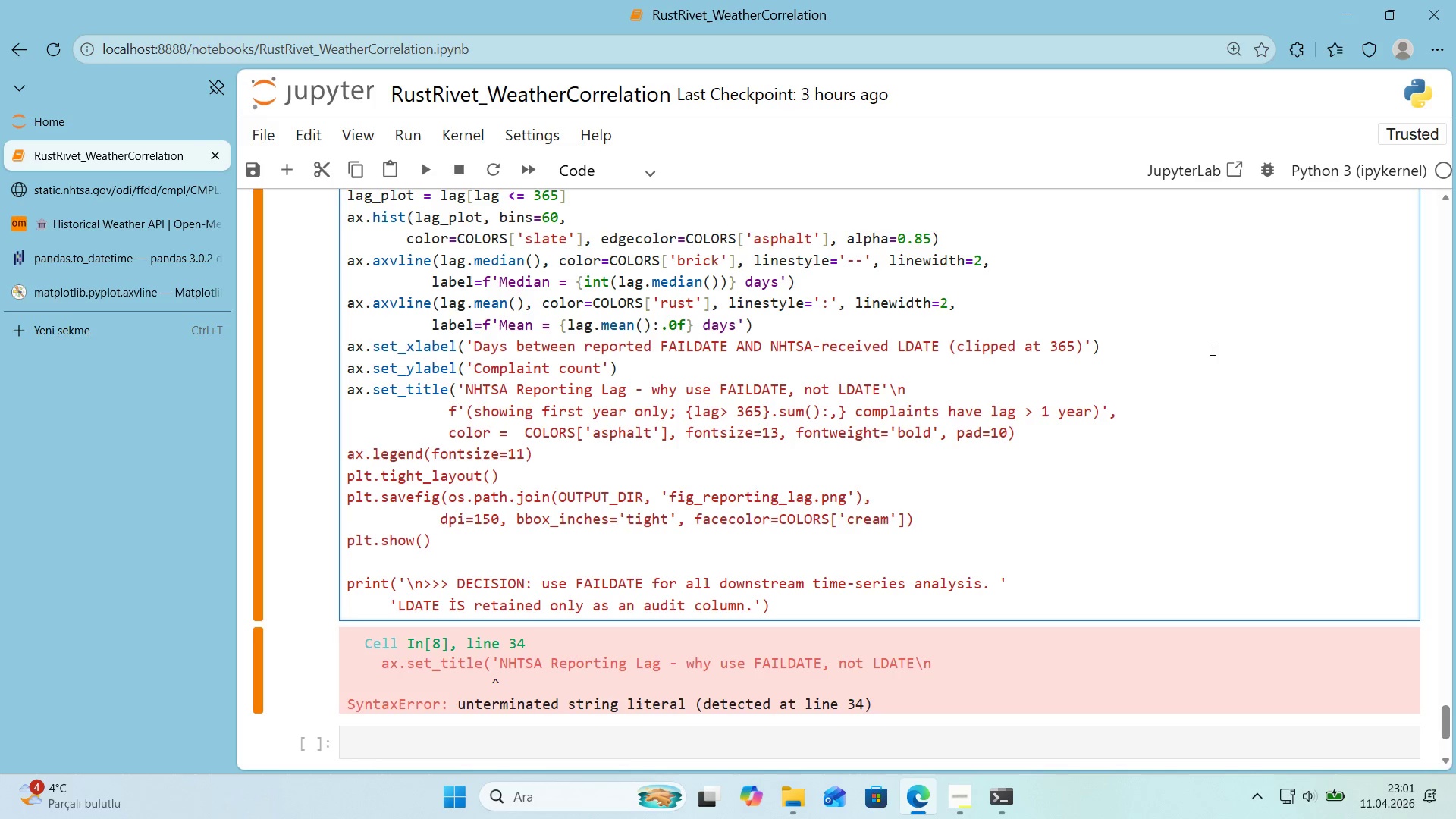 
key(Enter)
 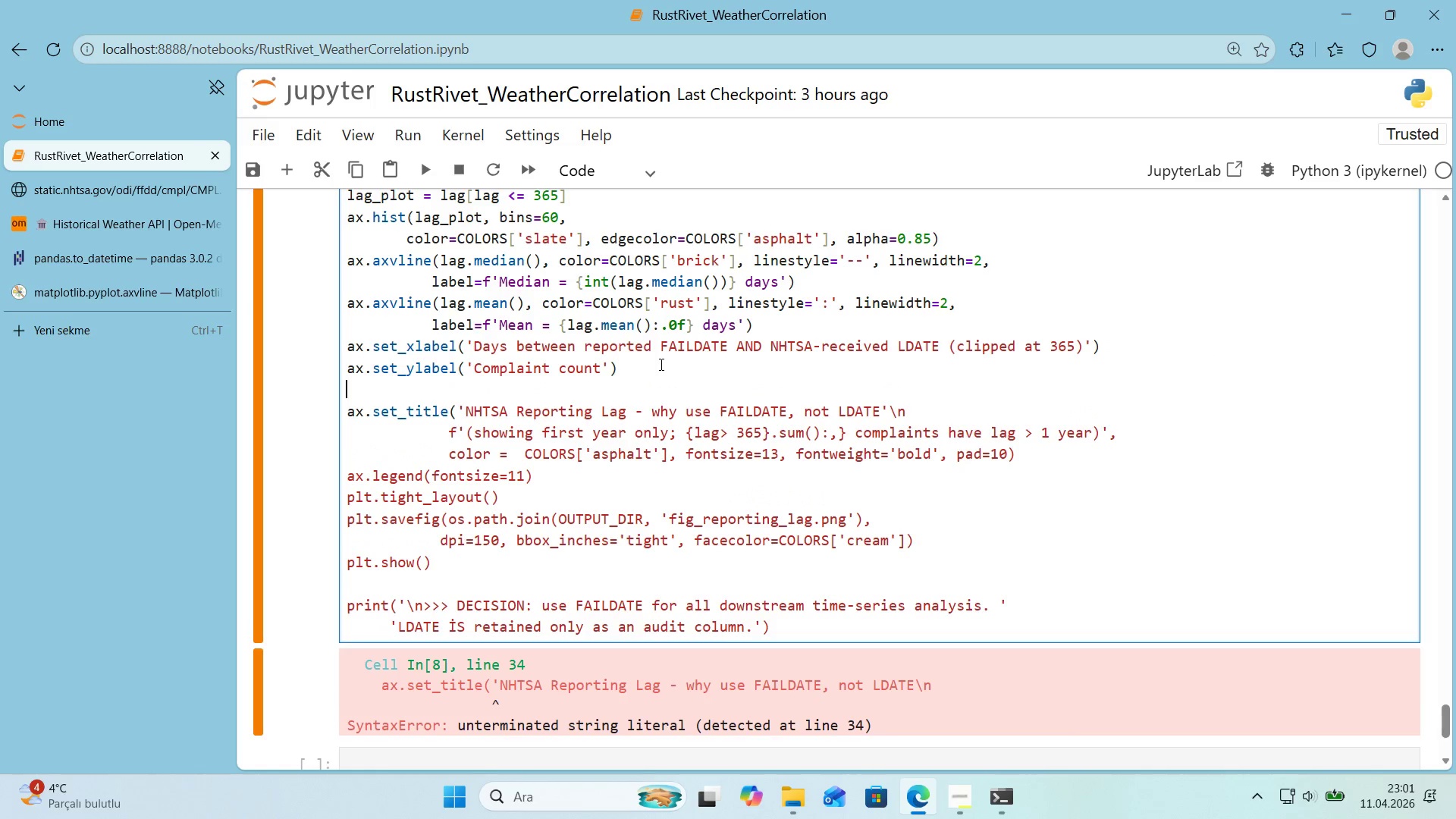 
type(n_long_ta'l ) *()
 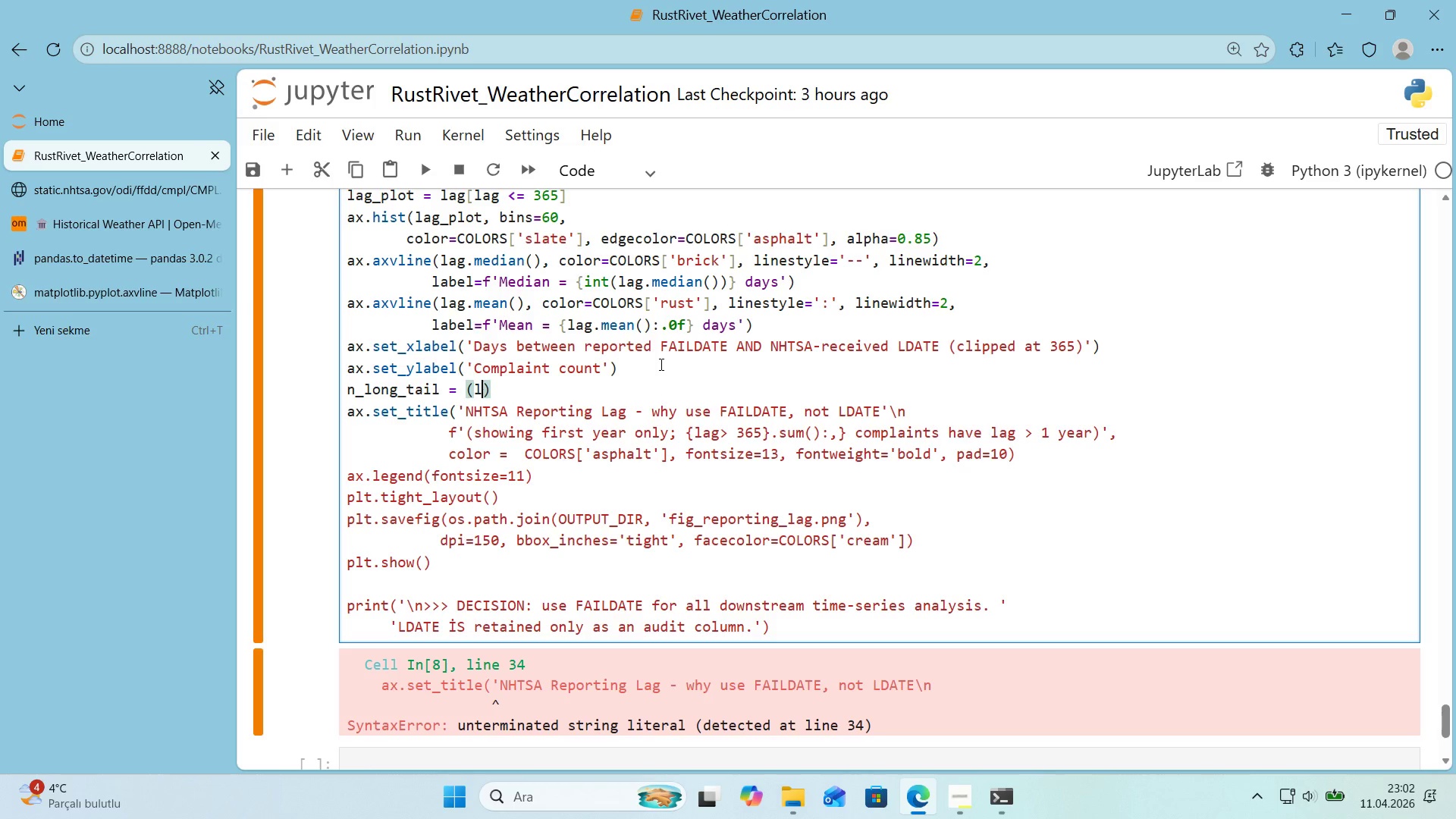 
 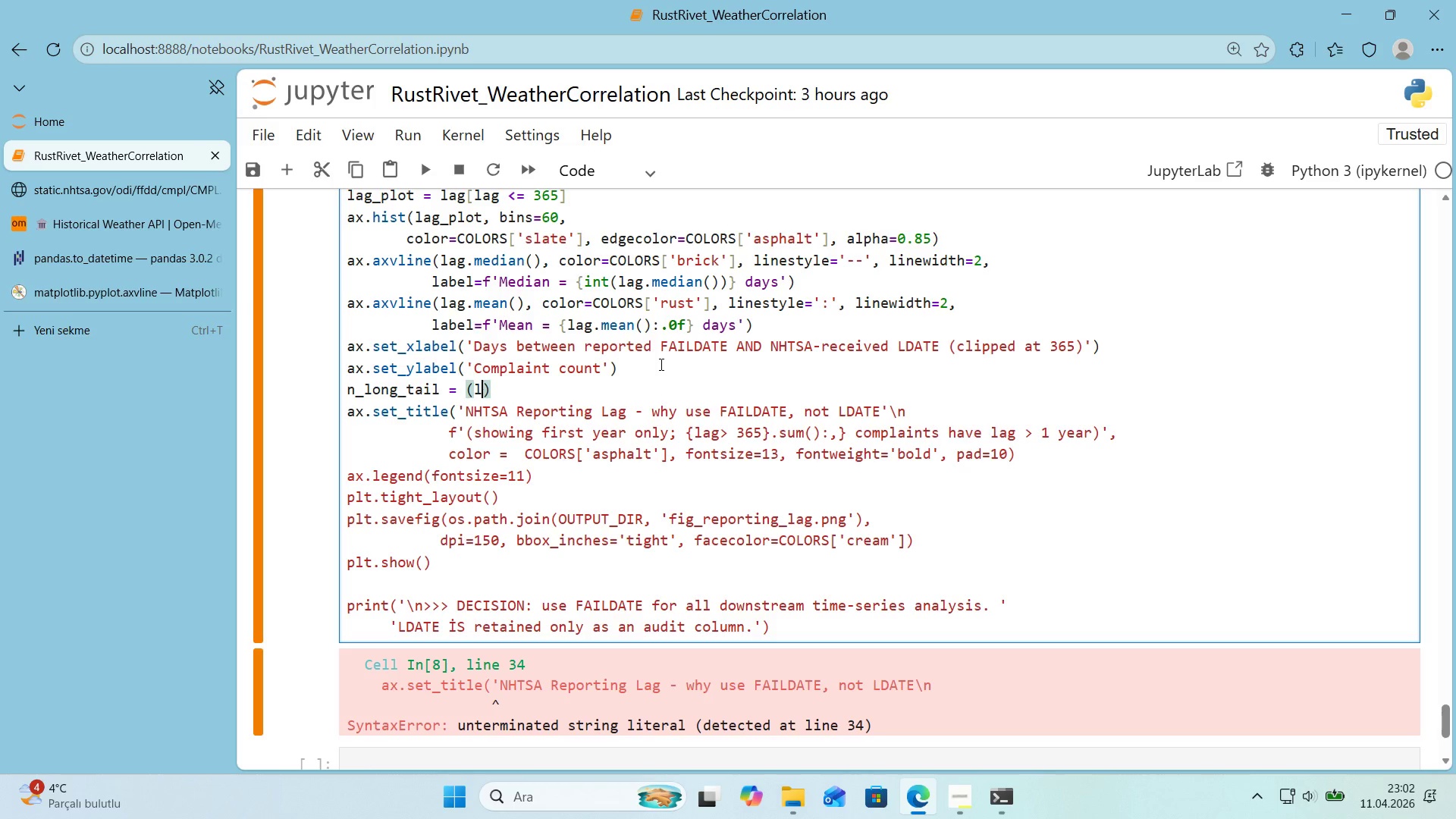 
key(ArrowLeft)
 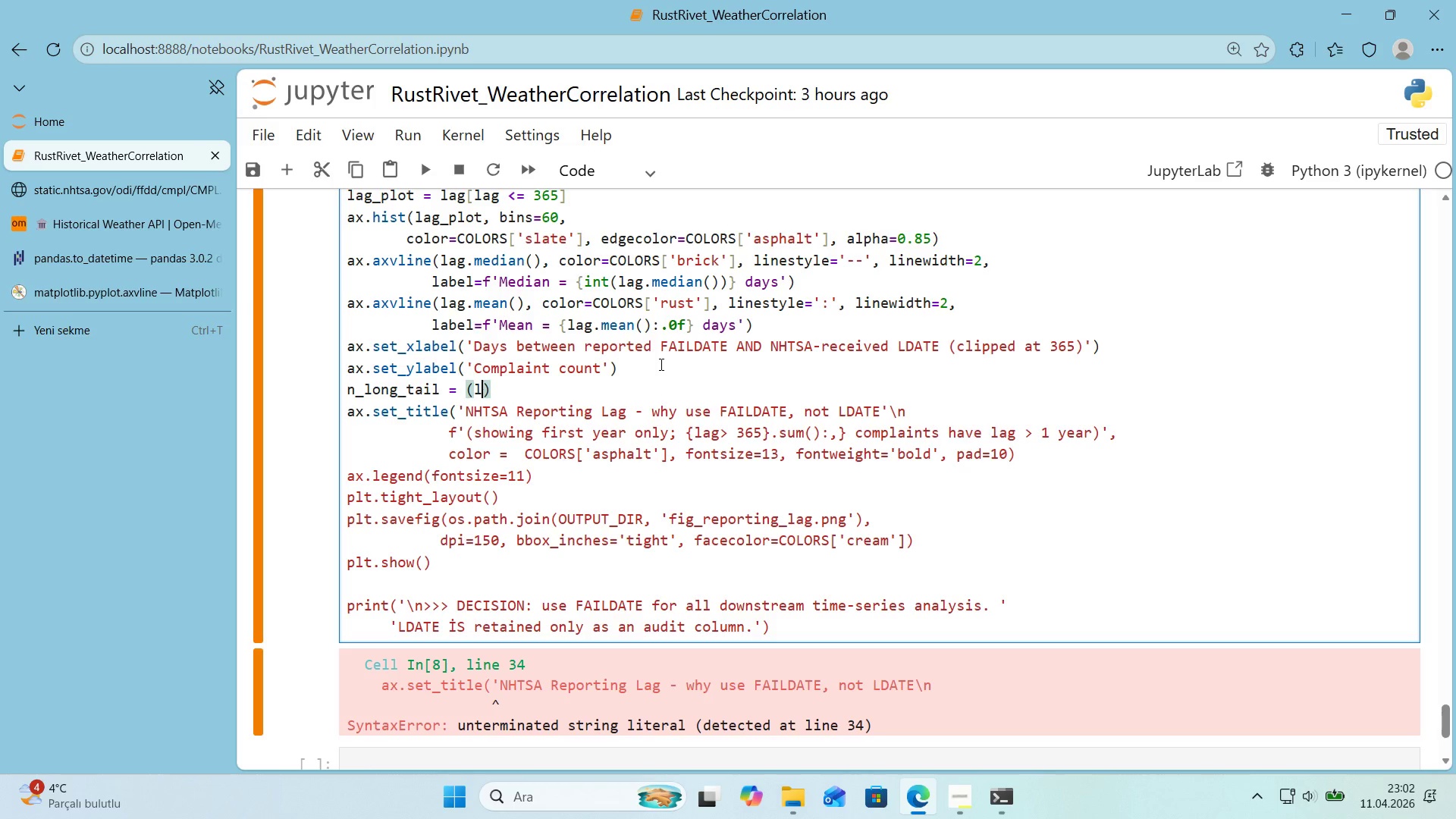 
type(lag [Break]3)
 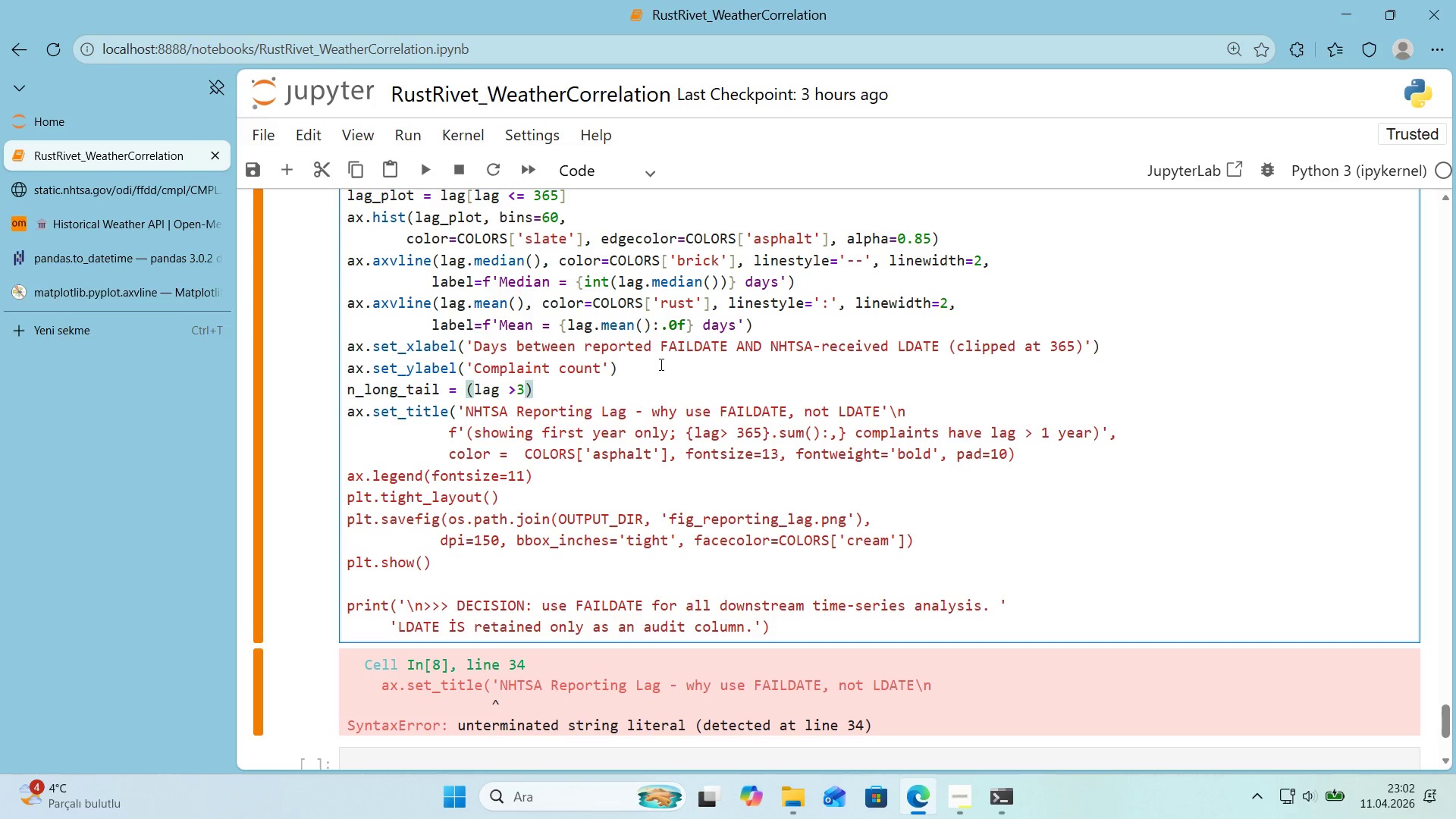 
key(ArrowLeft)
 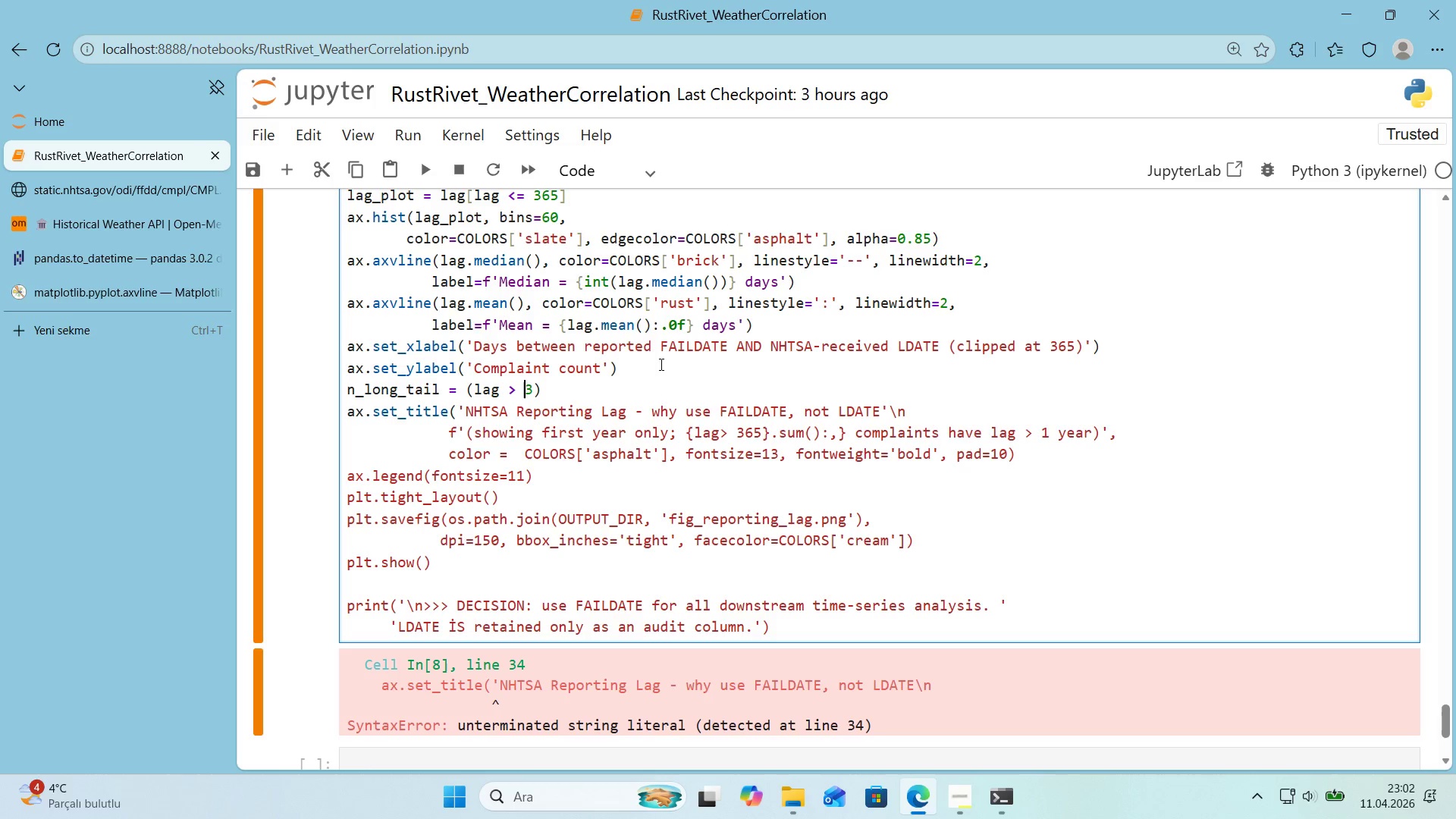 
key(Space)
 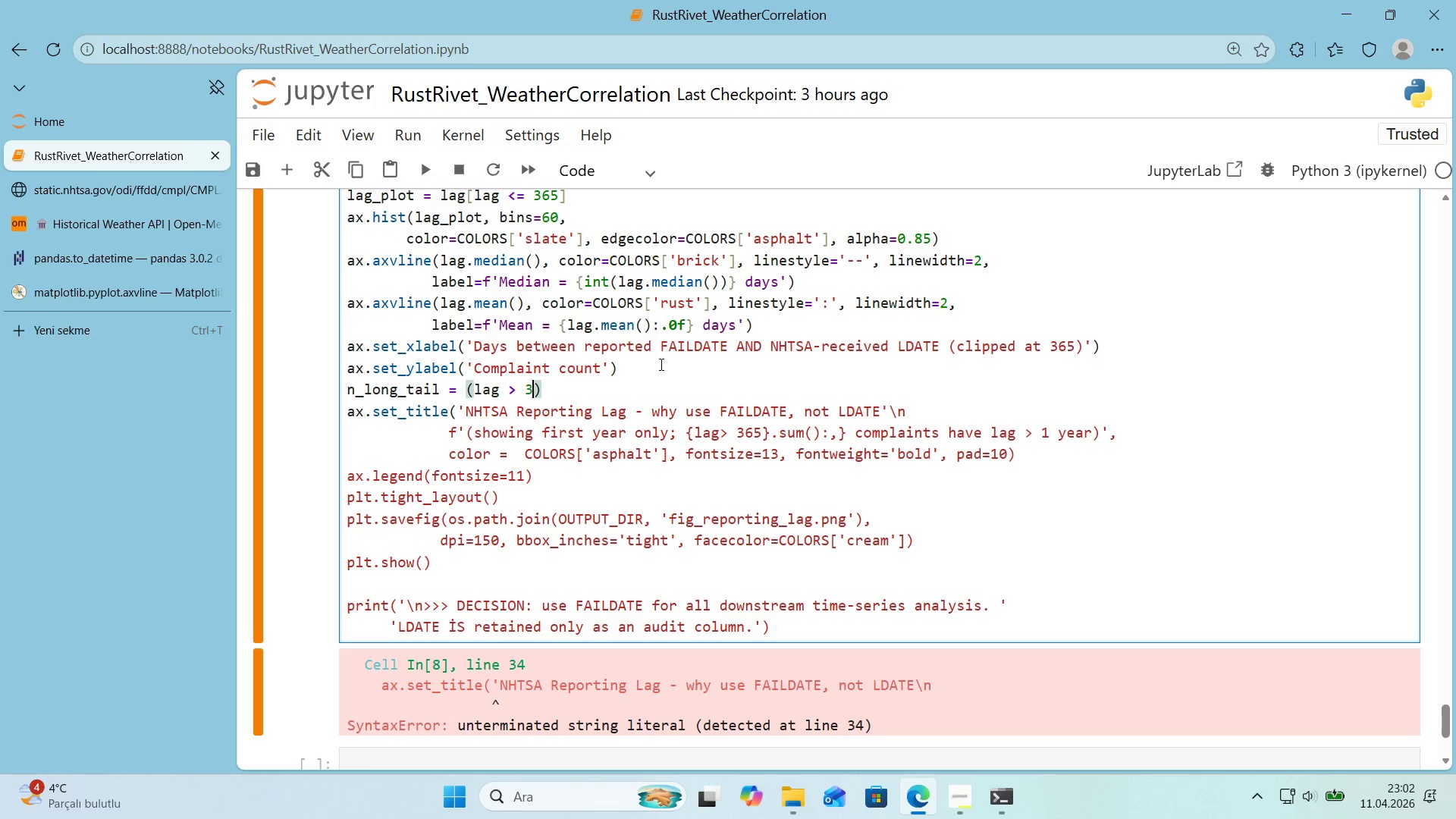 
key(ArrowRight)
 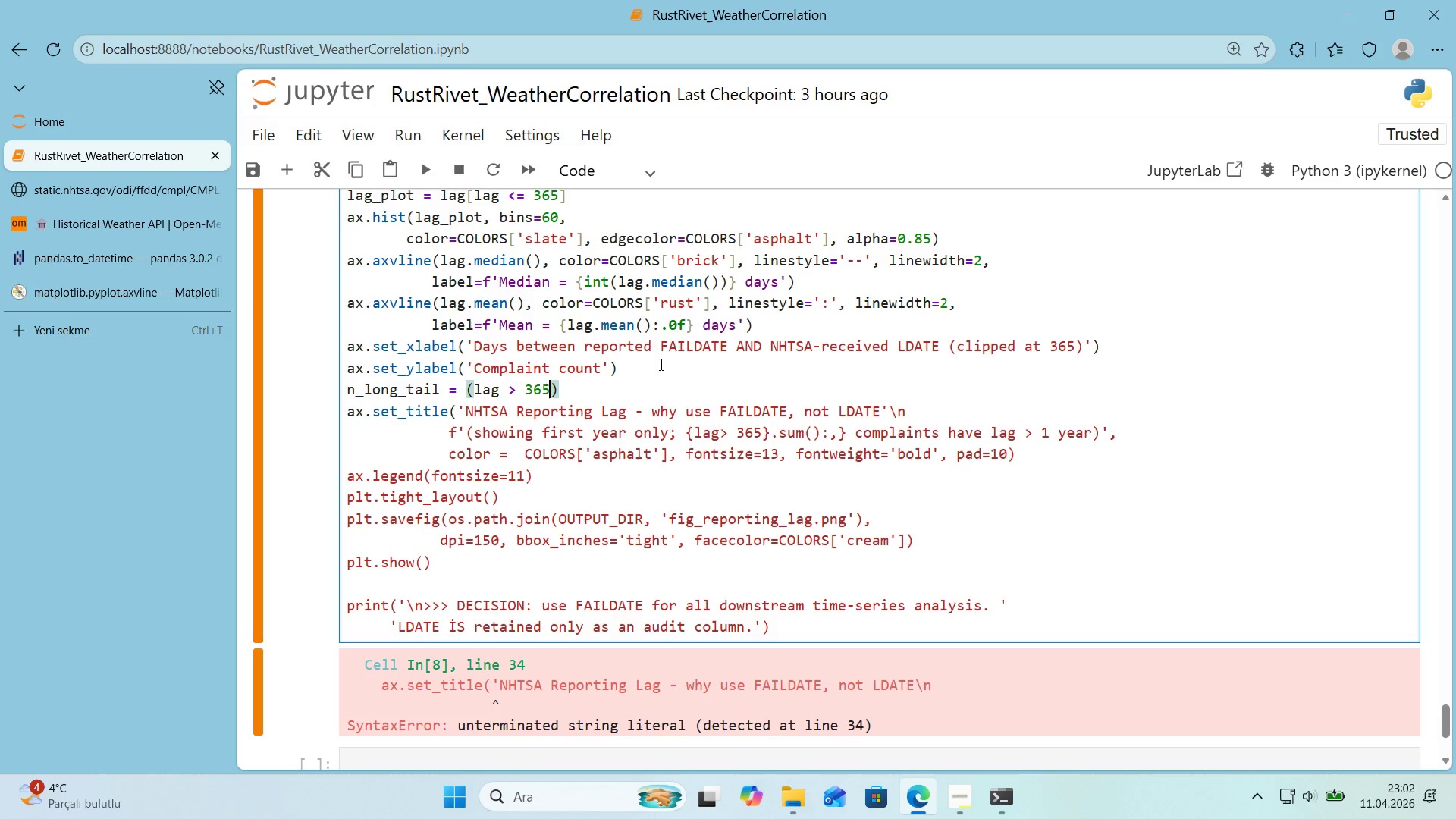 
type(65)
 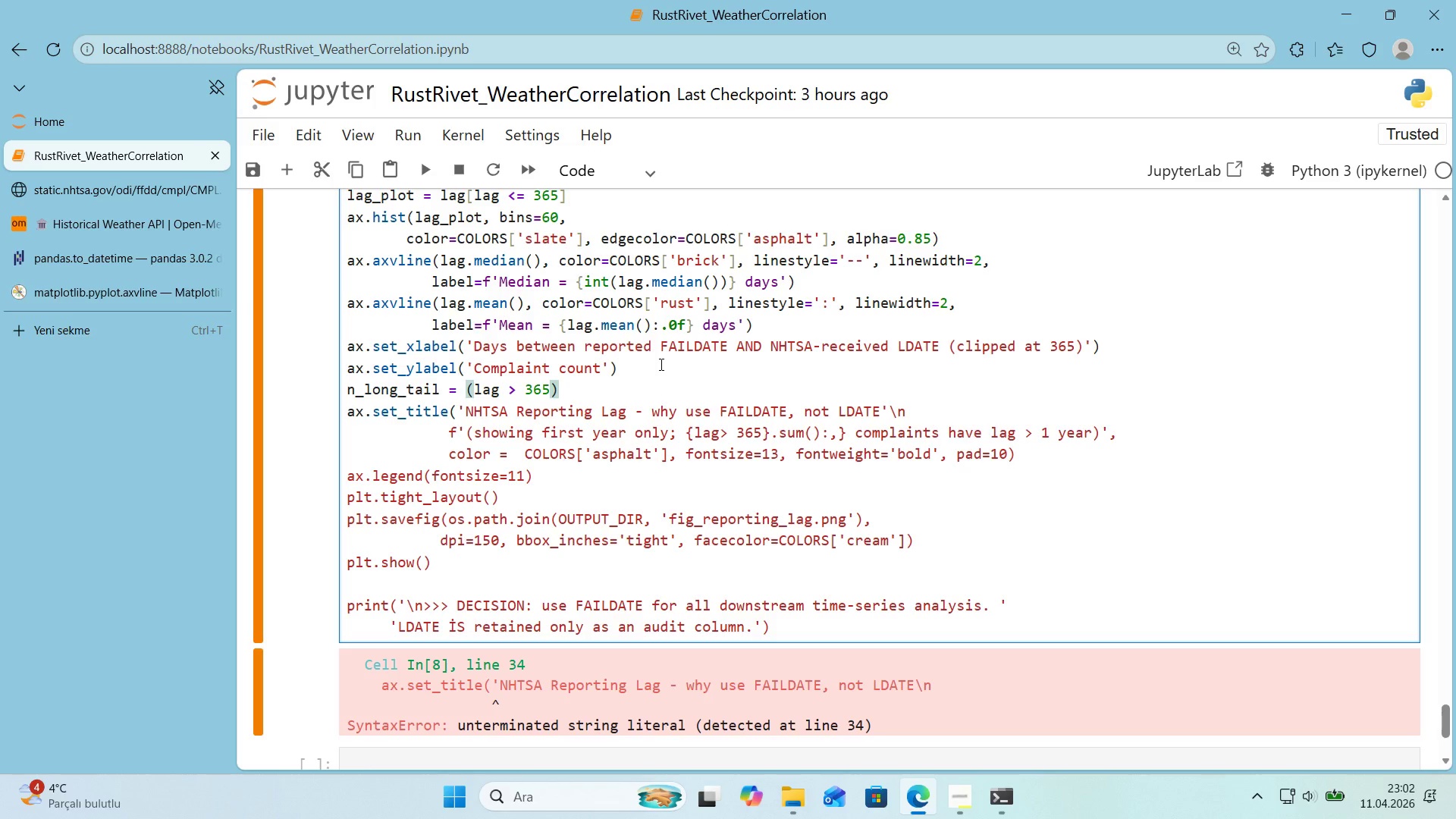 
key(ArrowRight)
 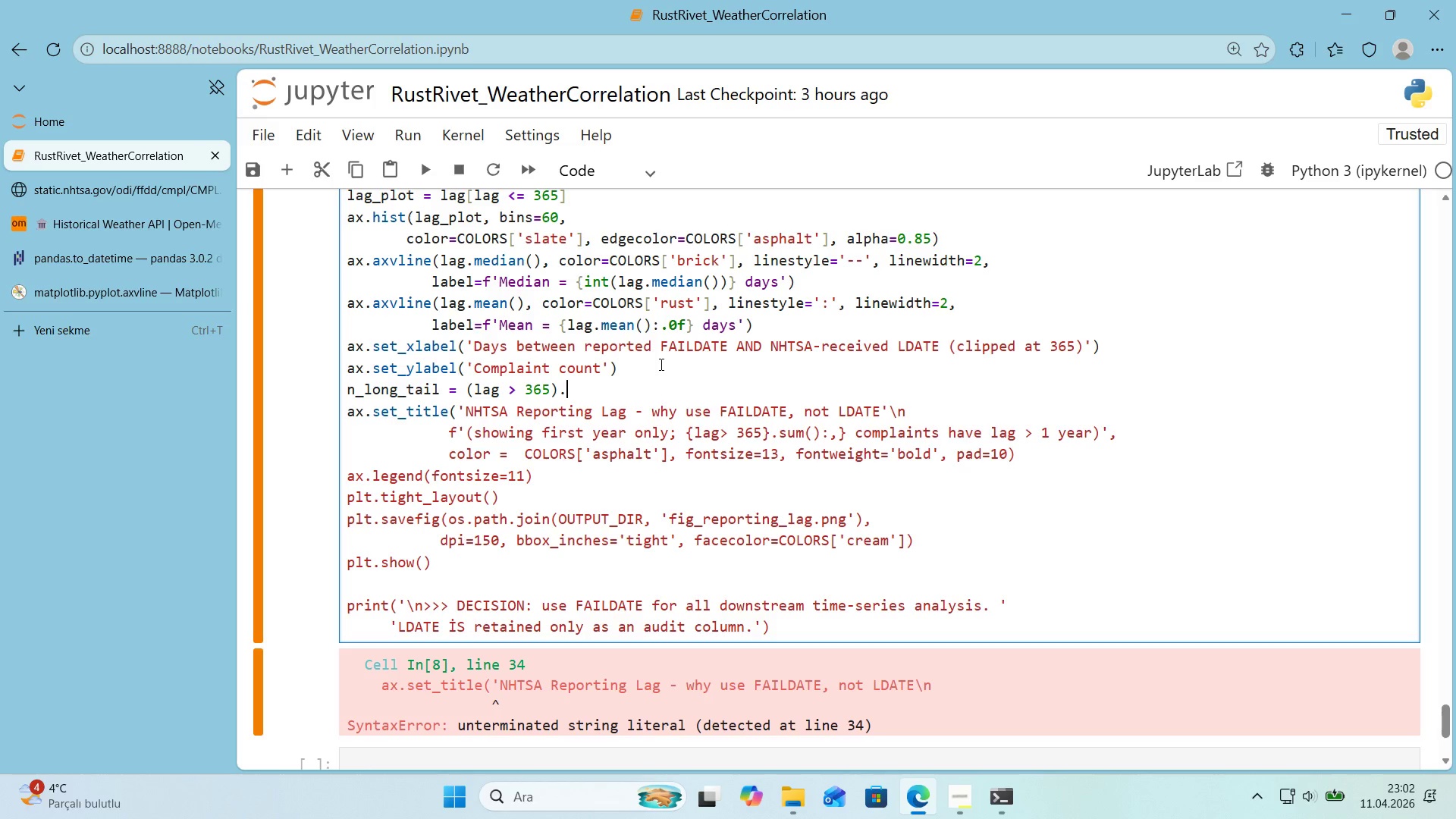 
type(.sum*()
 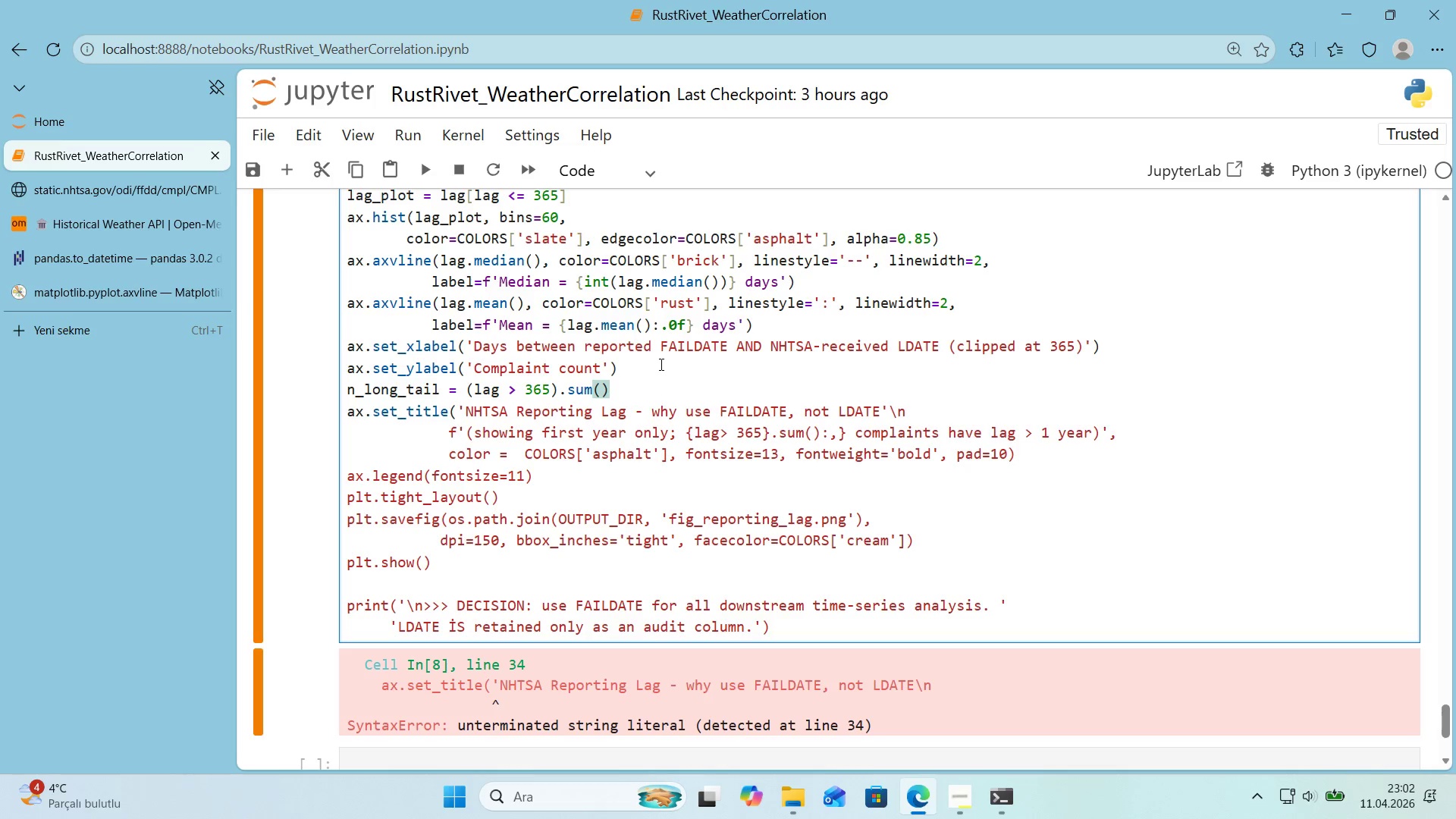 
key(Enter)
 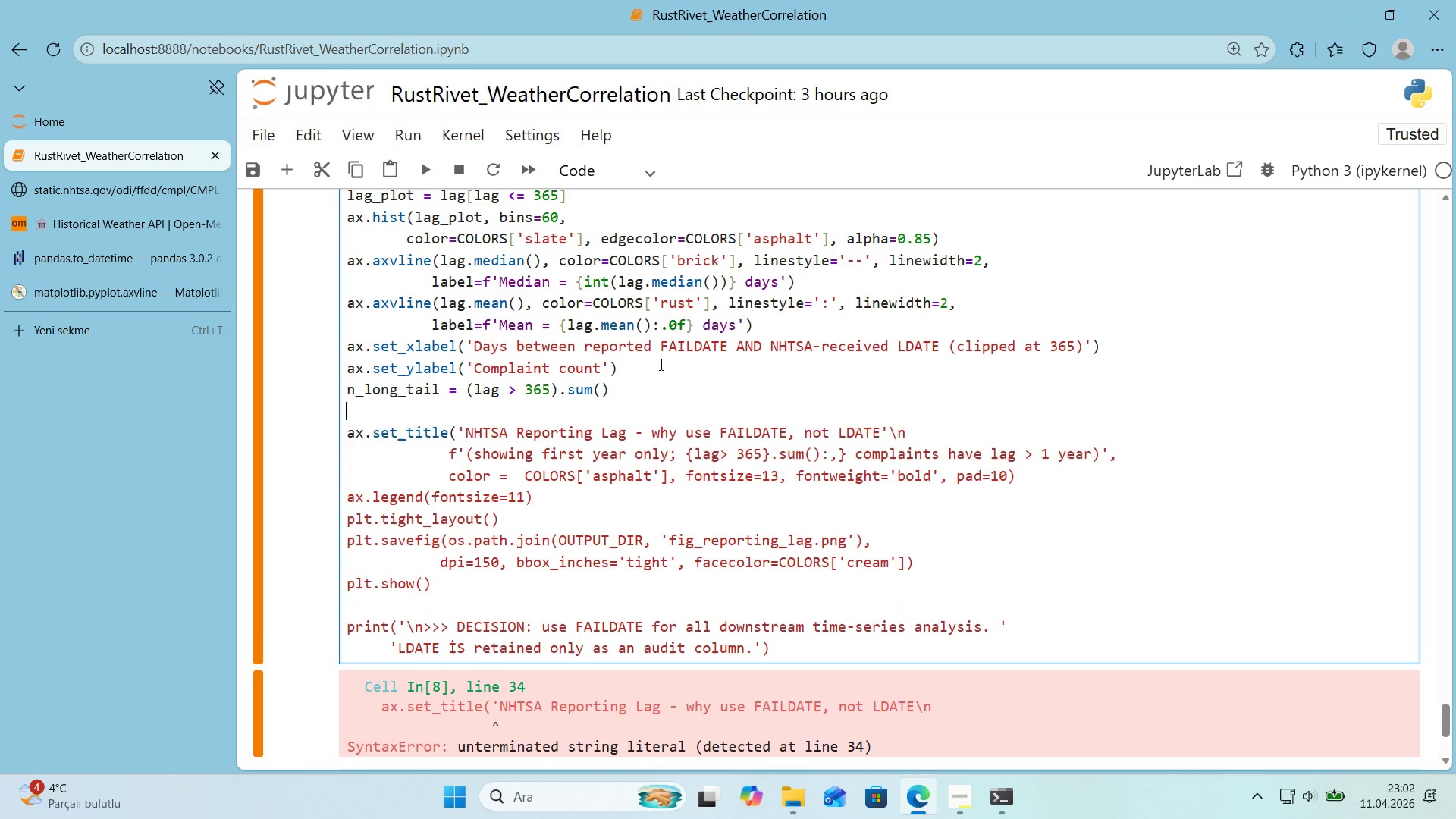 
key(Backspace)
 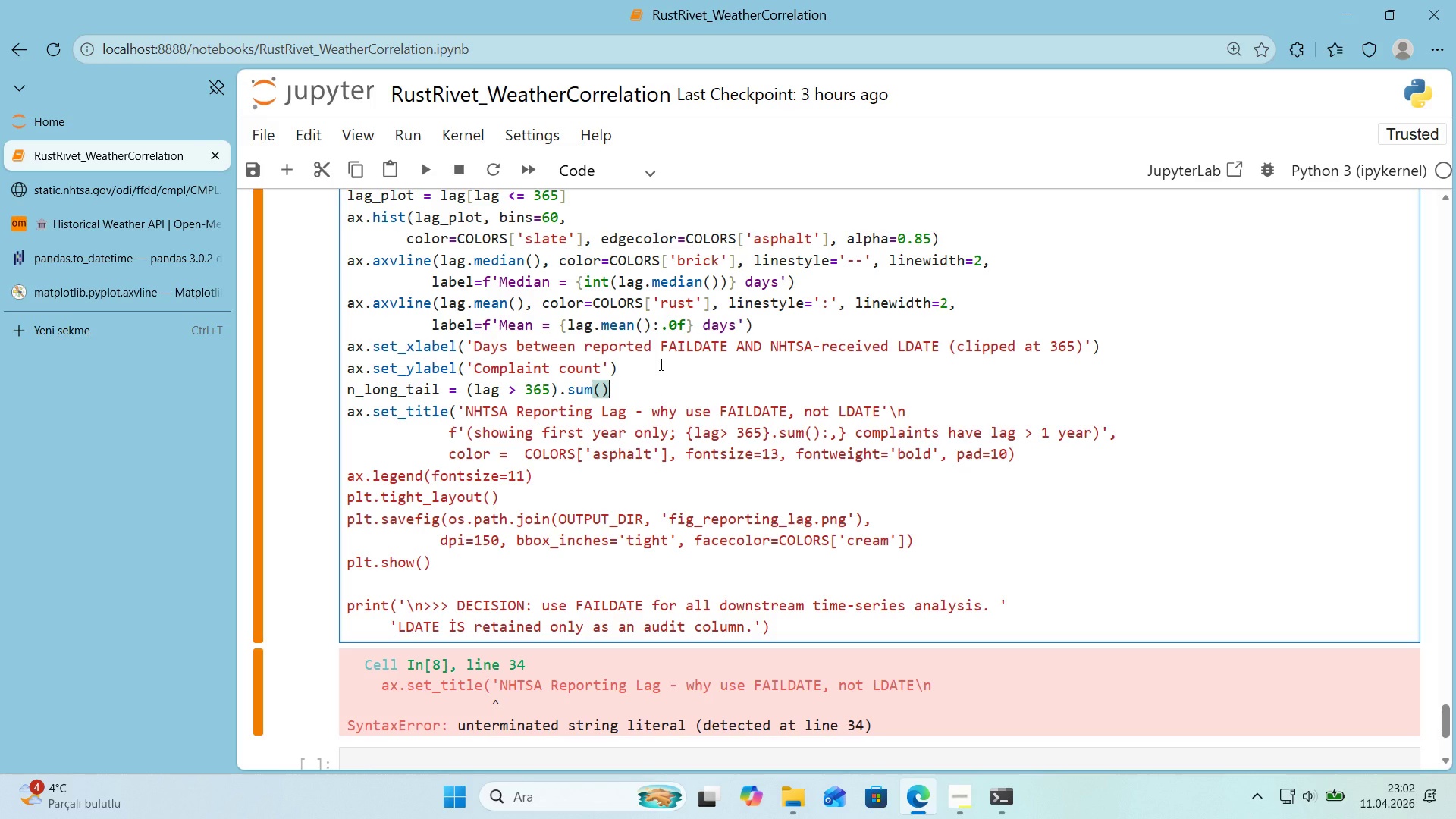 
wait(6.59)
 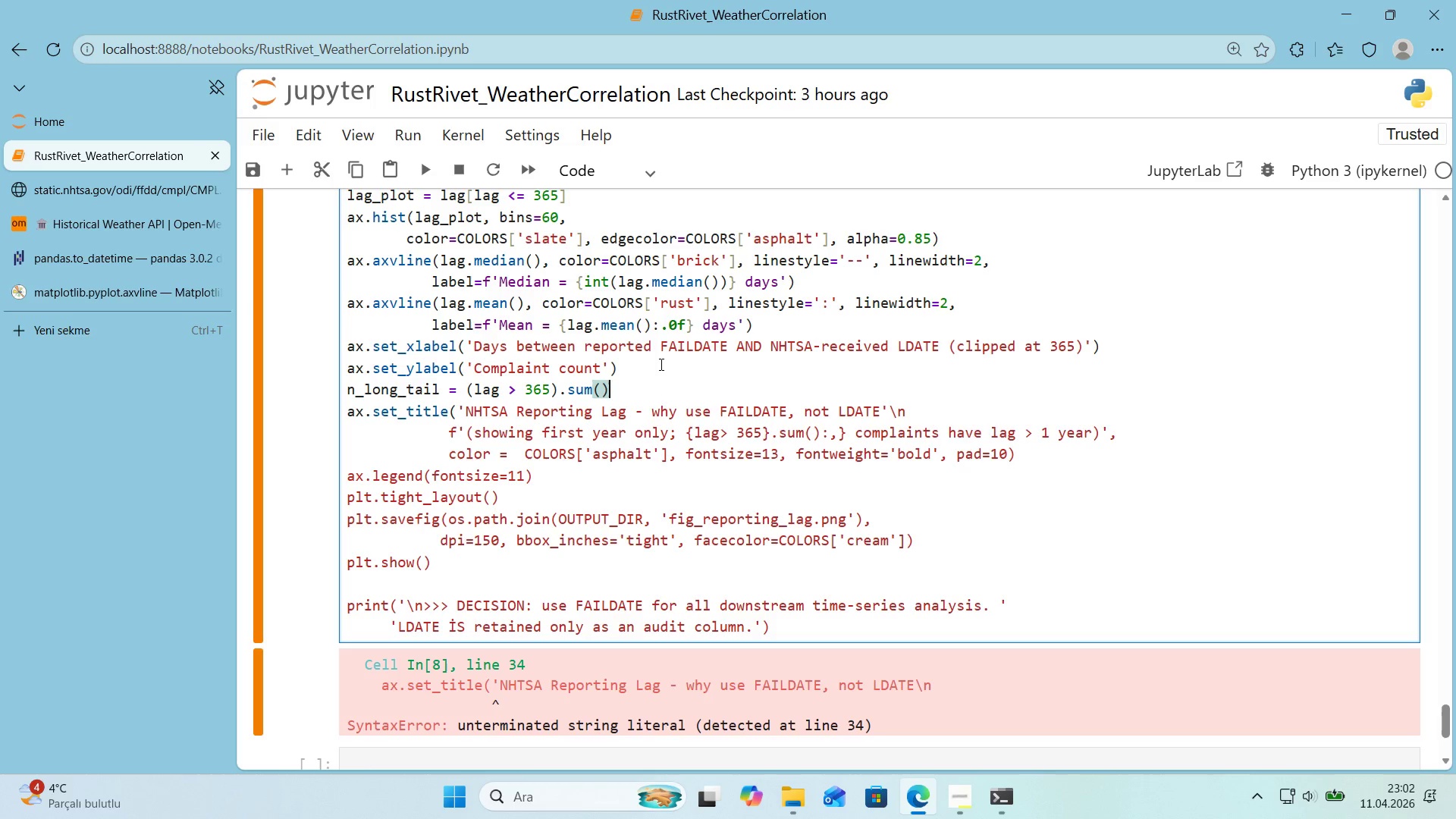 
left_click([954, 408])
 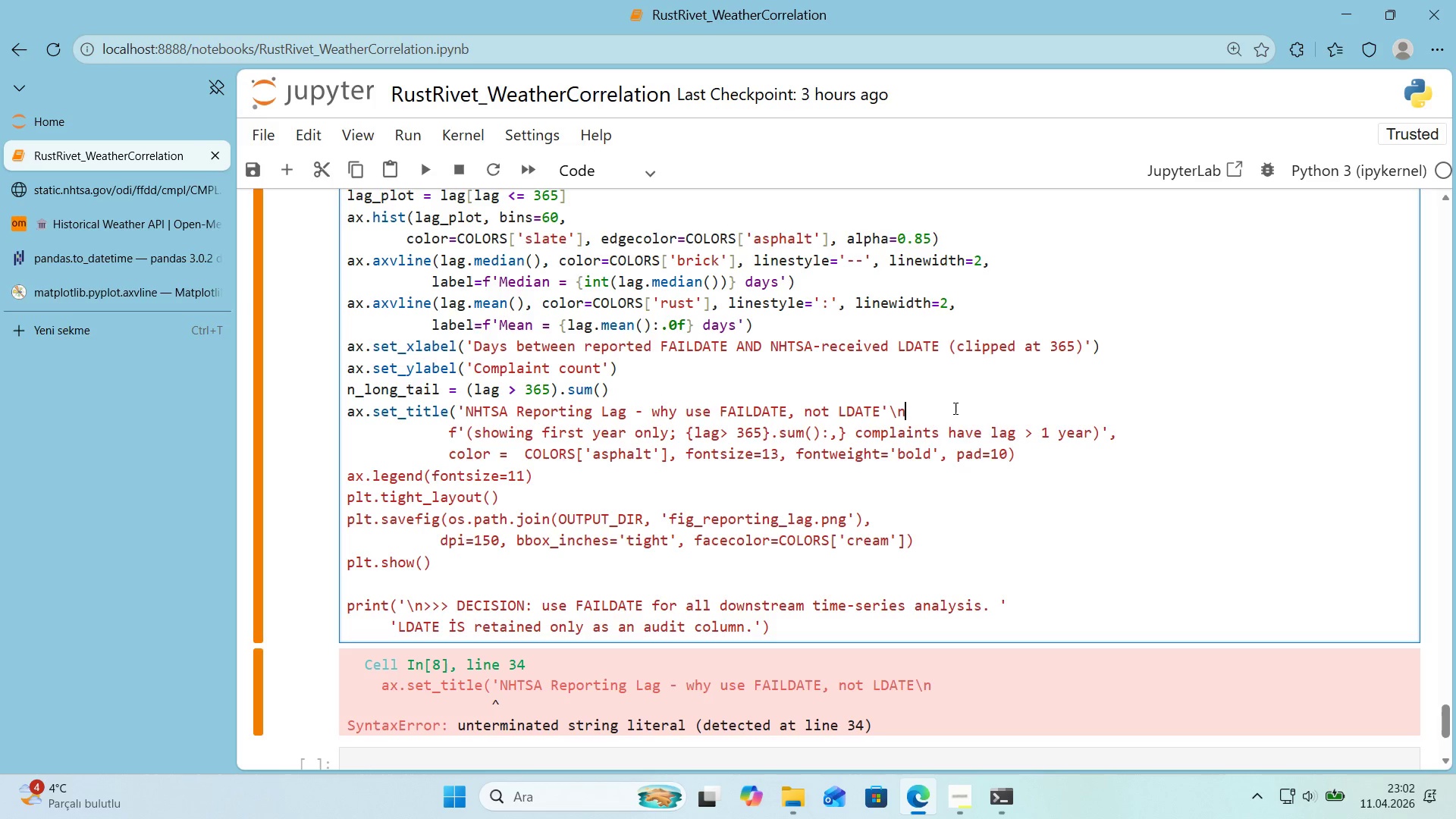 
left_click([474, 431])
 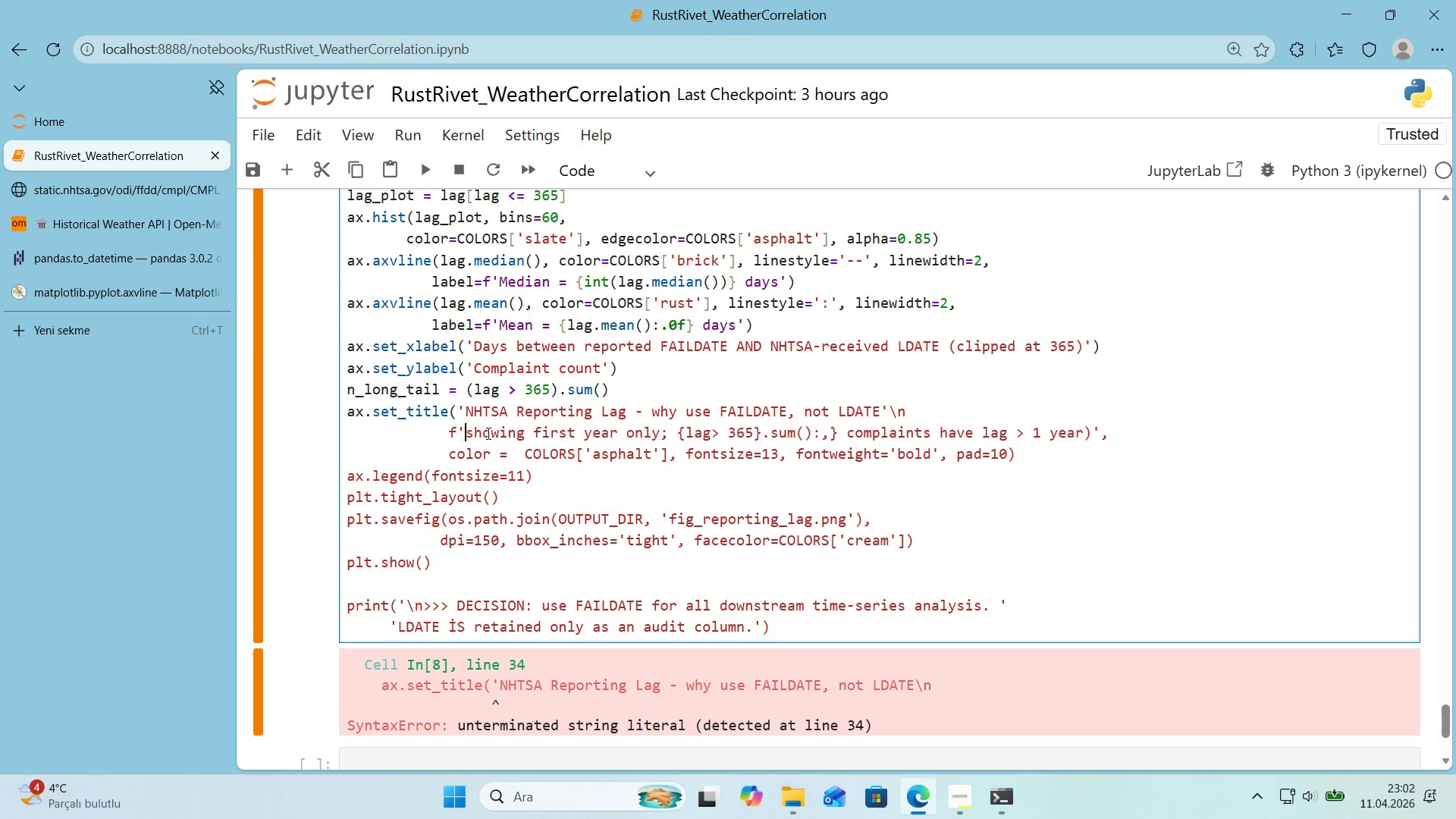 
key(Backspace)
 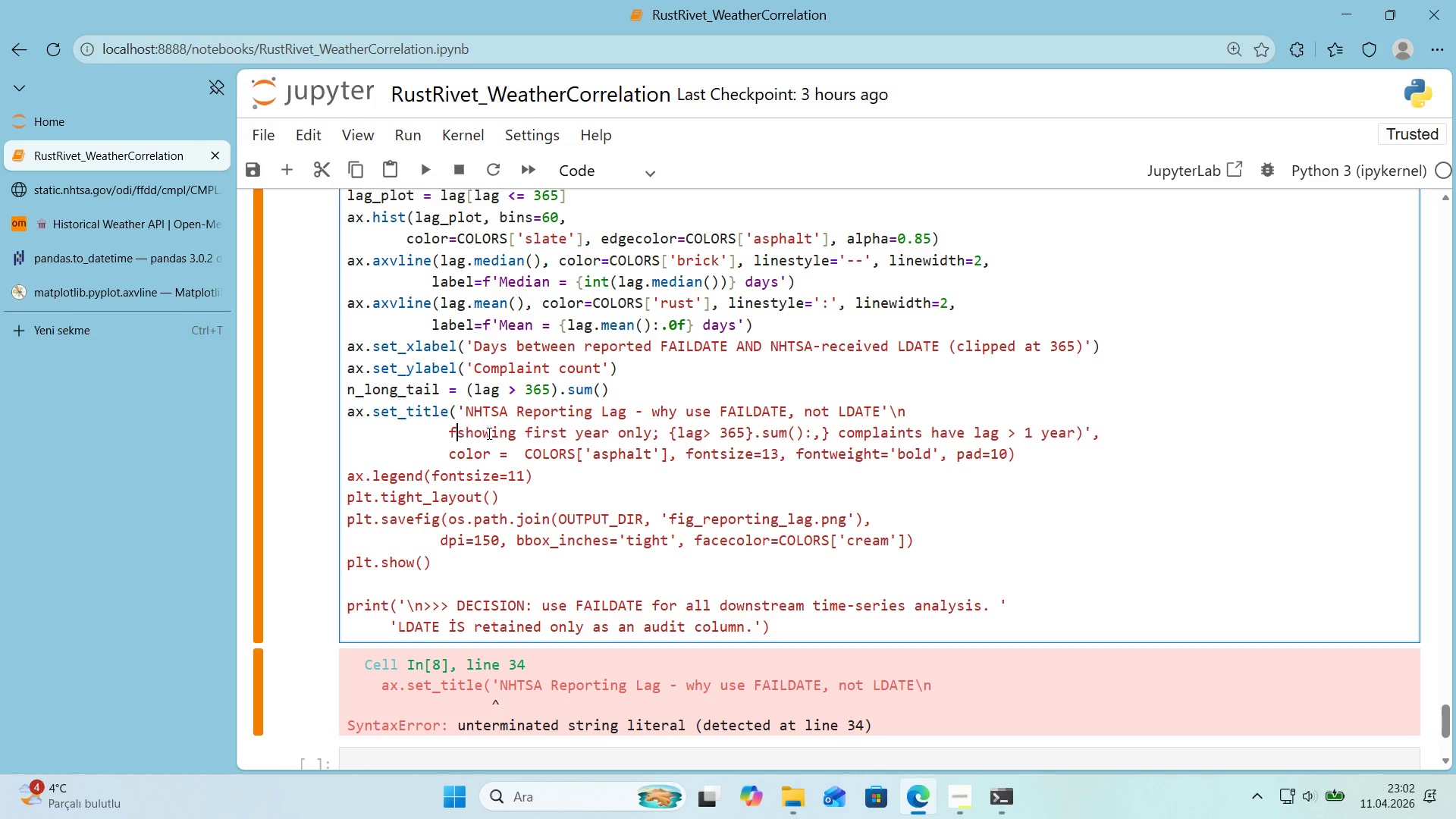 
key(Backspace)
 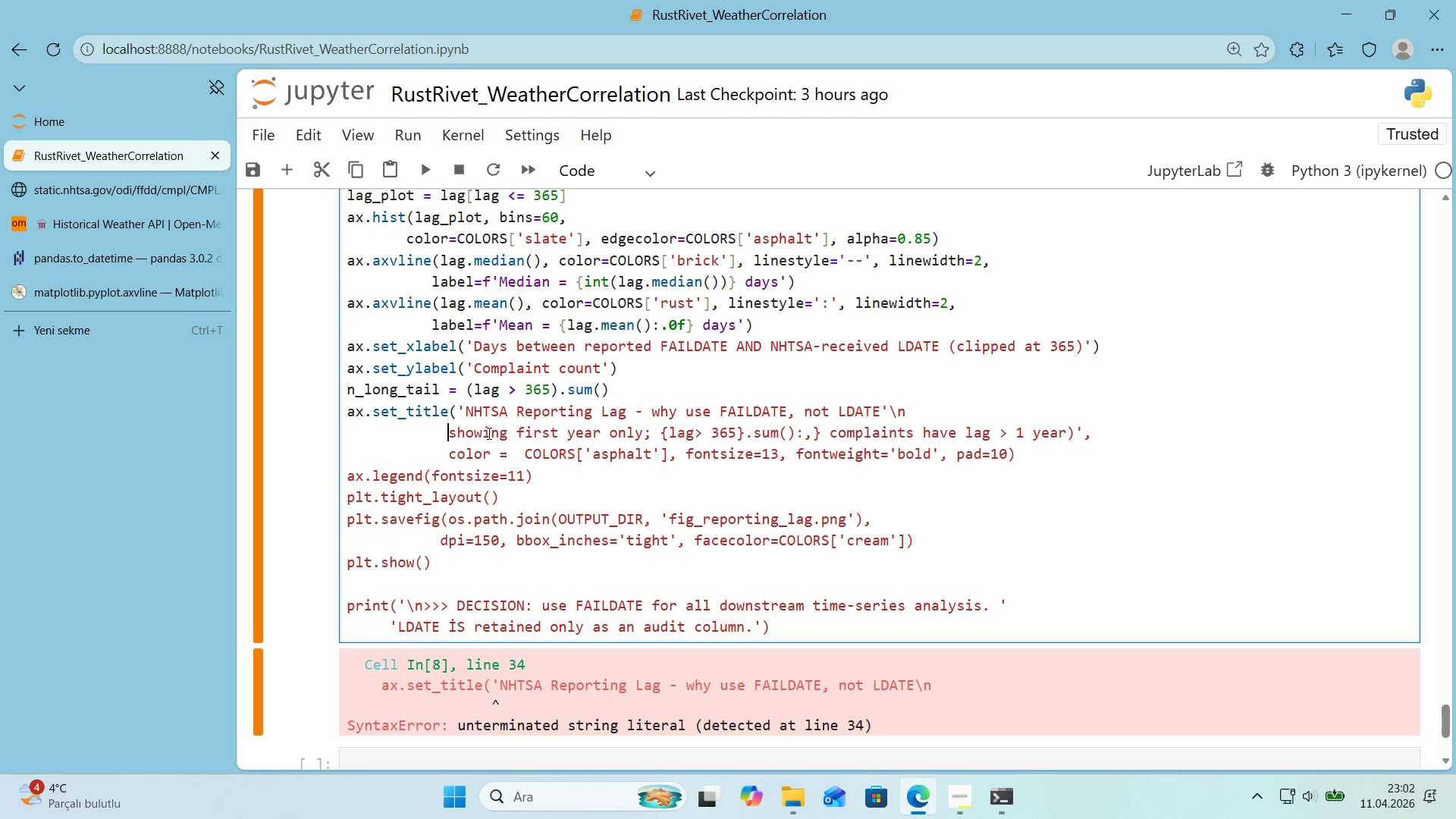 
key(Backspace)
 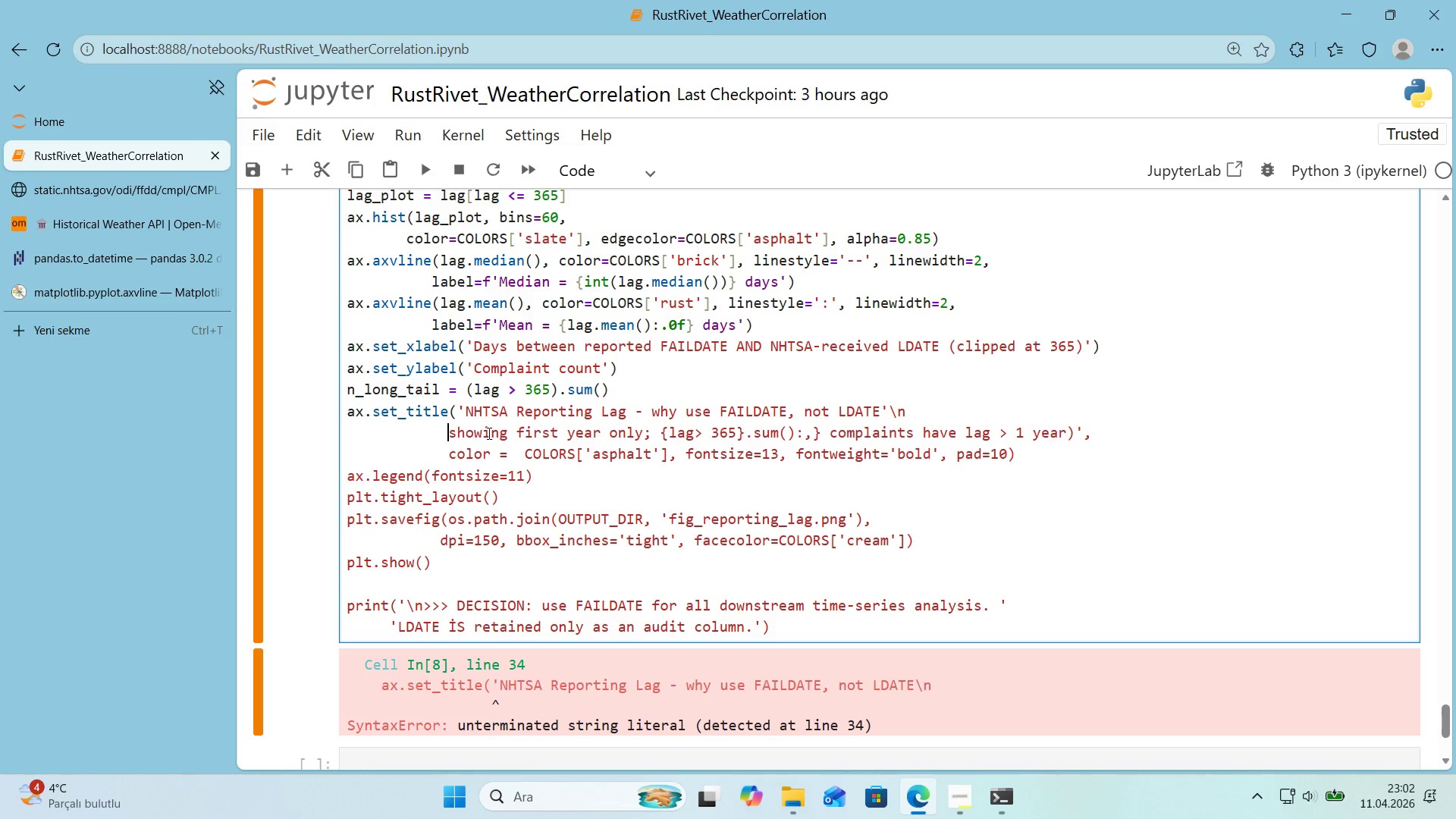 
key(Backspace)
 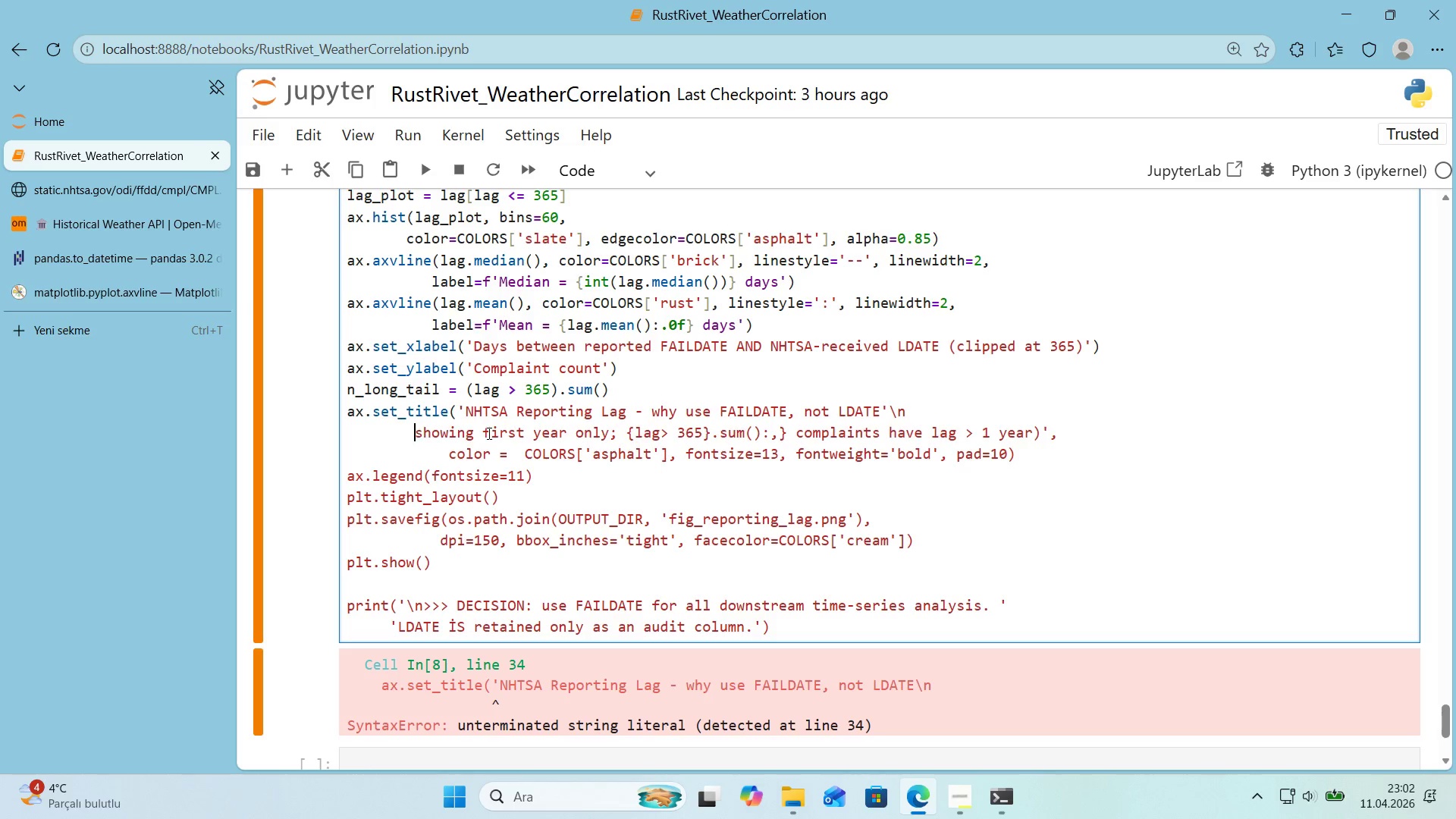 
key(Backspace)
 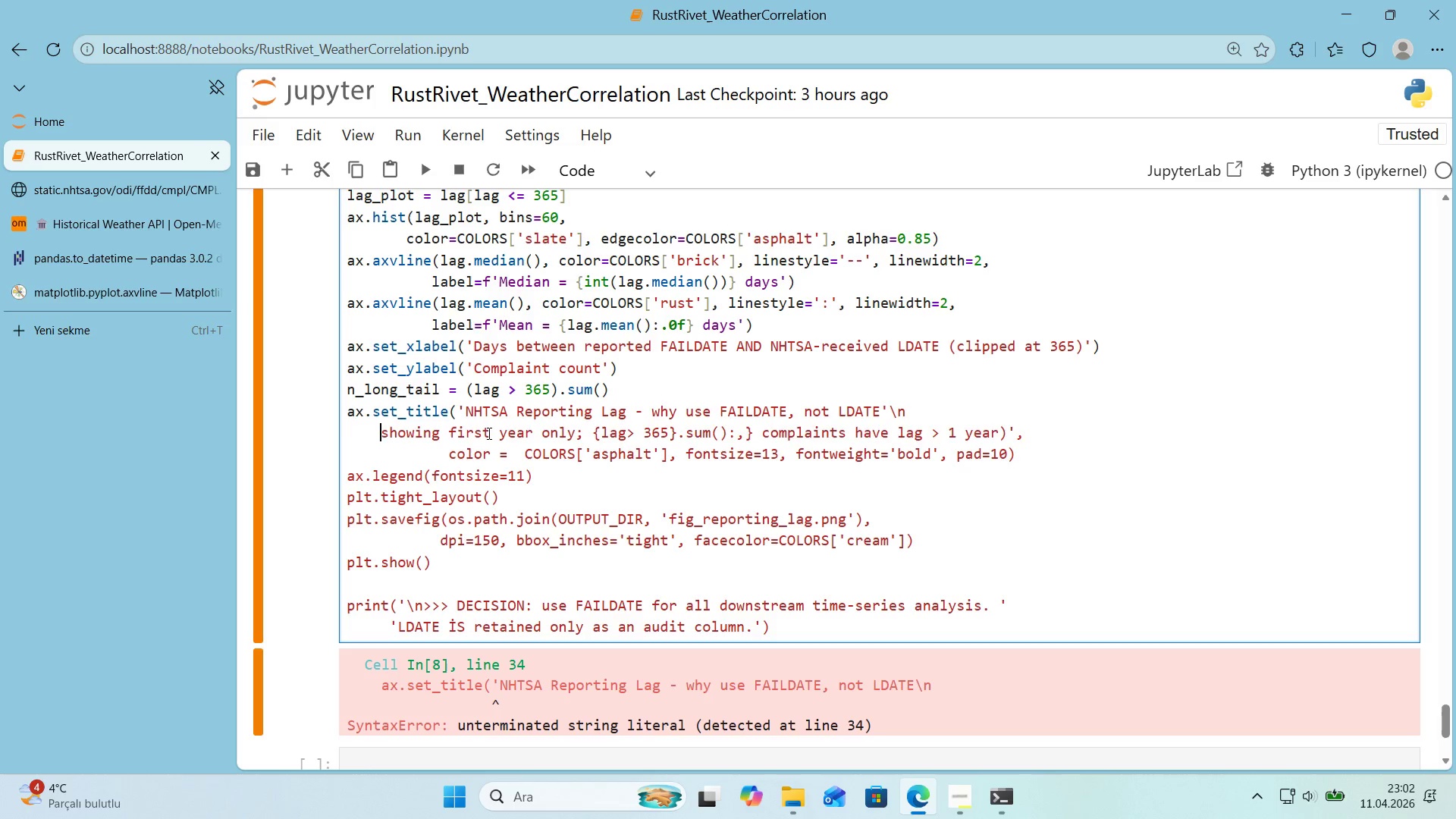 
key(Backspace)
 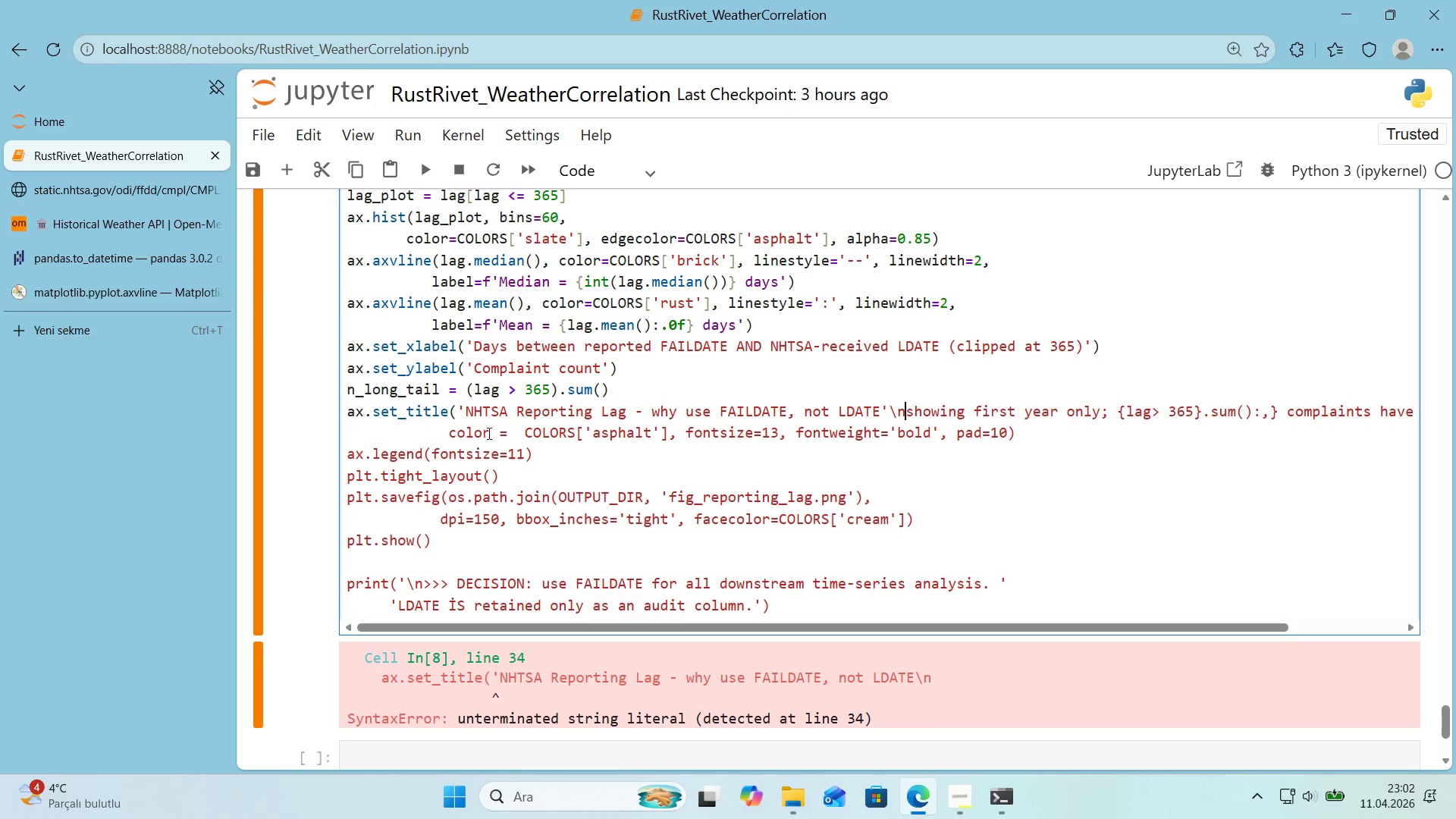 
key(Backspace)
 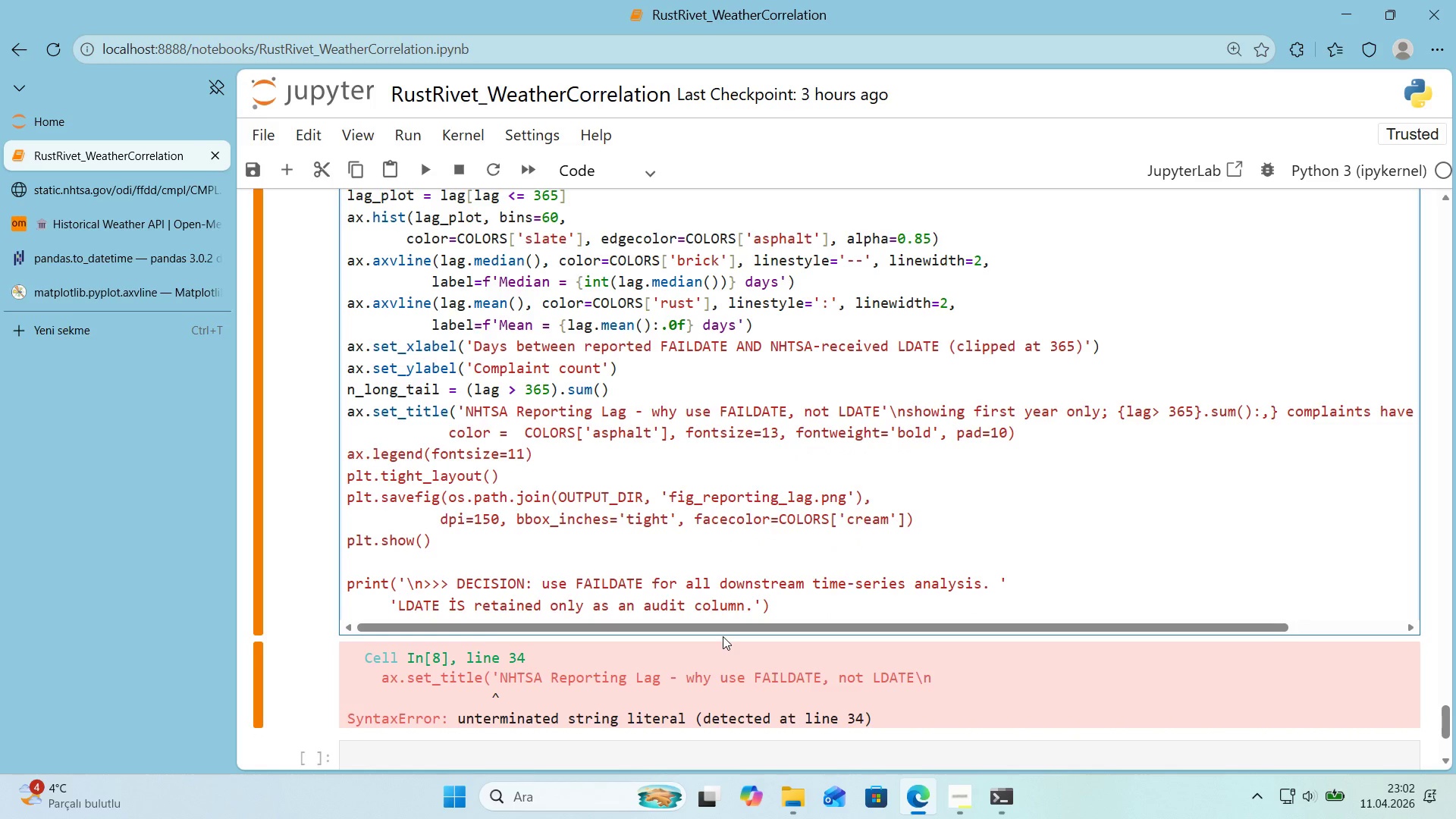 
left_click_drag(start_coordinate=[723, 636], to_coordinate=[795, 638])
 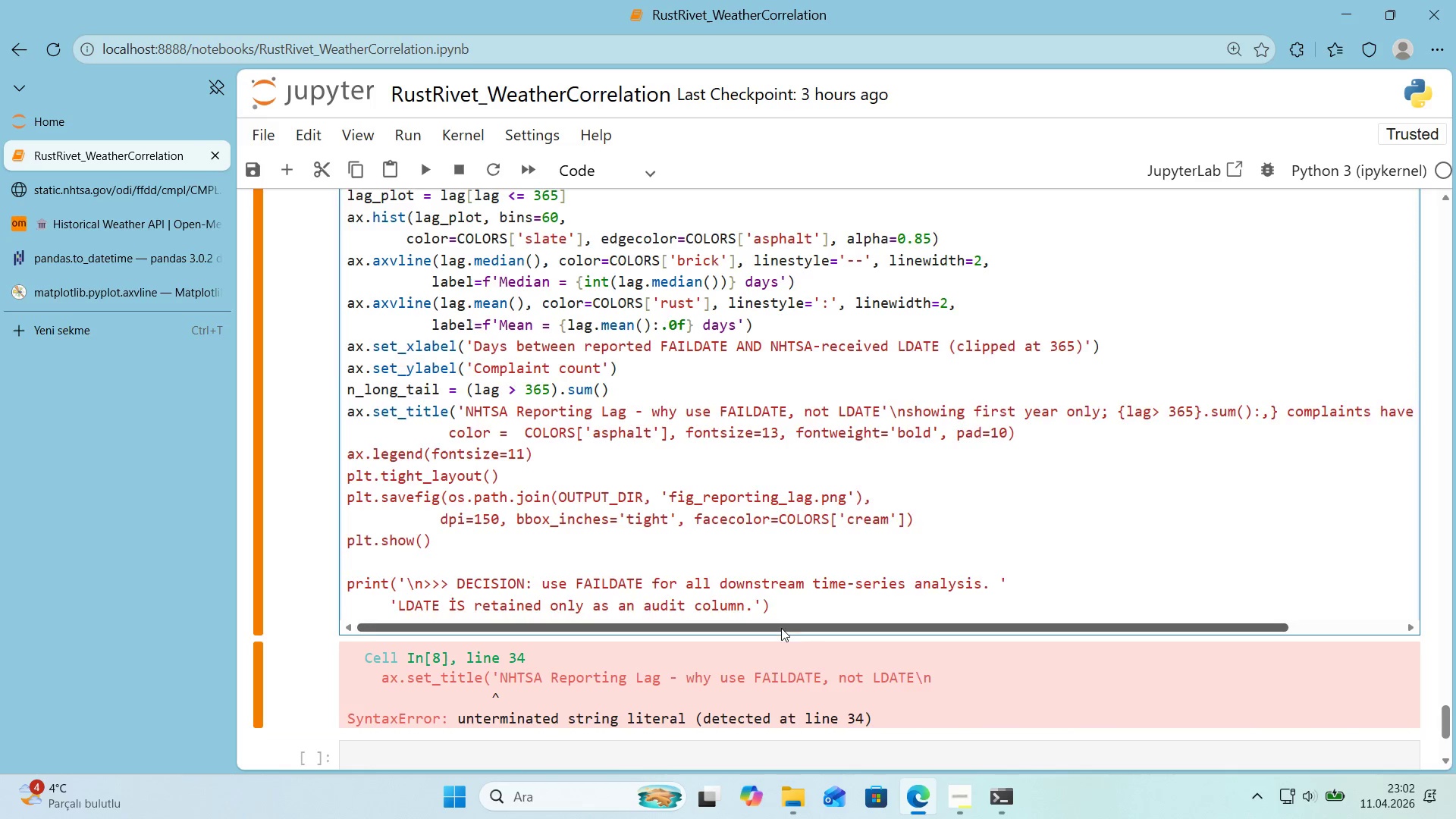 
left_click_drag(start_coordinate=[781, 628], to_coordinate=[924, 639])
 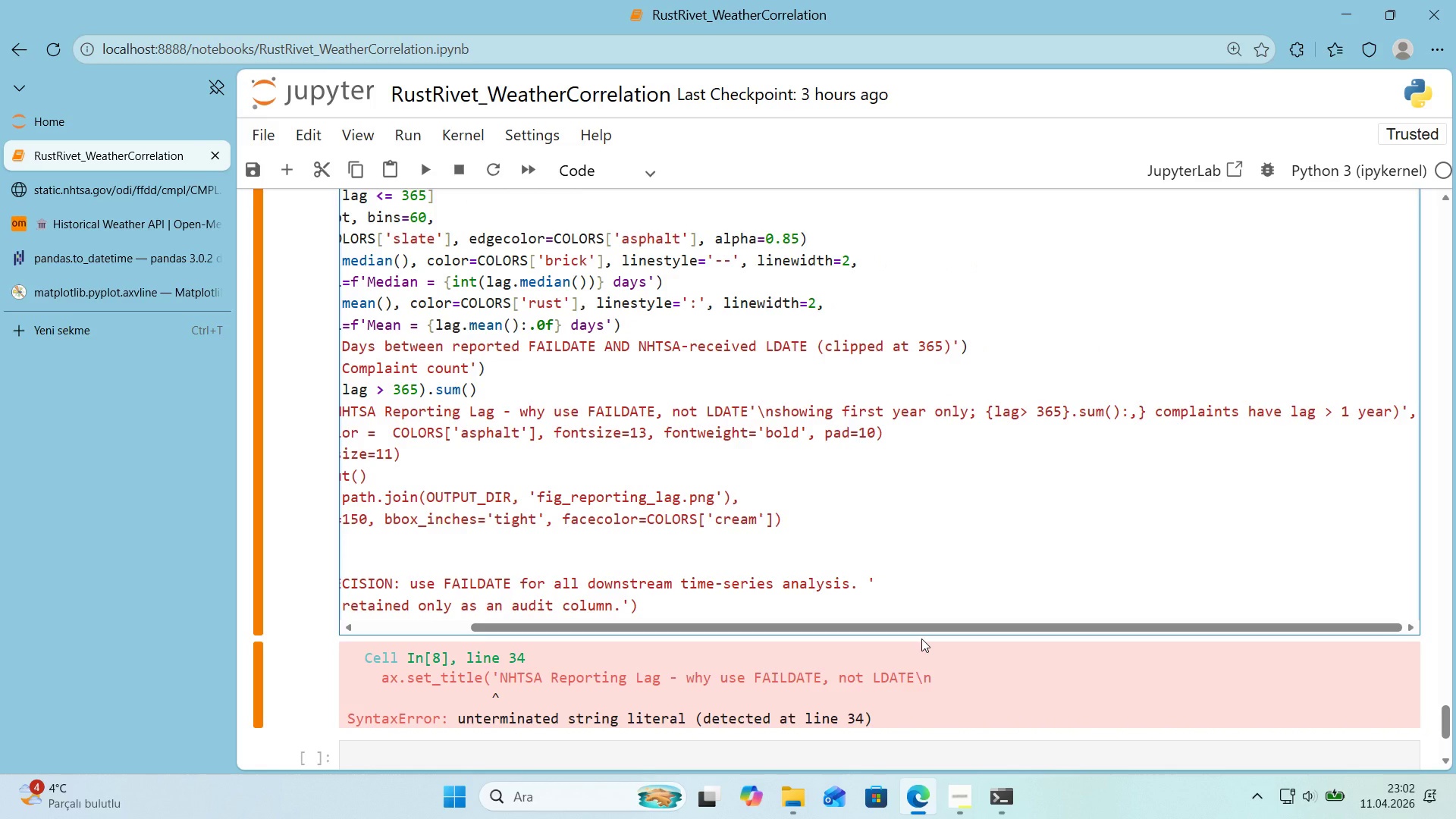 
wait(6.09)
 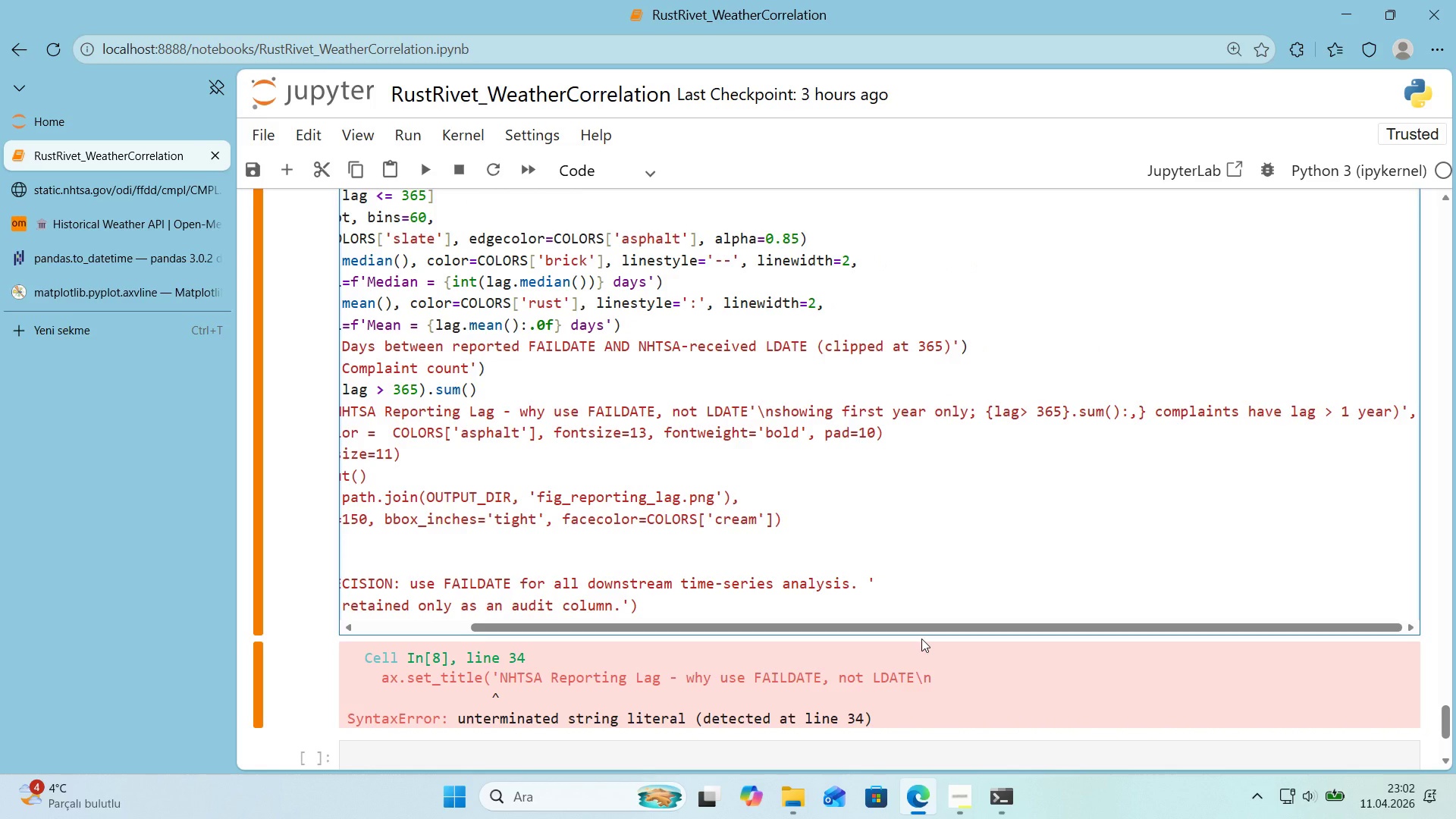 
left_click_drag(start_coordinate=[988, 413], to_coordinate=[1392, 416])
 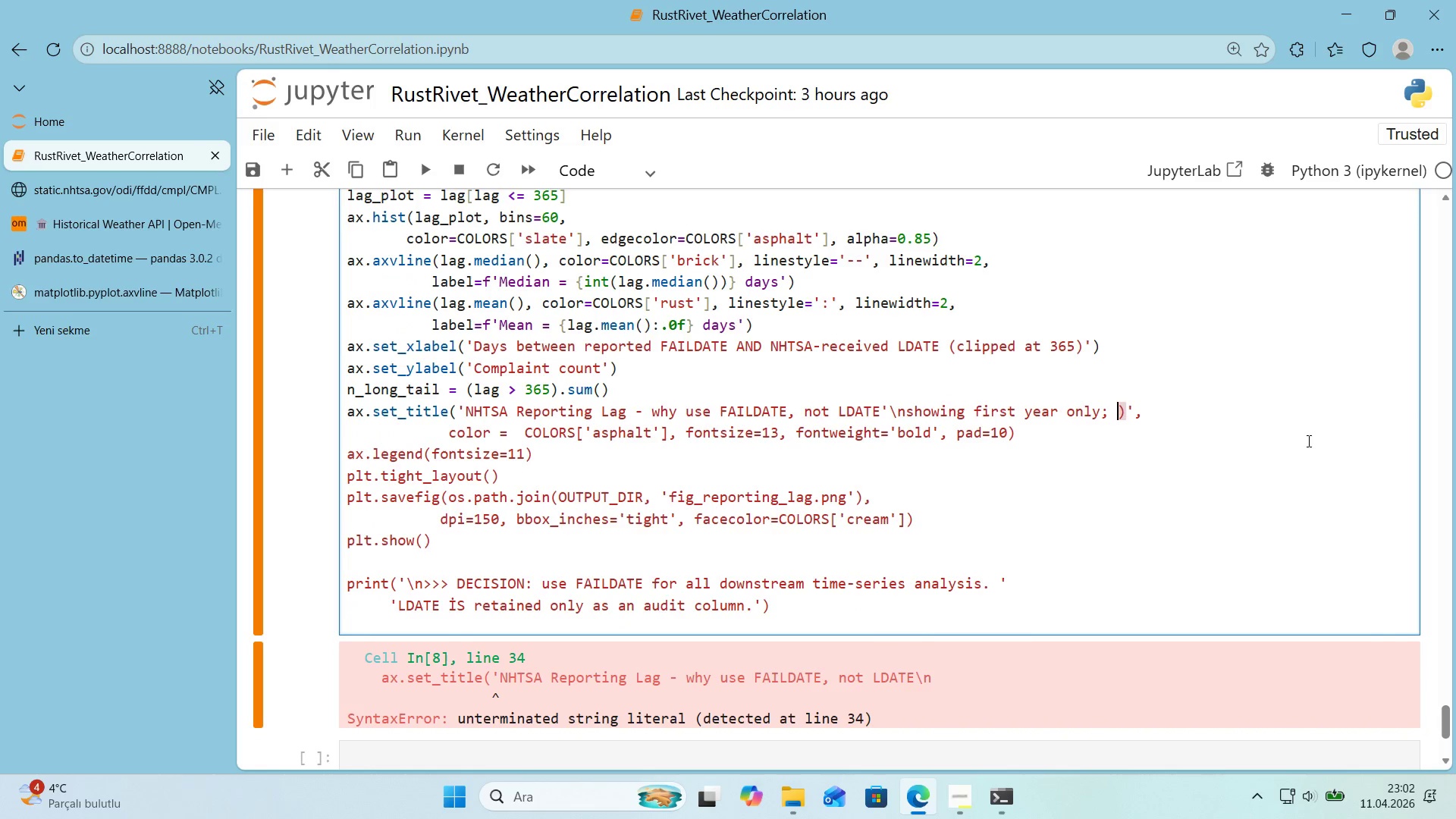 
key(Backspace)
 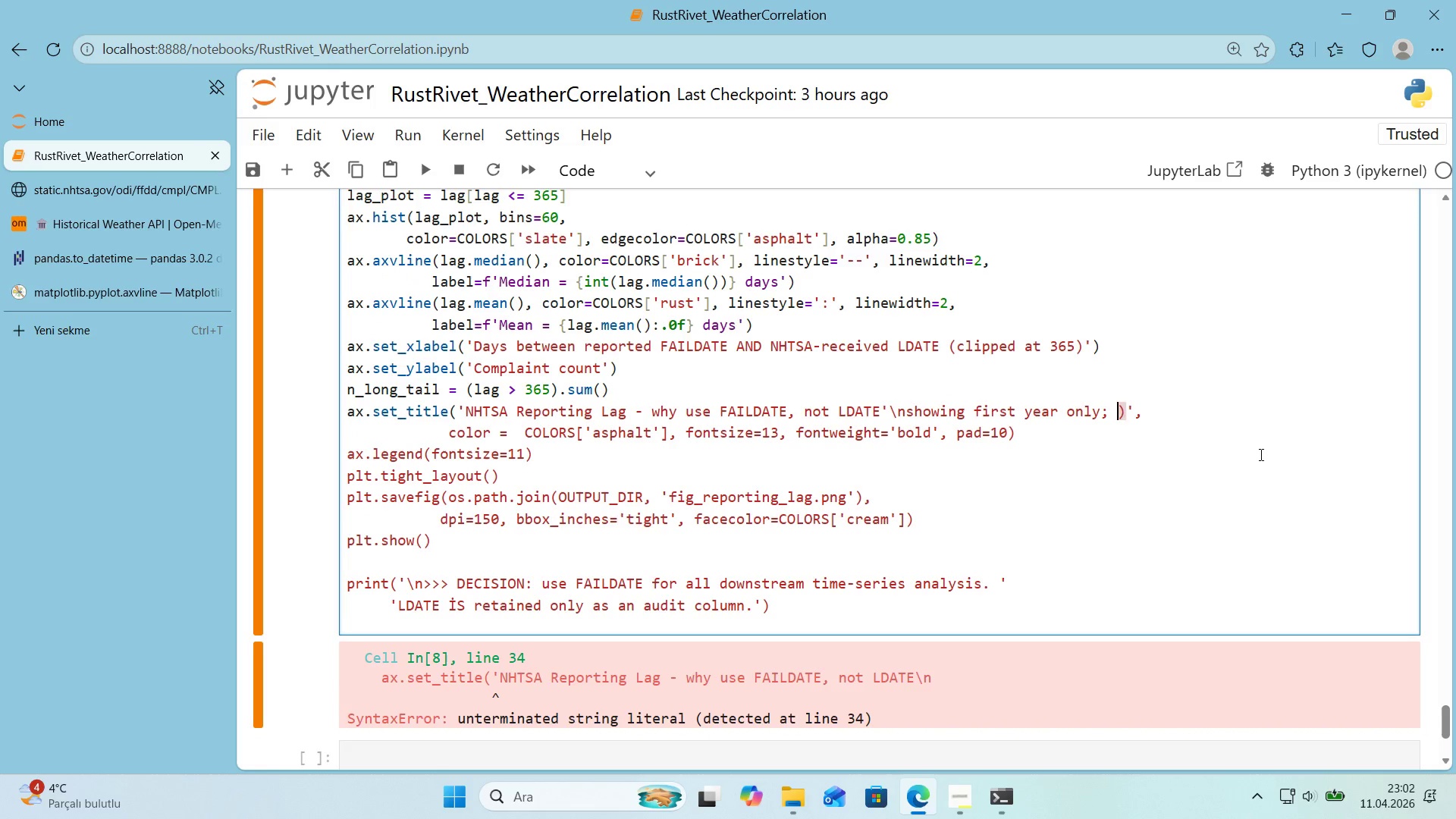 
key(Backspace)
 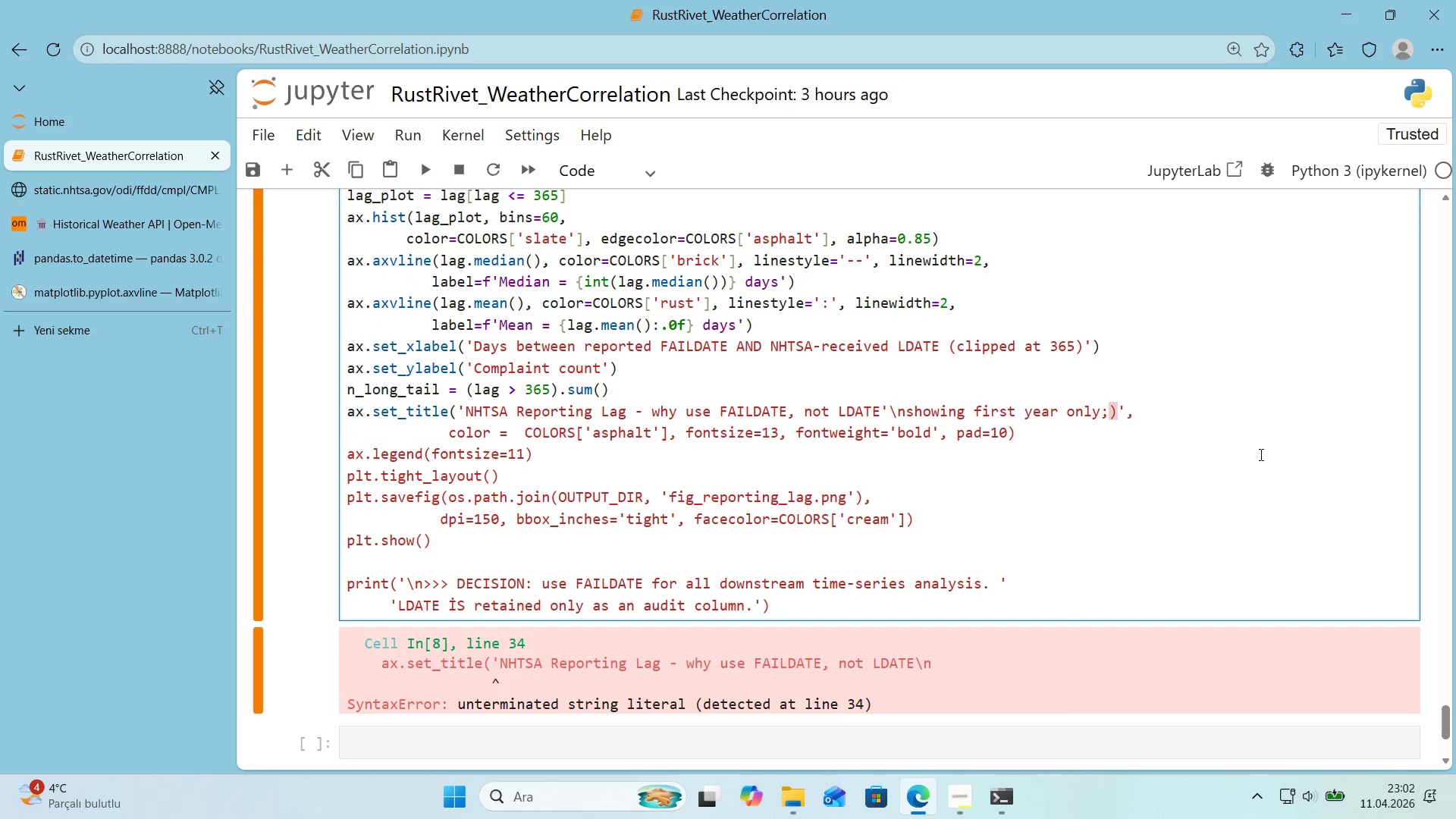 
key(Alt+Control+7)
 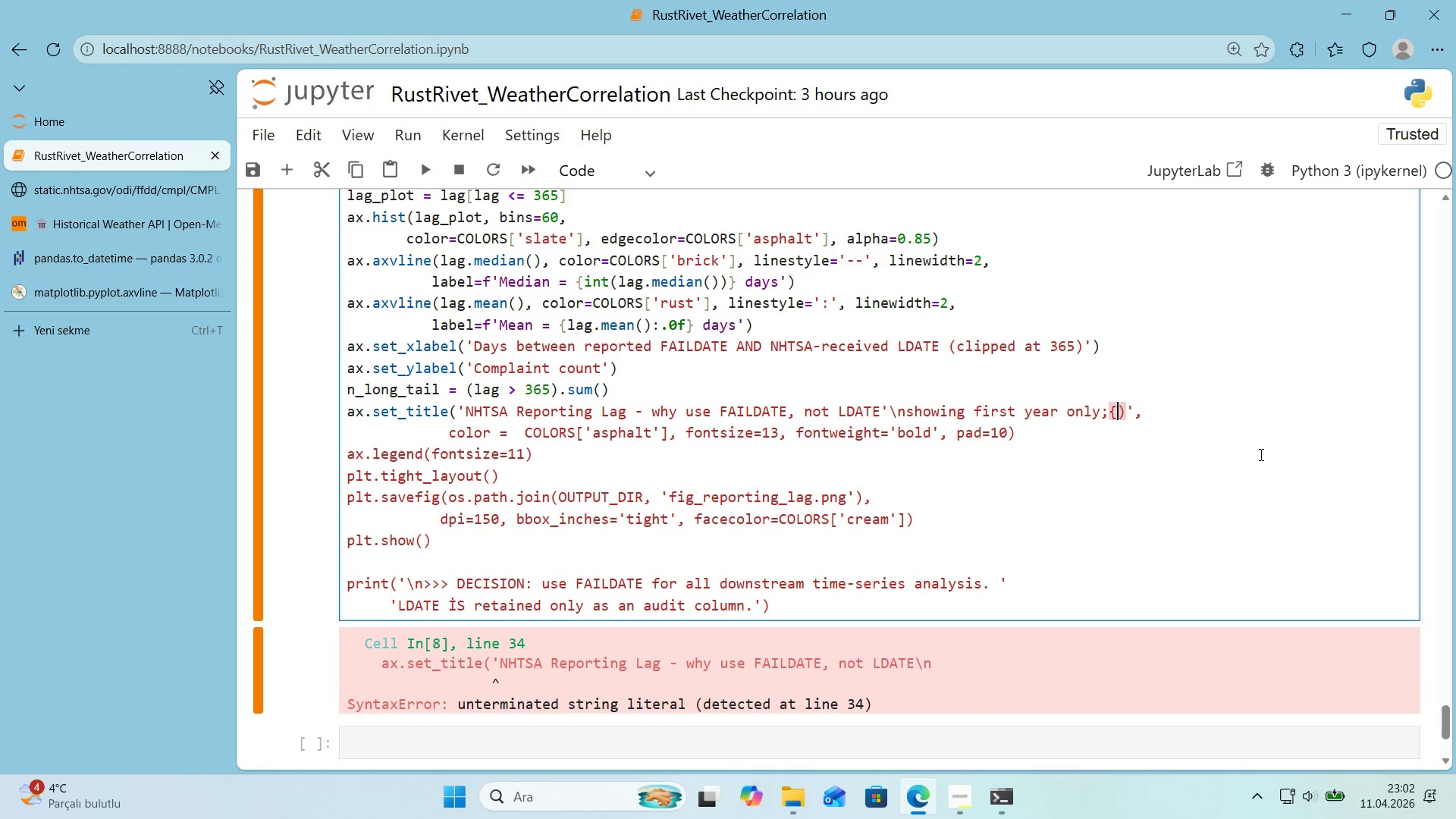 
key(Alt+Control+0)
 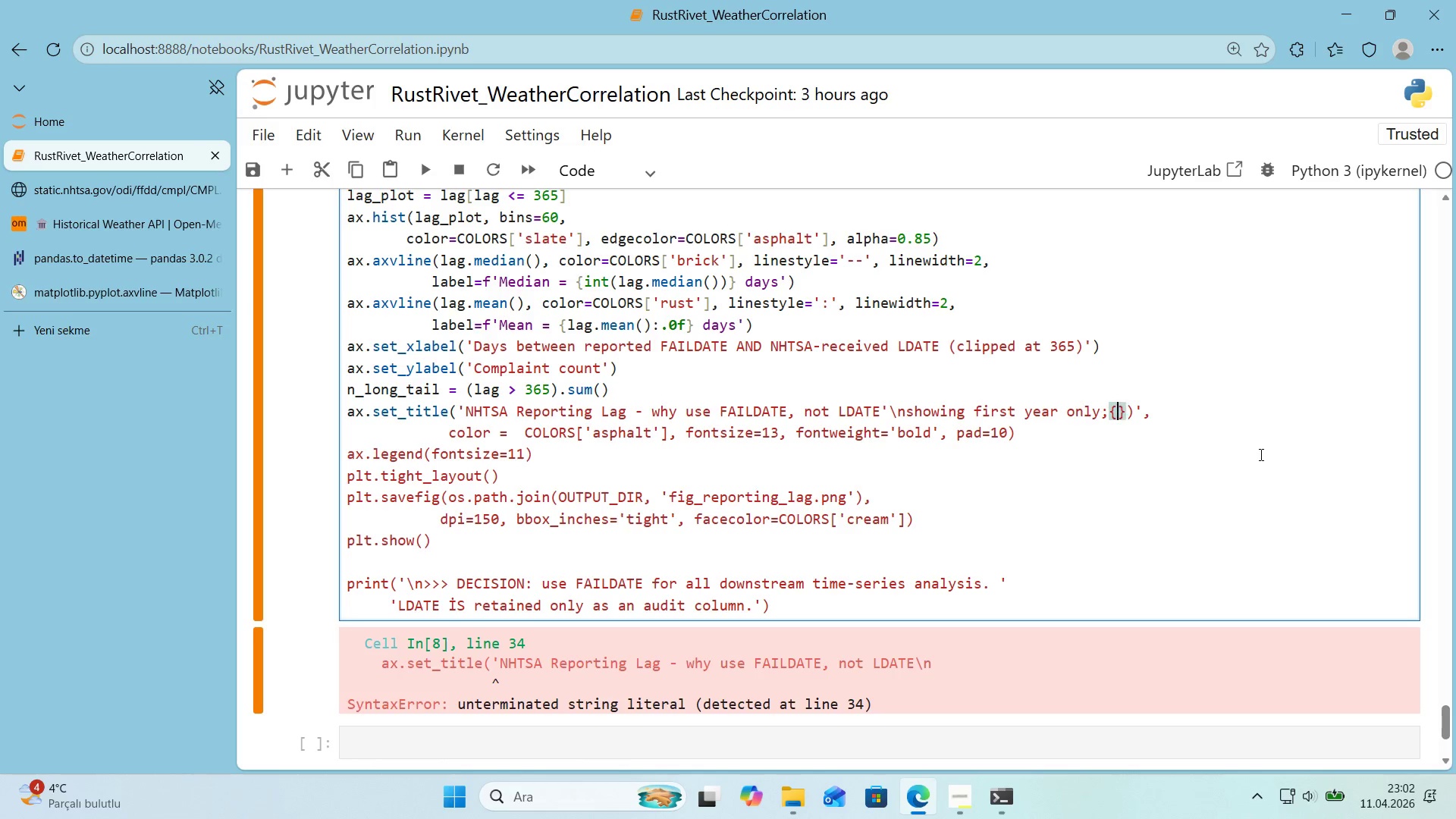 
key(ArrowLeft)
 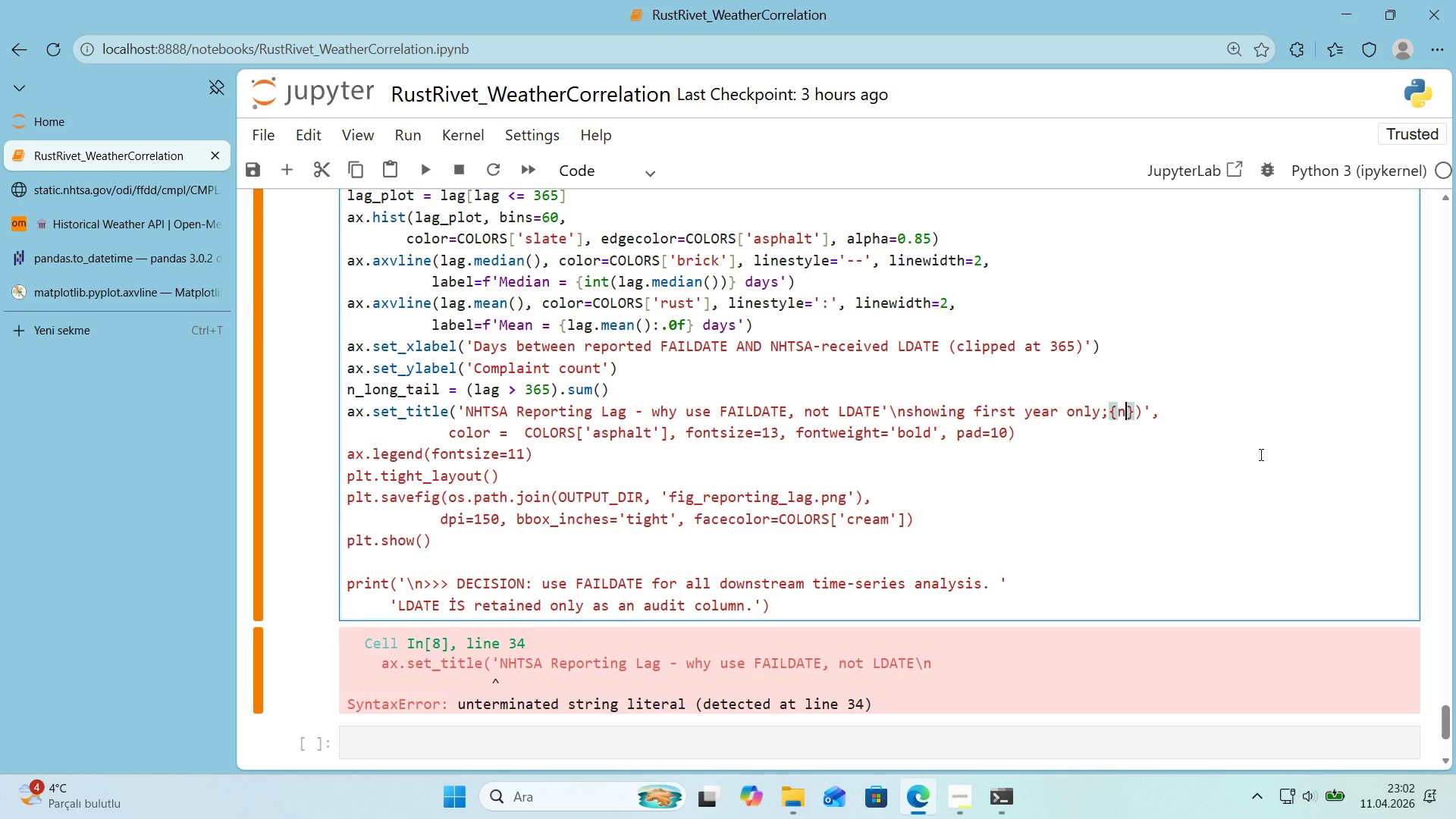 
type(n_long_ta'l,)
 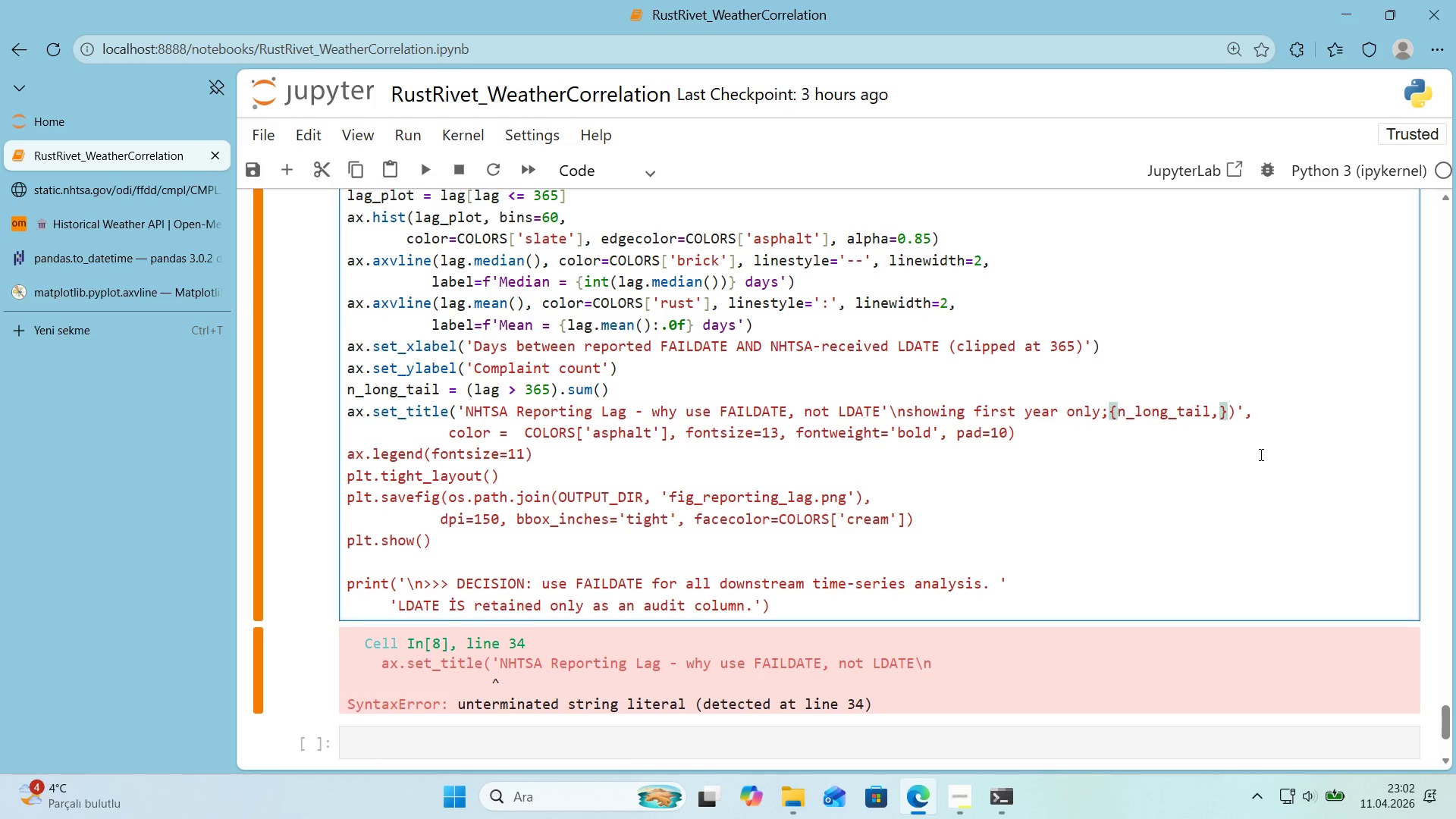 
key(ArrowRight)
 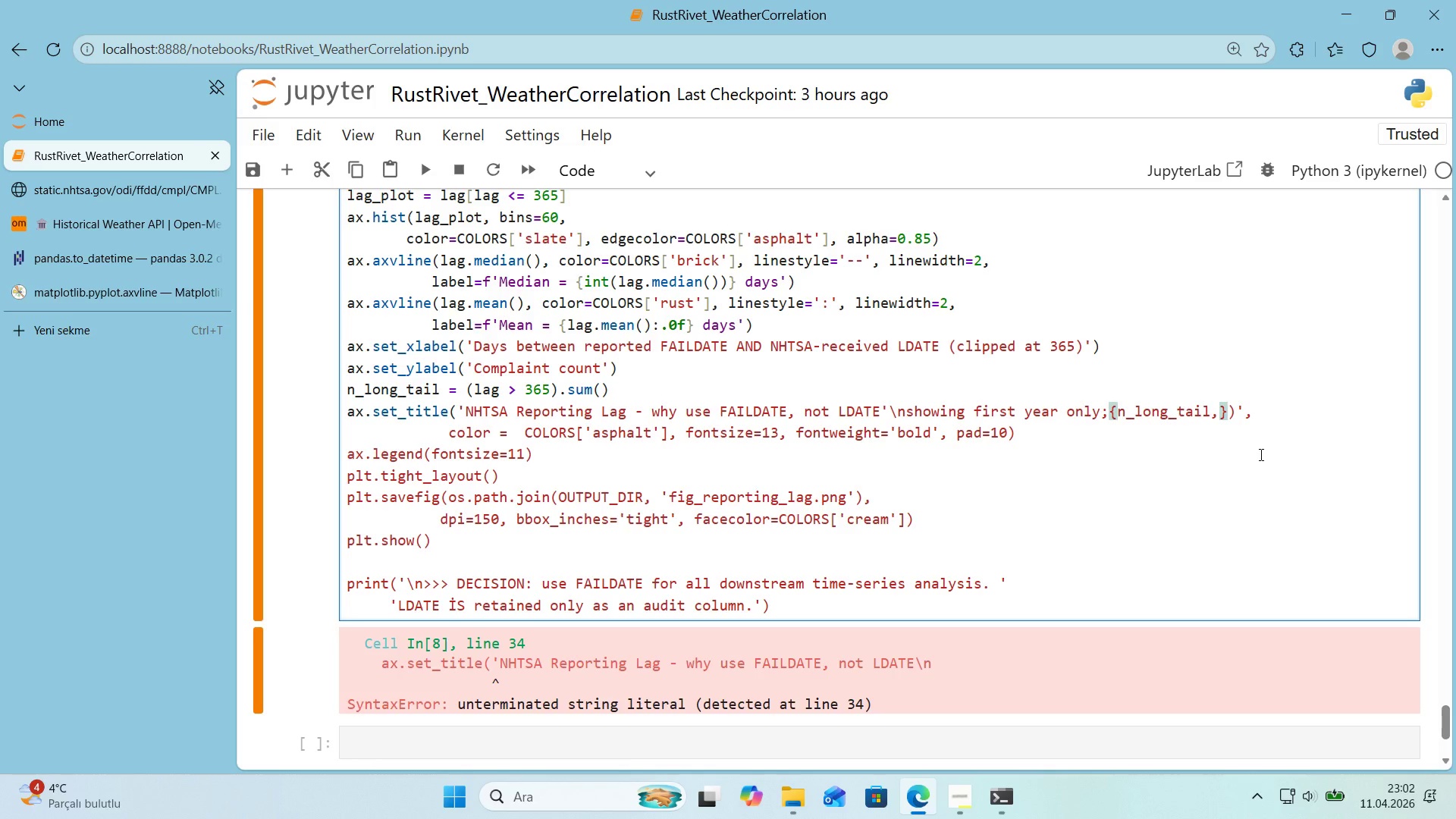 
type( compla'nts have lag [Break] 1)
 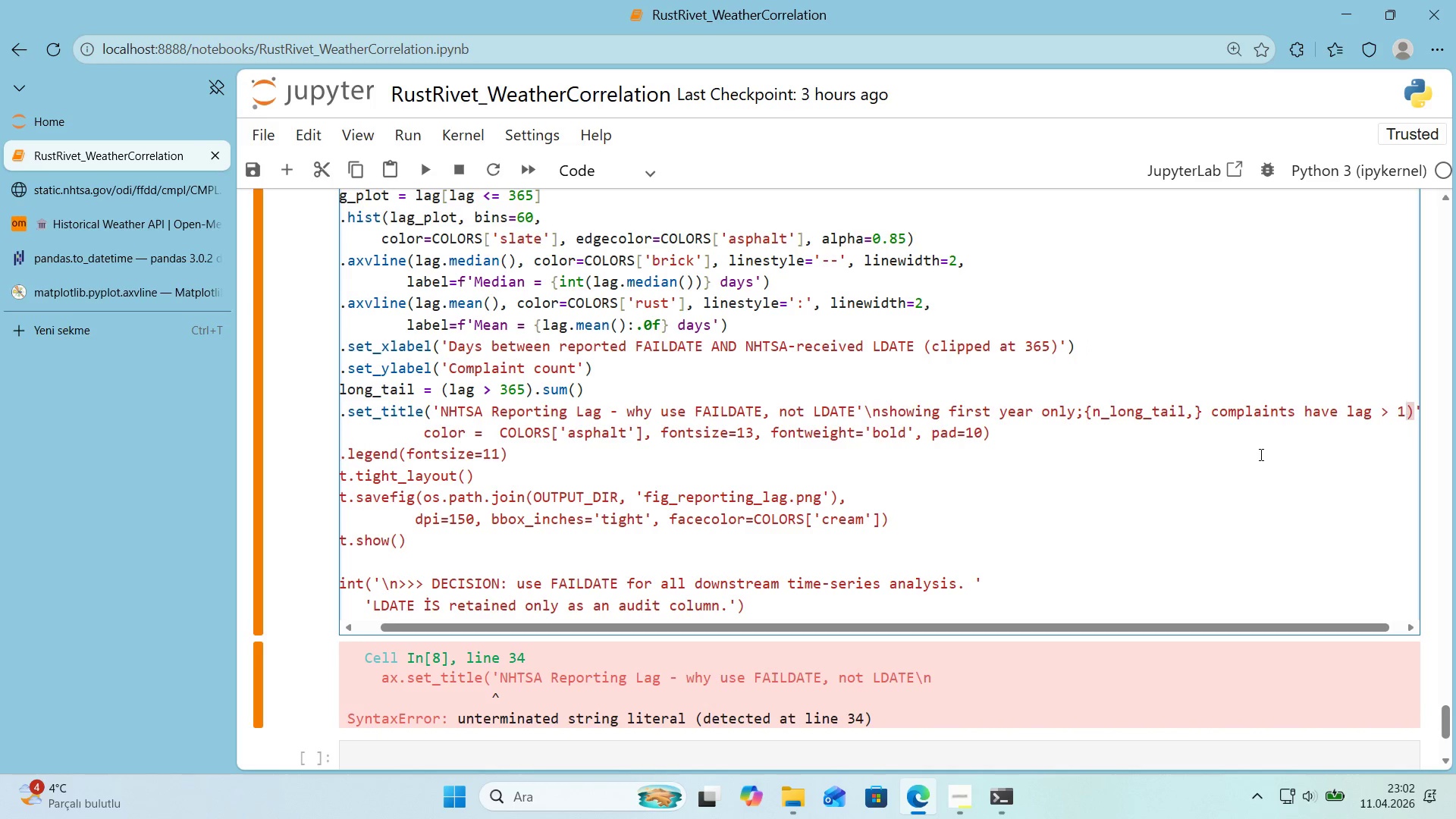 
type( year)
 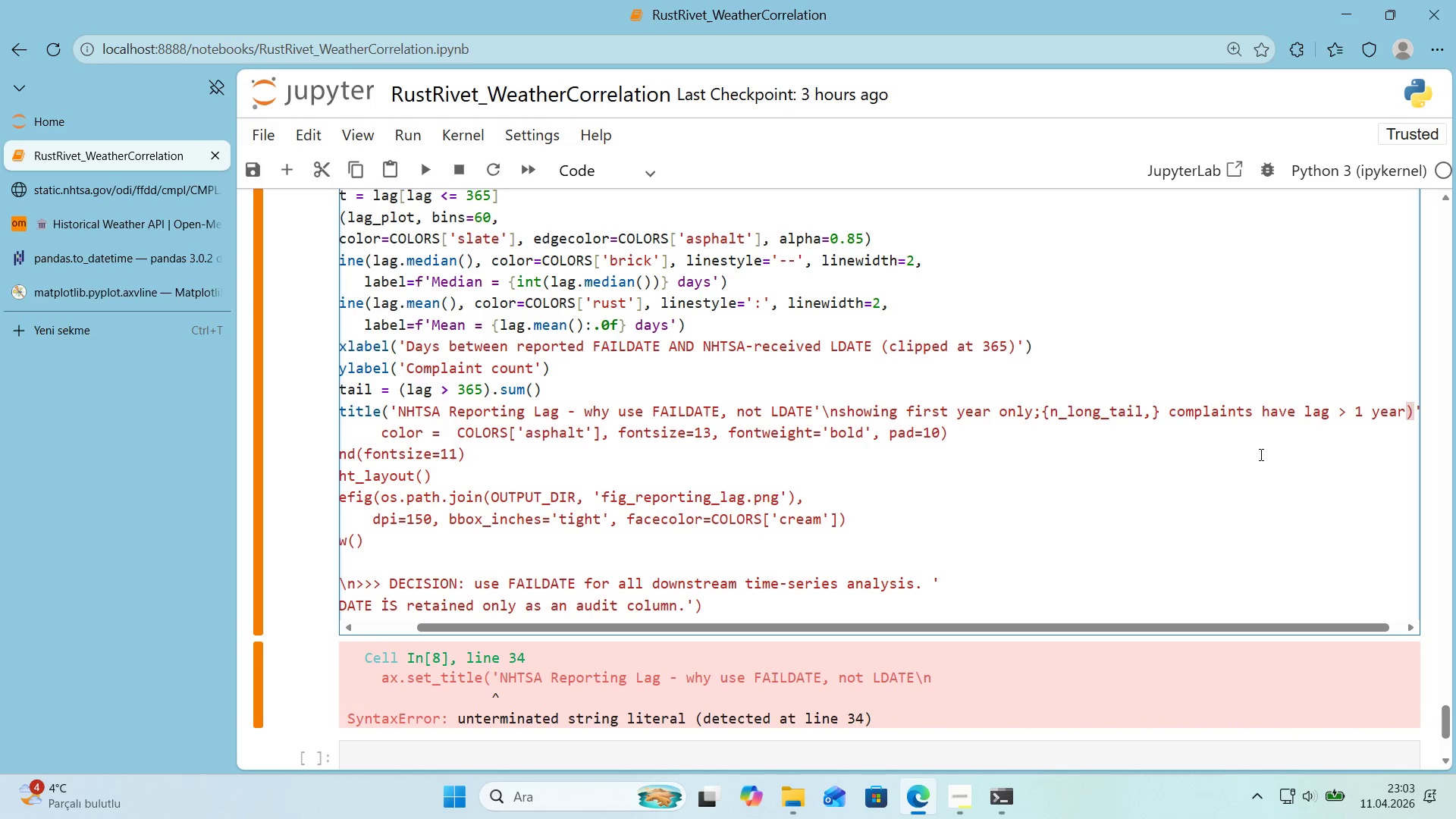 
key(ArrowRight)
 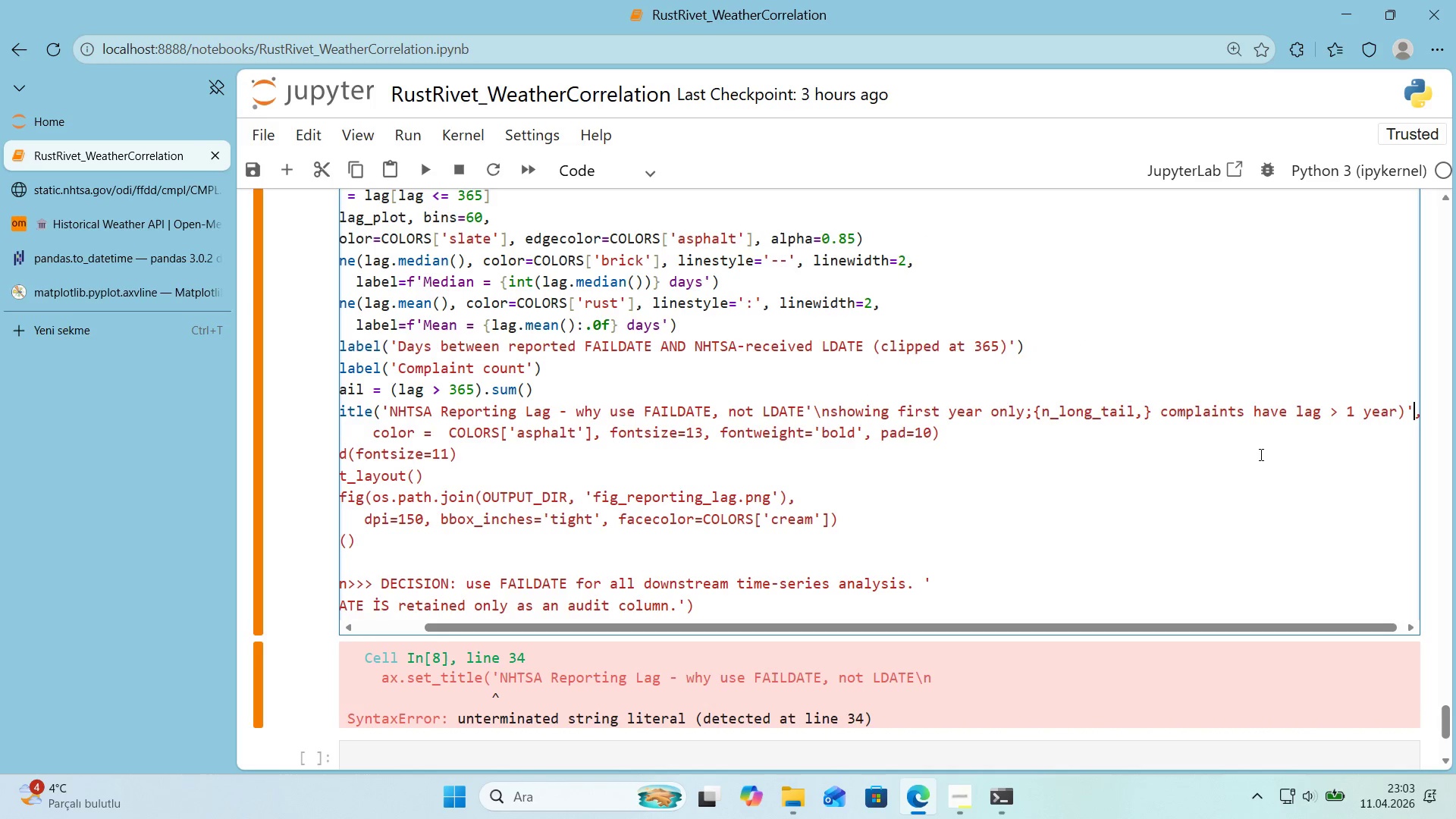 
key(ArrowRight)
 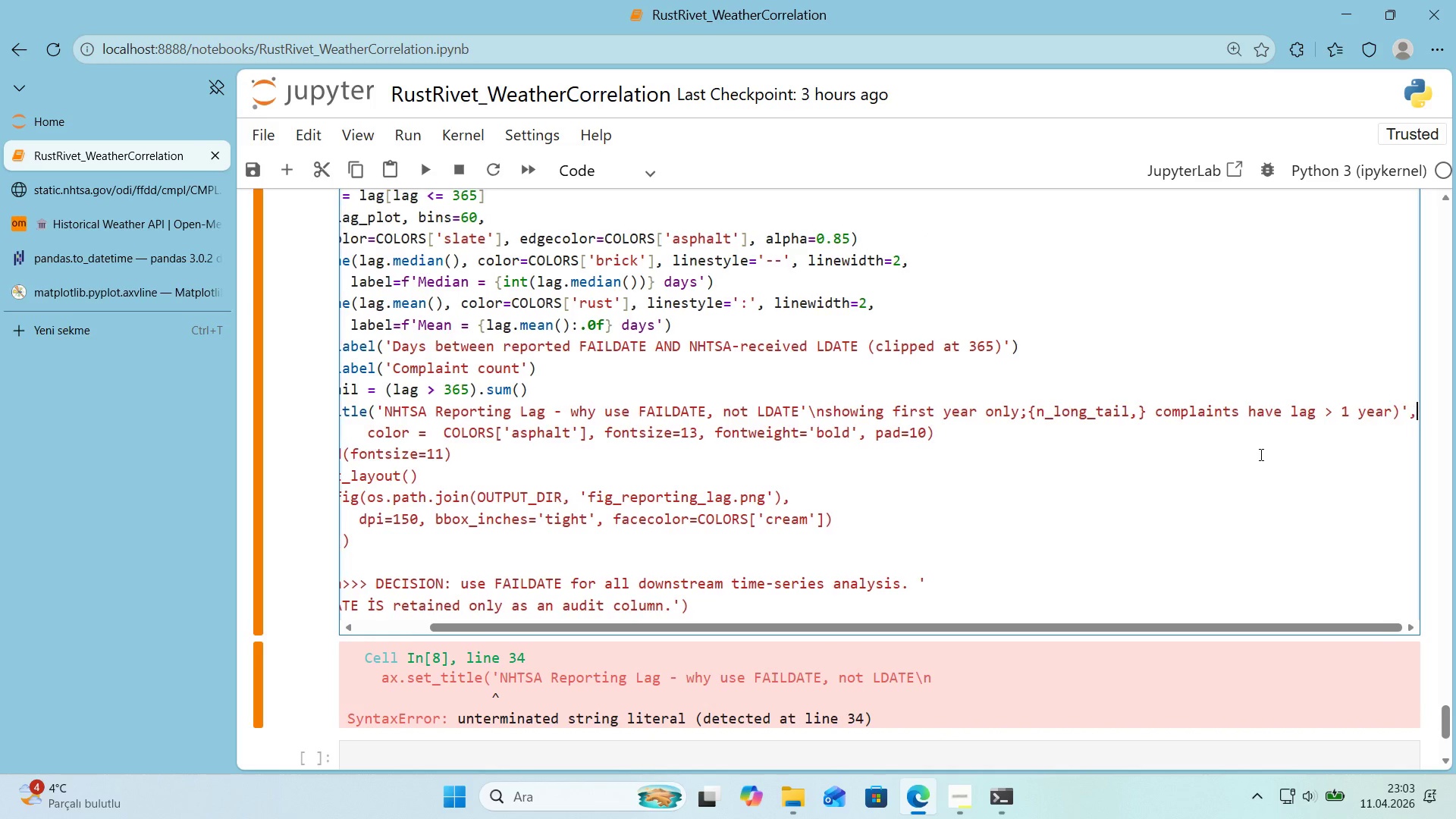 
key(ArrowRight)
 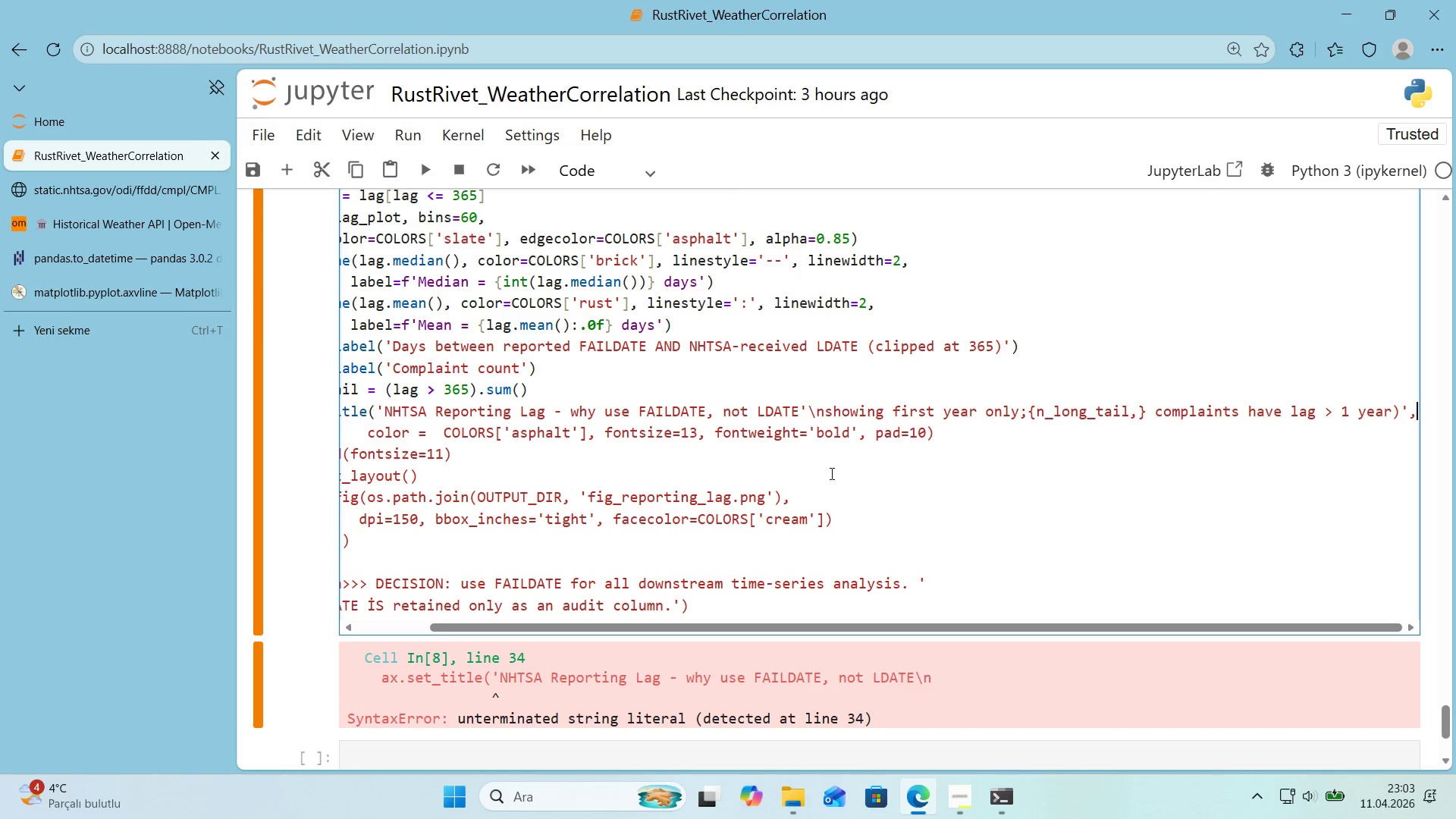 
left_click([384, 411])
 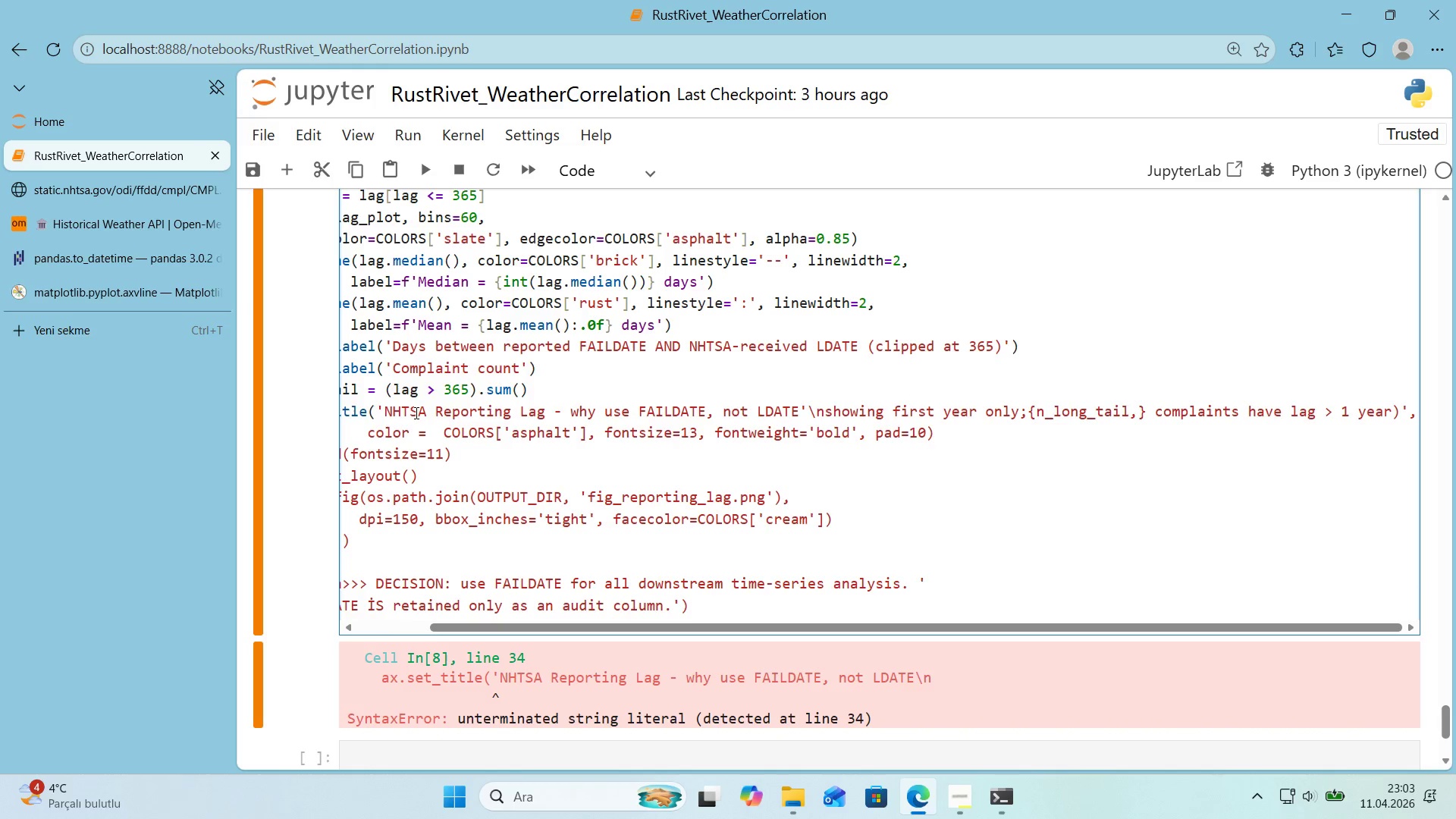 
key(Backspace)
 